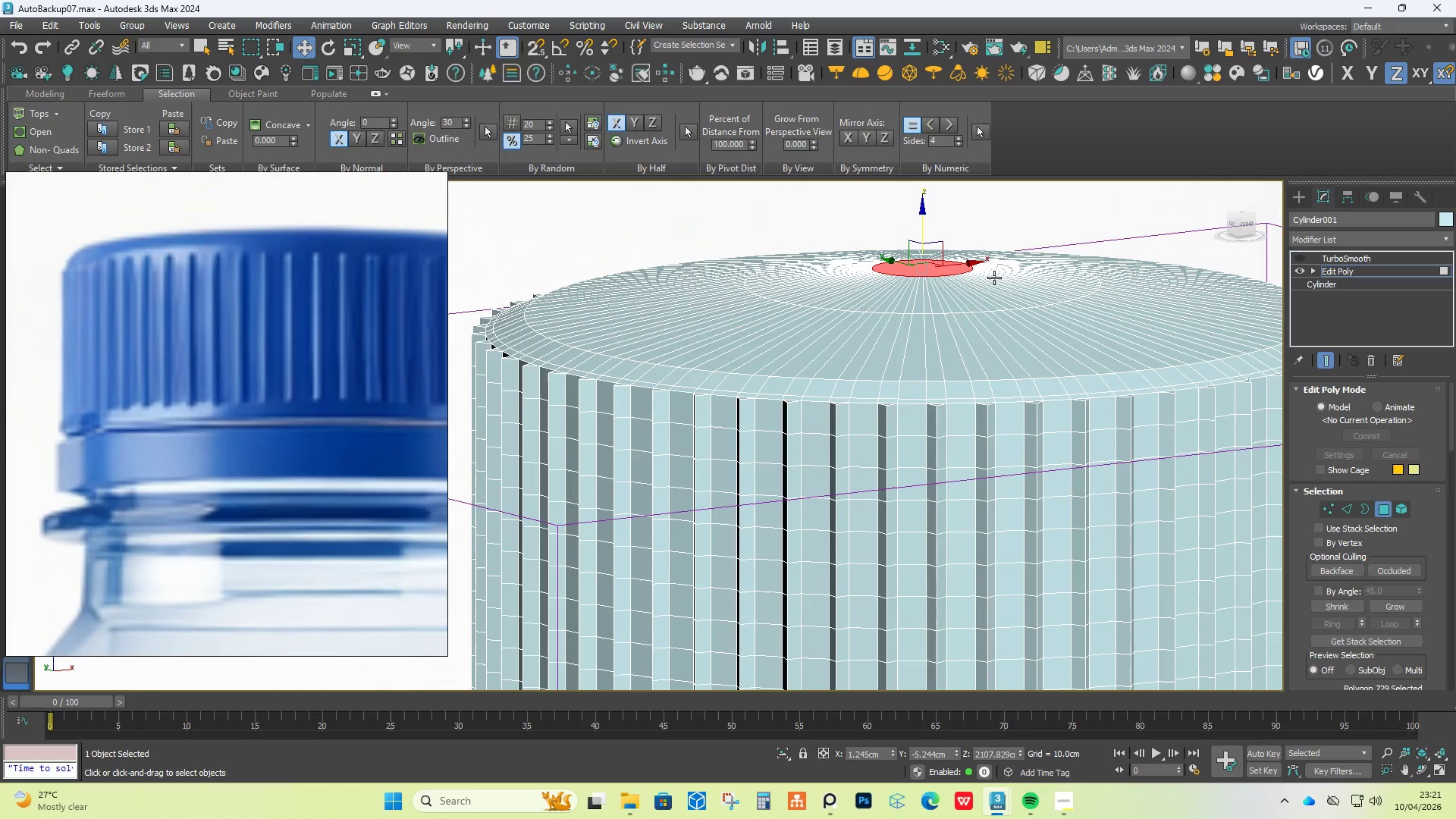 
hold_key(key=AltLeft, duration=0.64)
 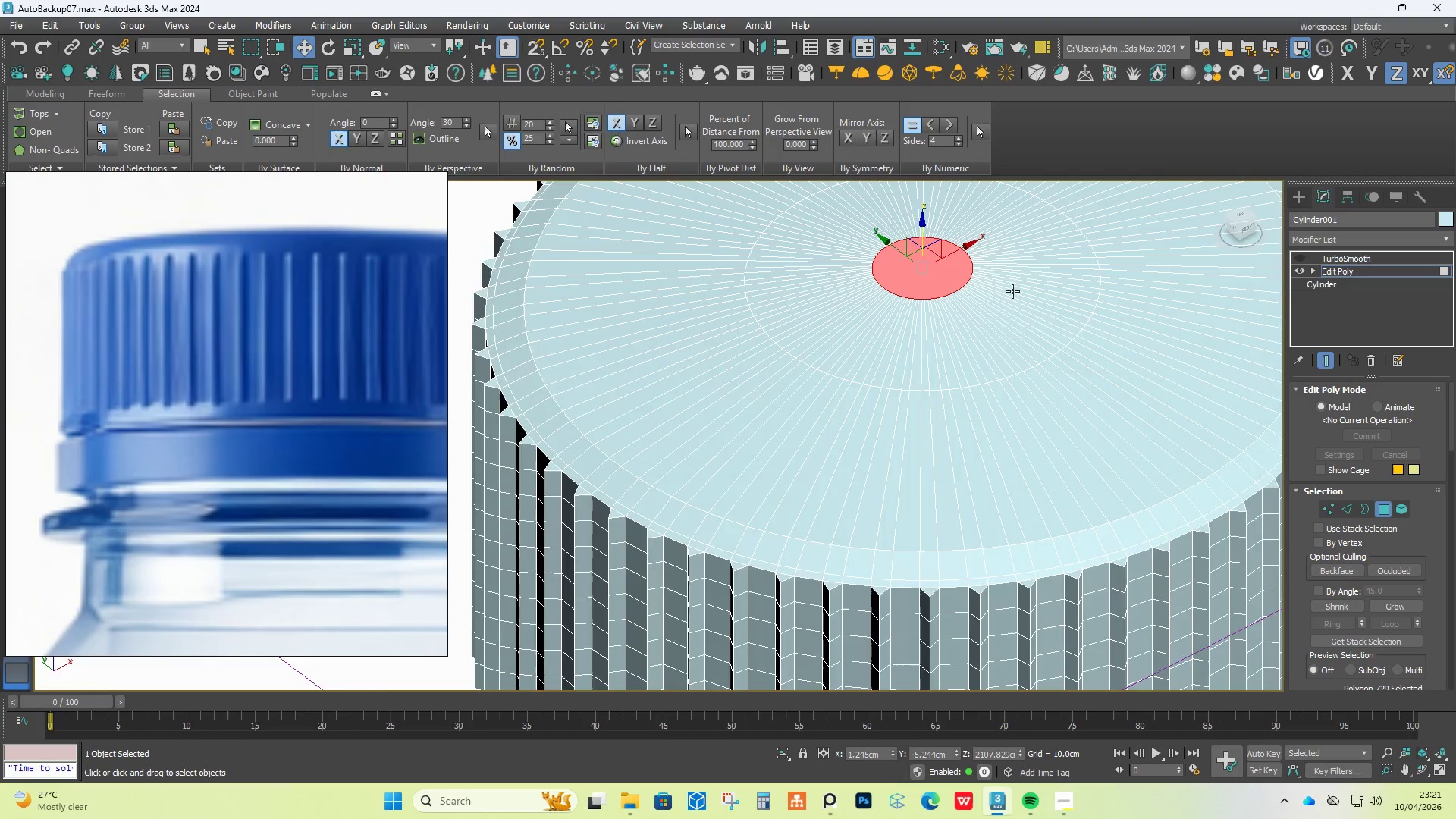 
scroll: coordinate [1012, 292], scroll_direction: down, amount: 2.0
 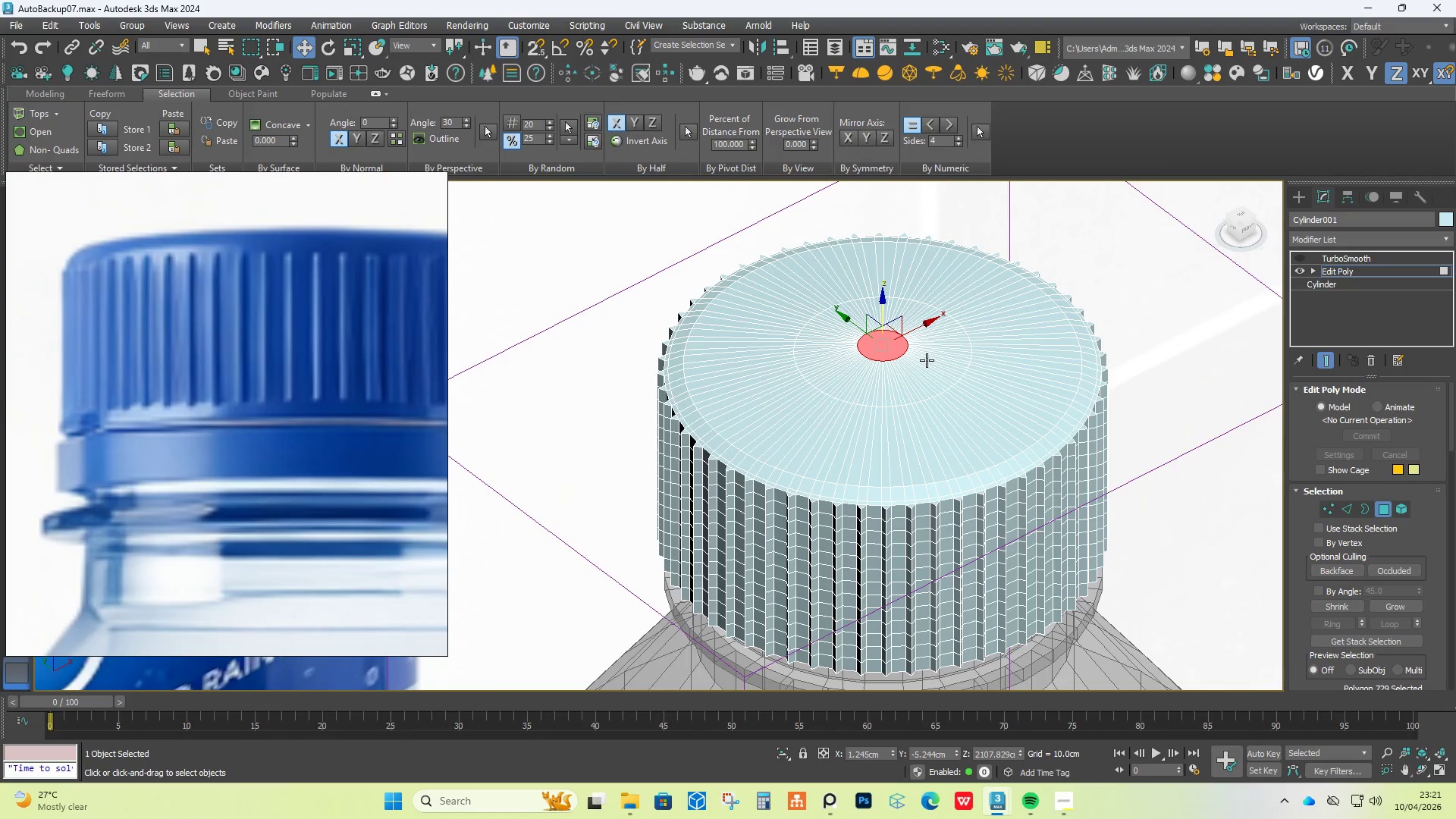 
key(F4)
 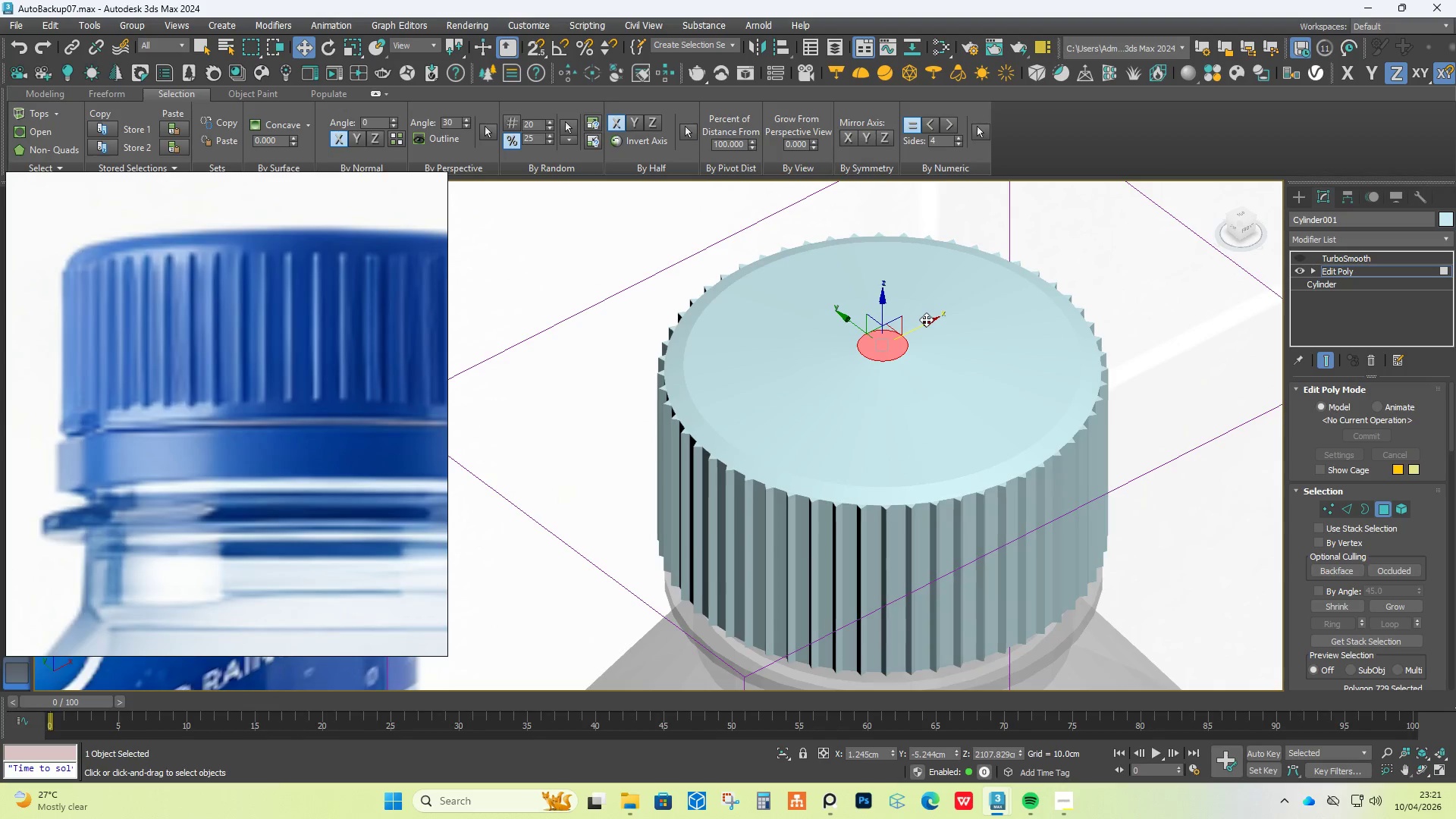 
hold_key(key=AltLeft, duration=1.5)
 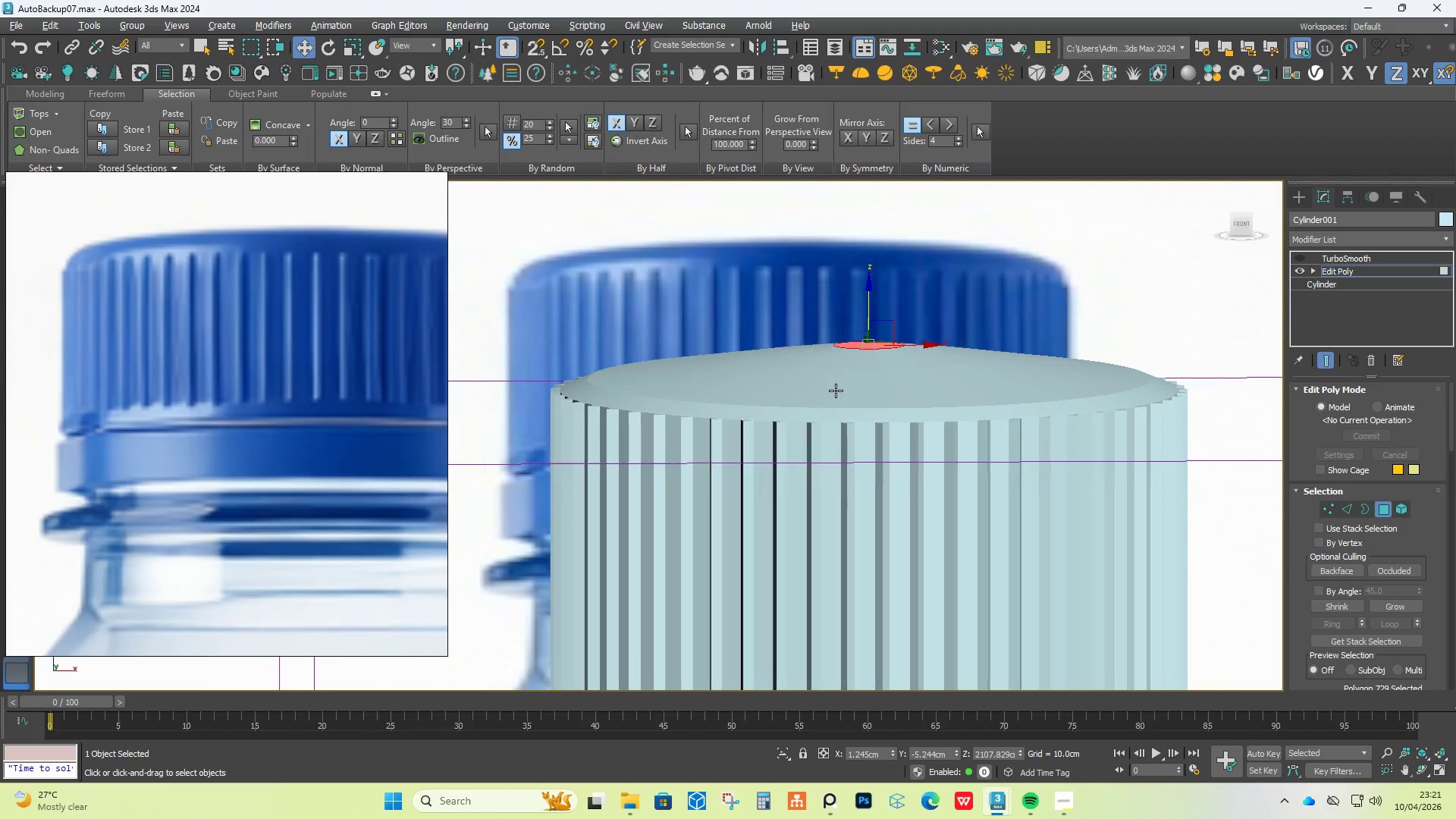 
scroll: coordinate [915, 346], scroll_direction: up, amount: 1.0
 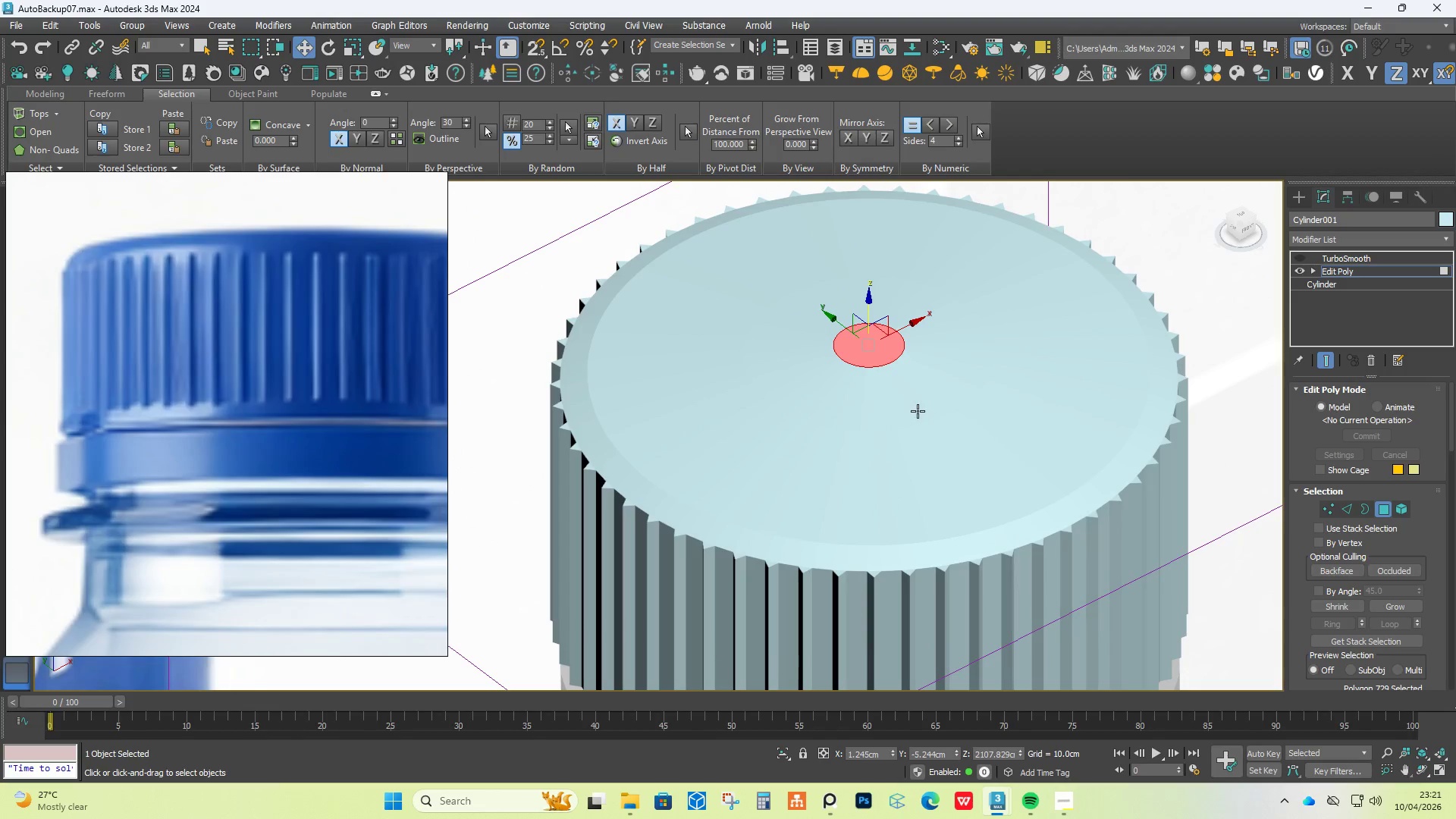 
hold_key(key=AltLeft, duration=1.06)
 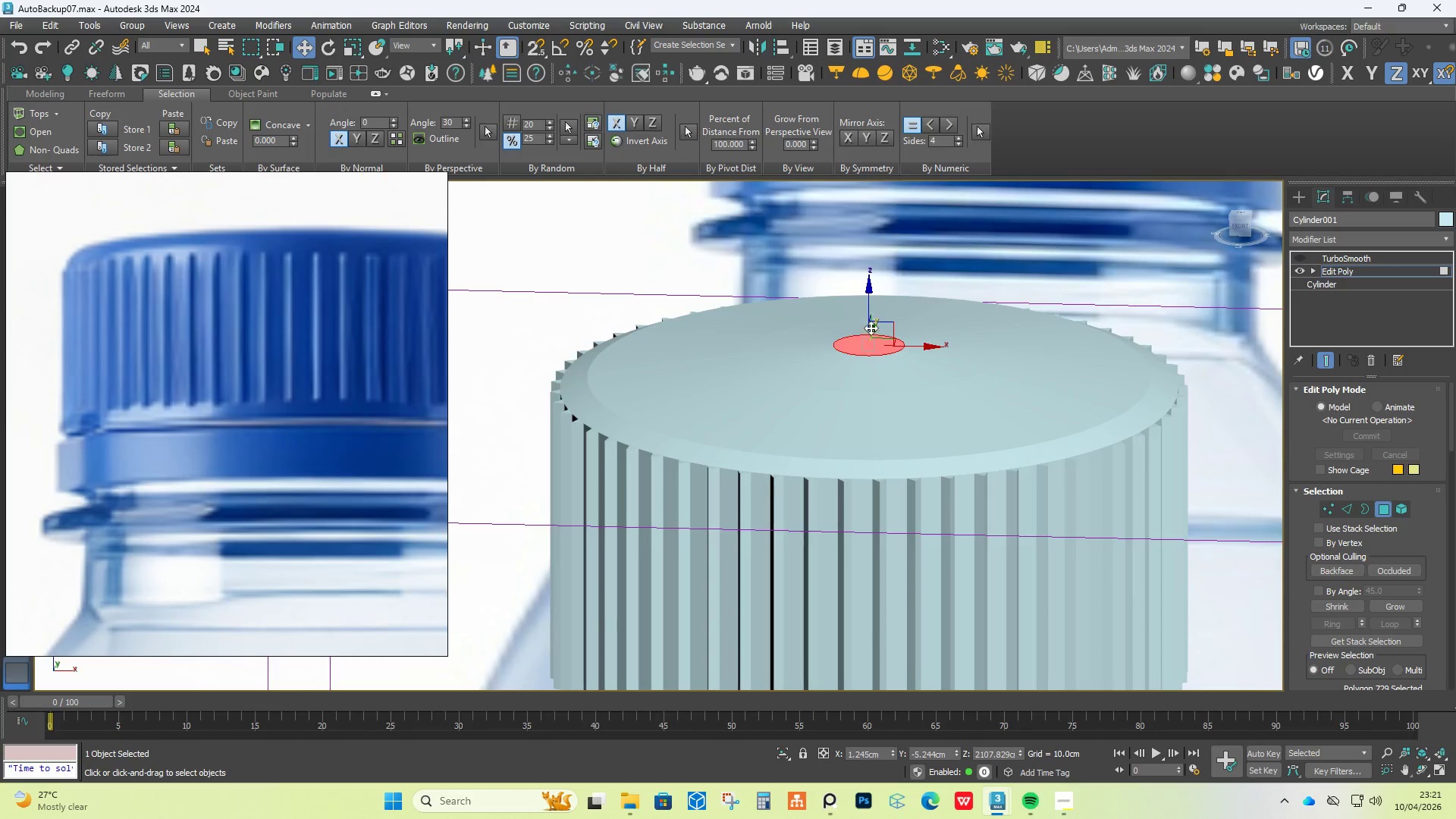 
scroll: coordinate [871, 328], scroll_direction: up, amount: 2.0
 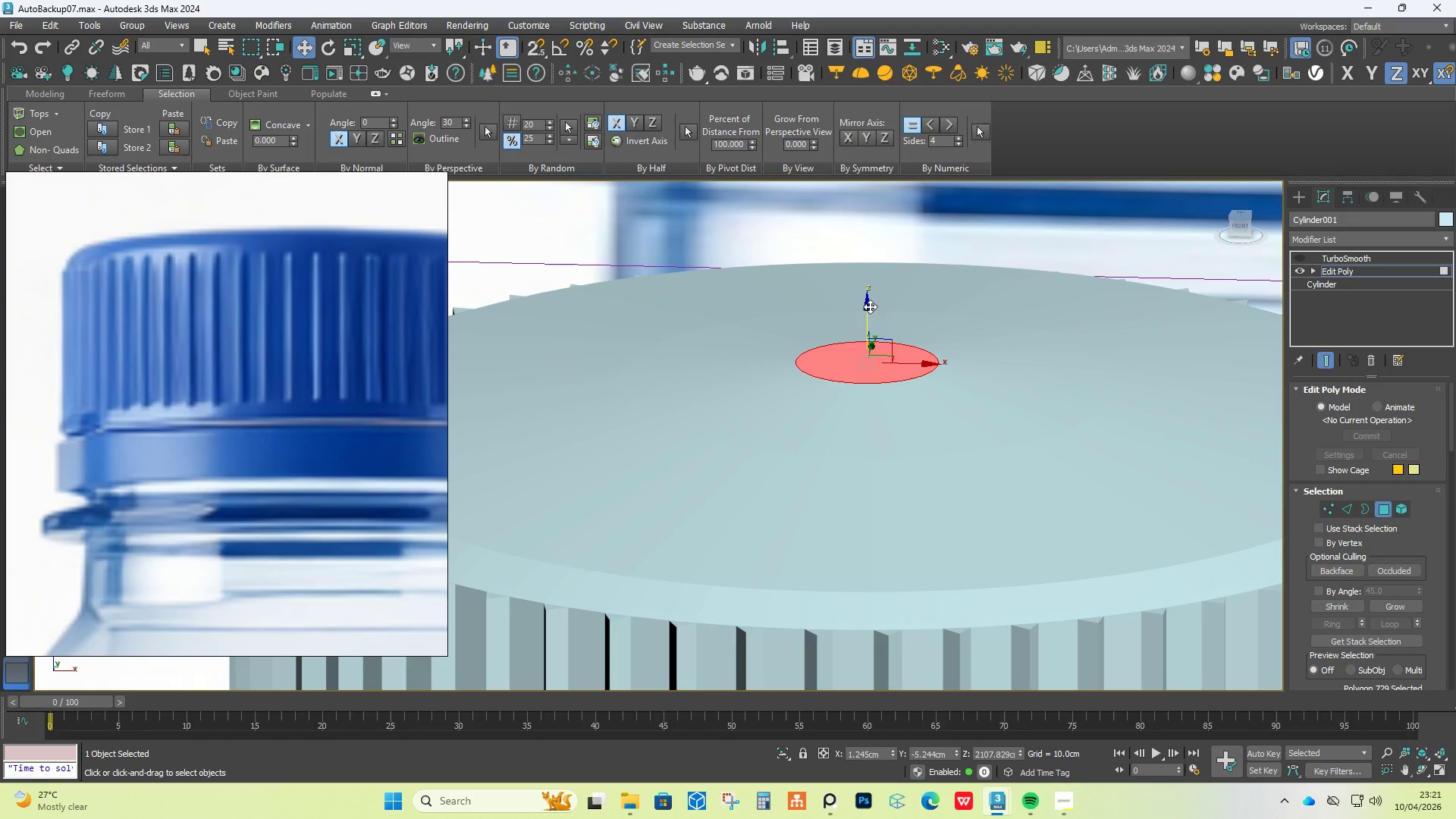 
left_click_drag(start_coordinate=[870, 304], to_coordinate=[869, 309])
 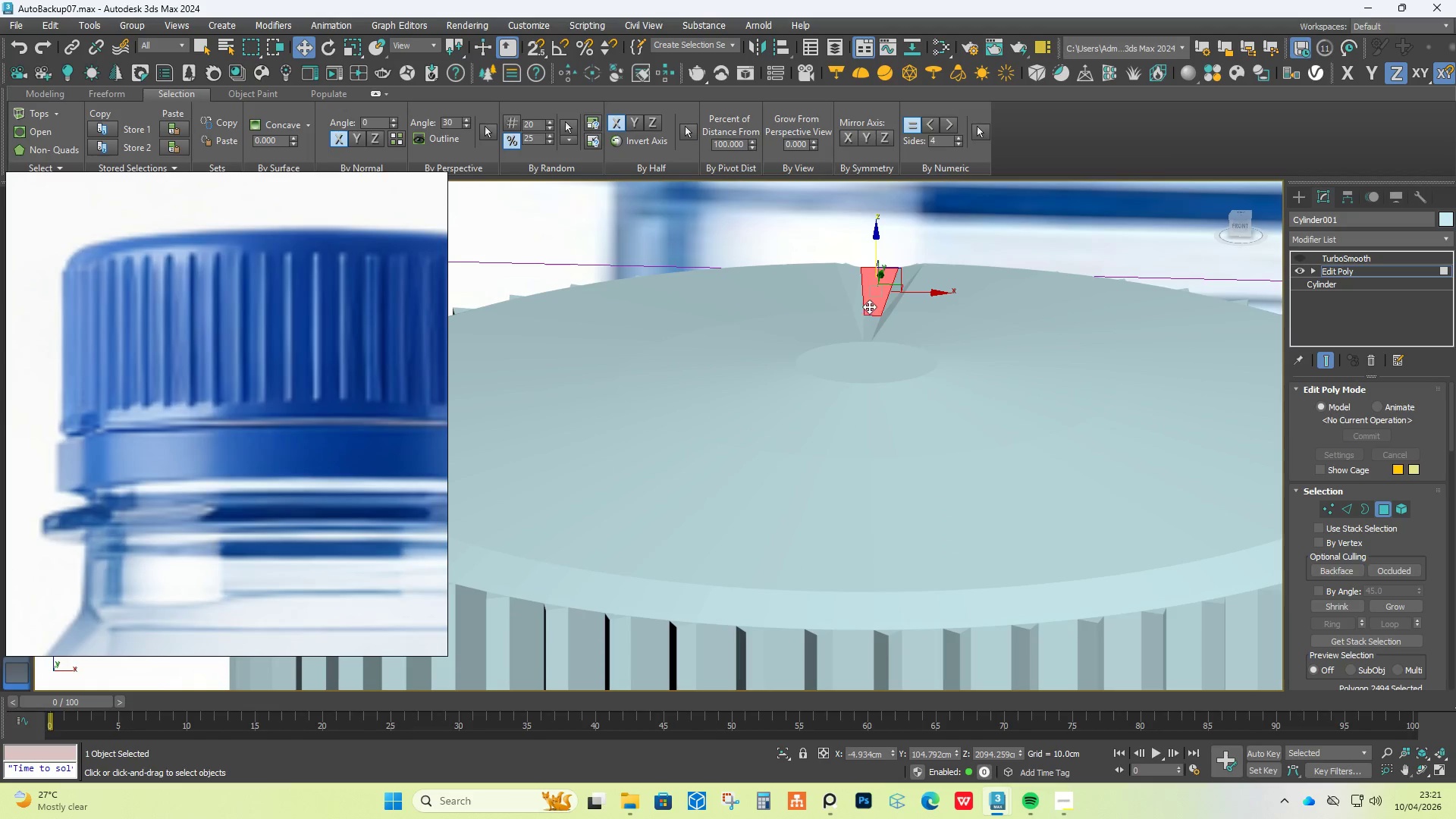 
key(Control+Z)
 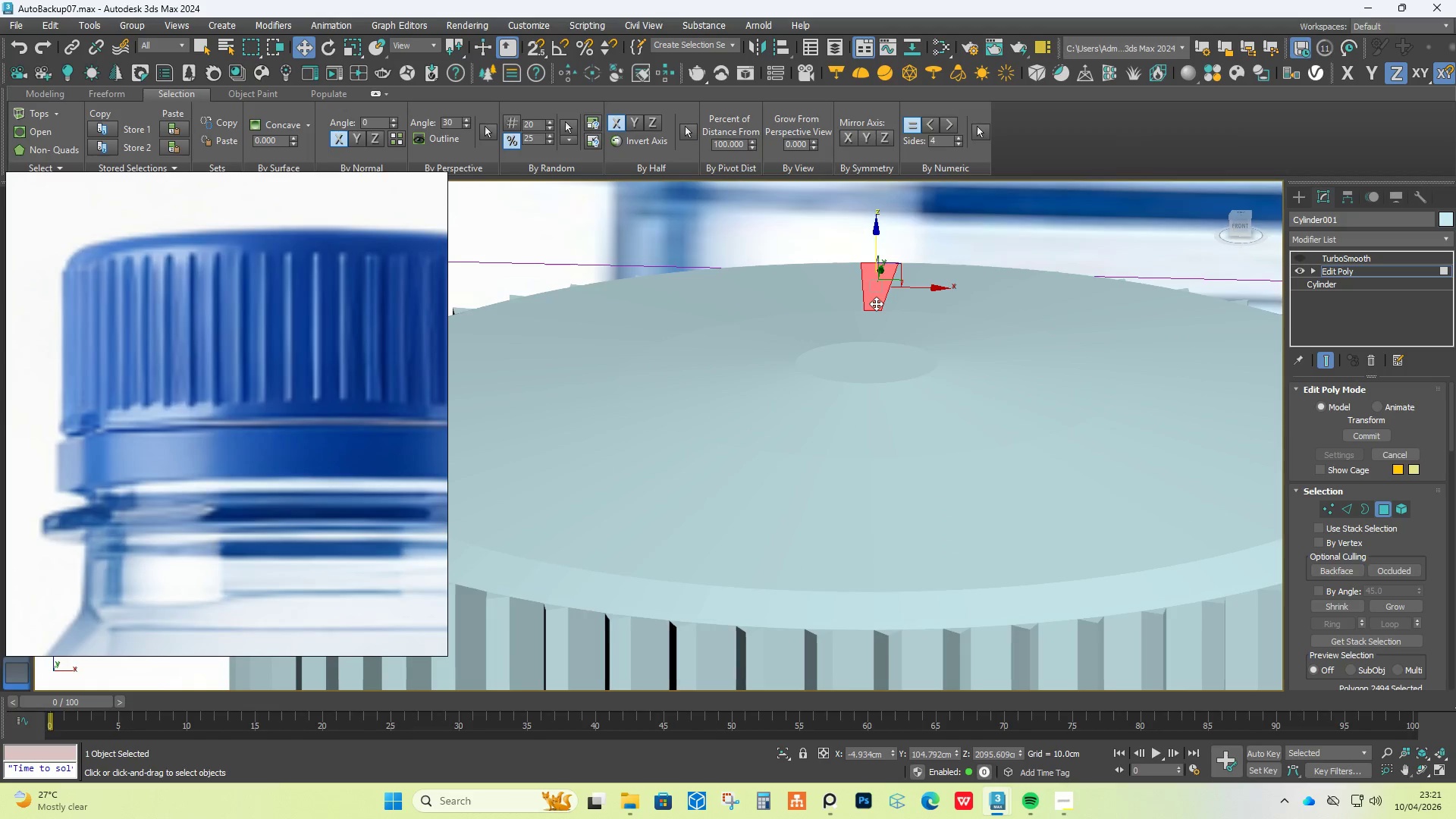 
key(Control+Z)
 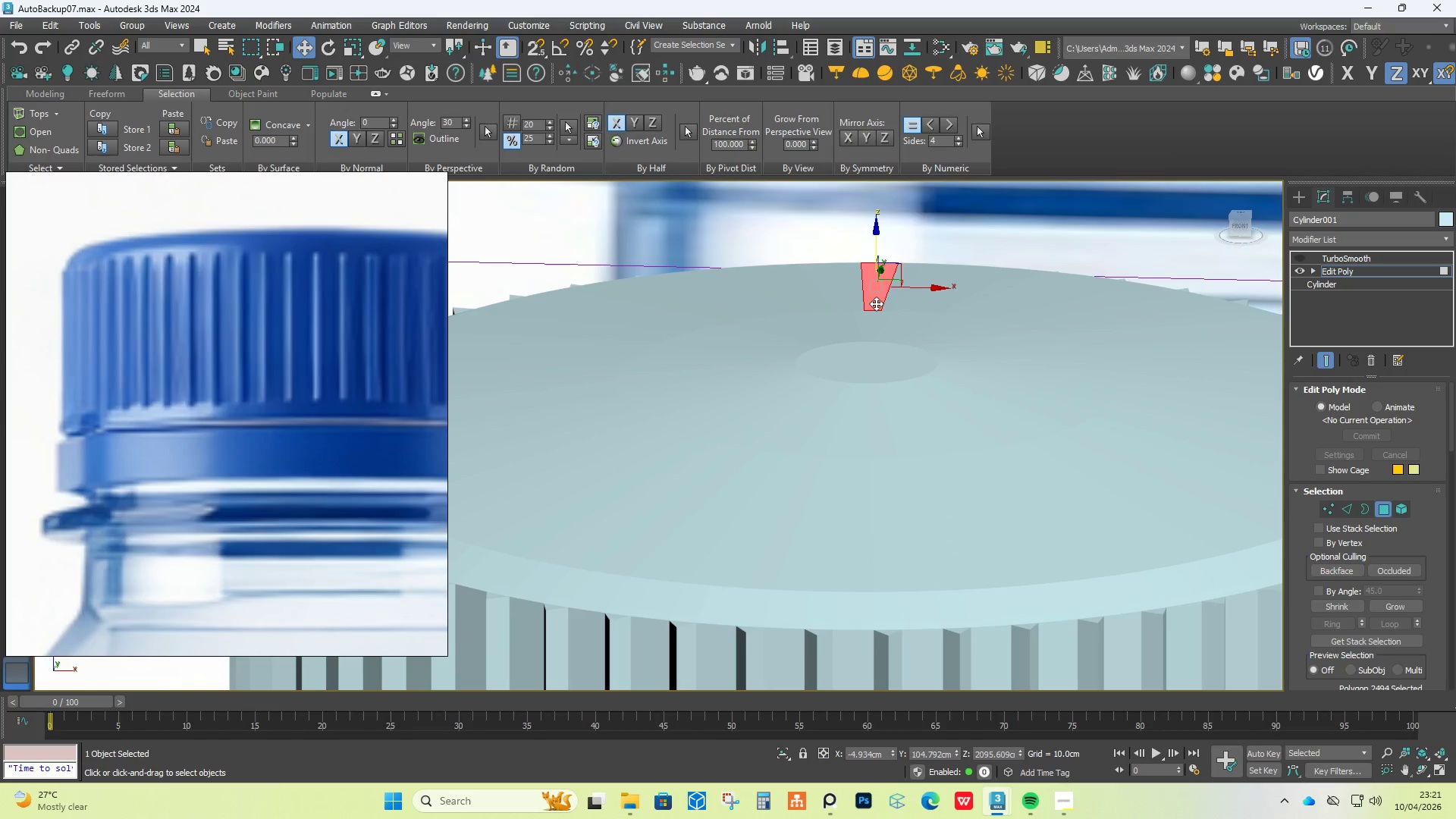 
key(Control+Z)
 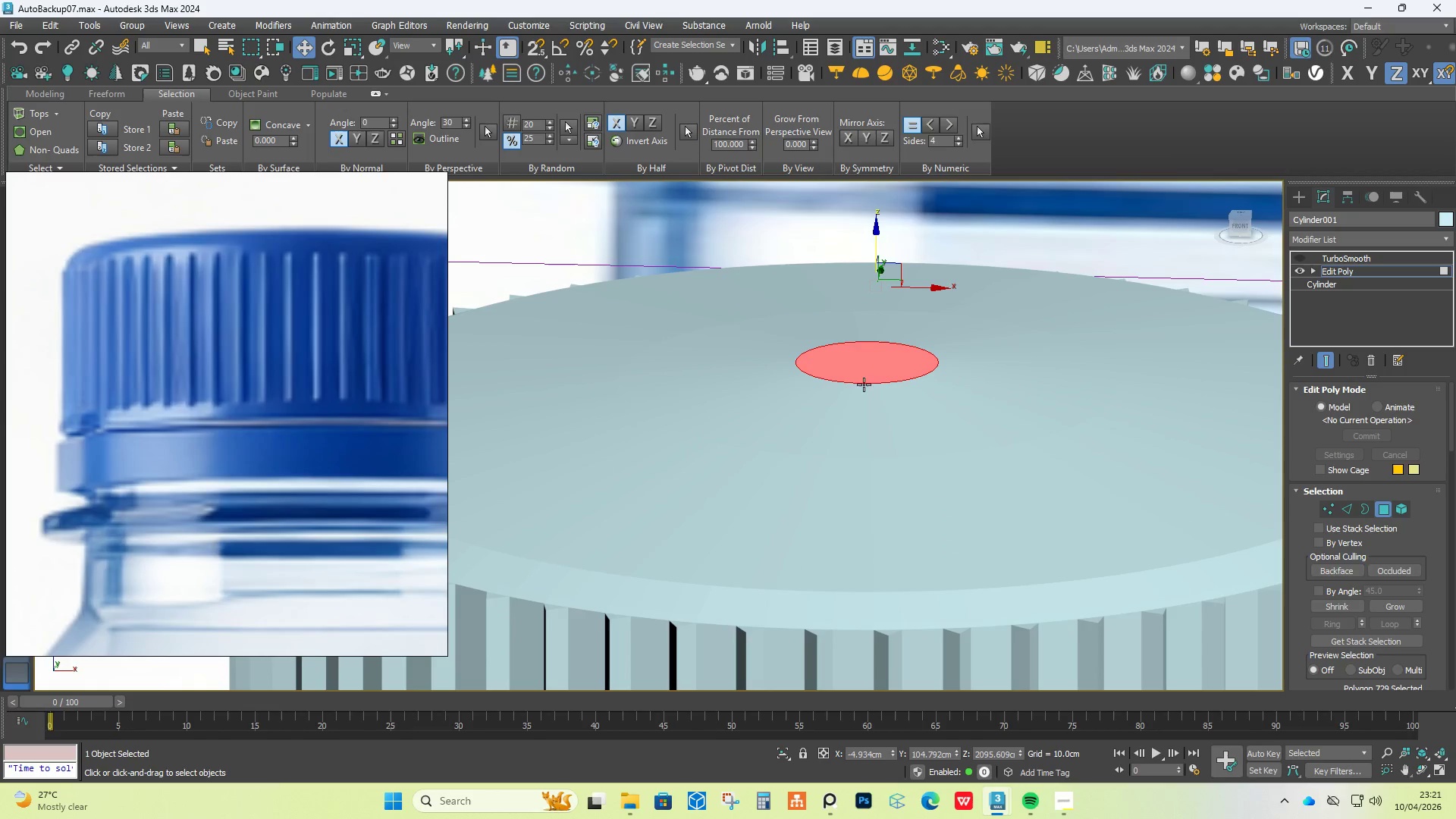 
left_click([879, 361])
 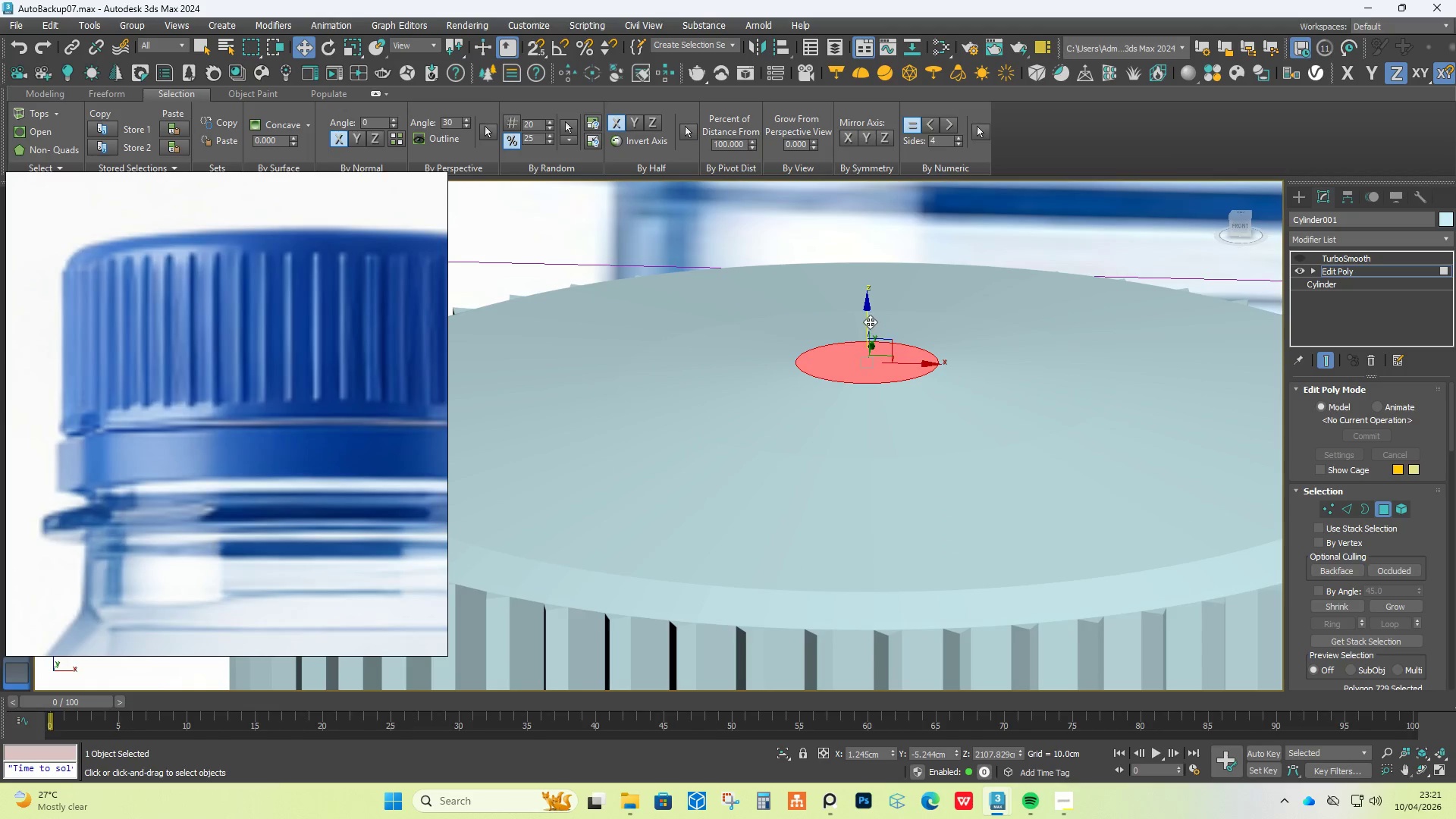 
left_click_drag(start_coordinate=[871, 317], to_coordinate=[868, 312])
 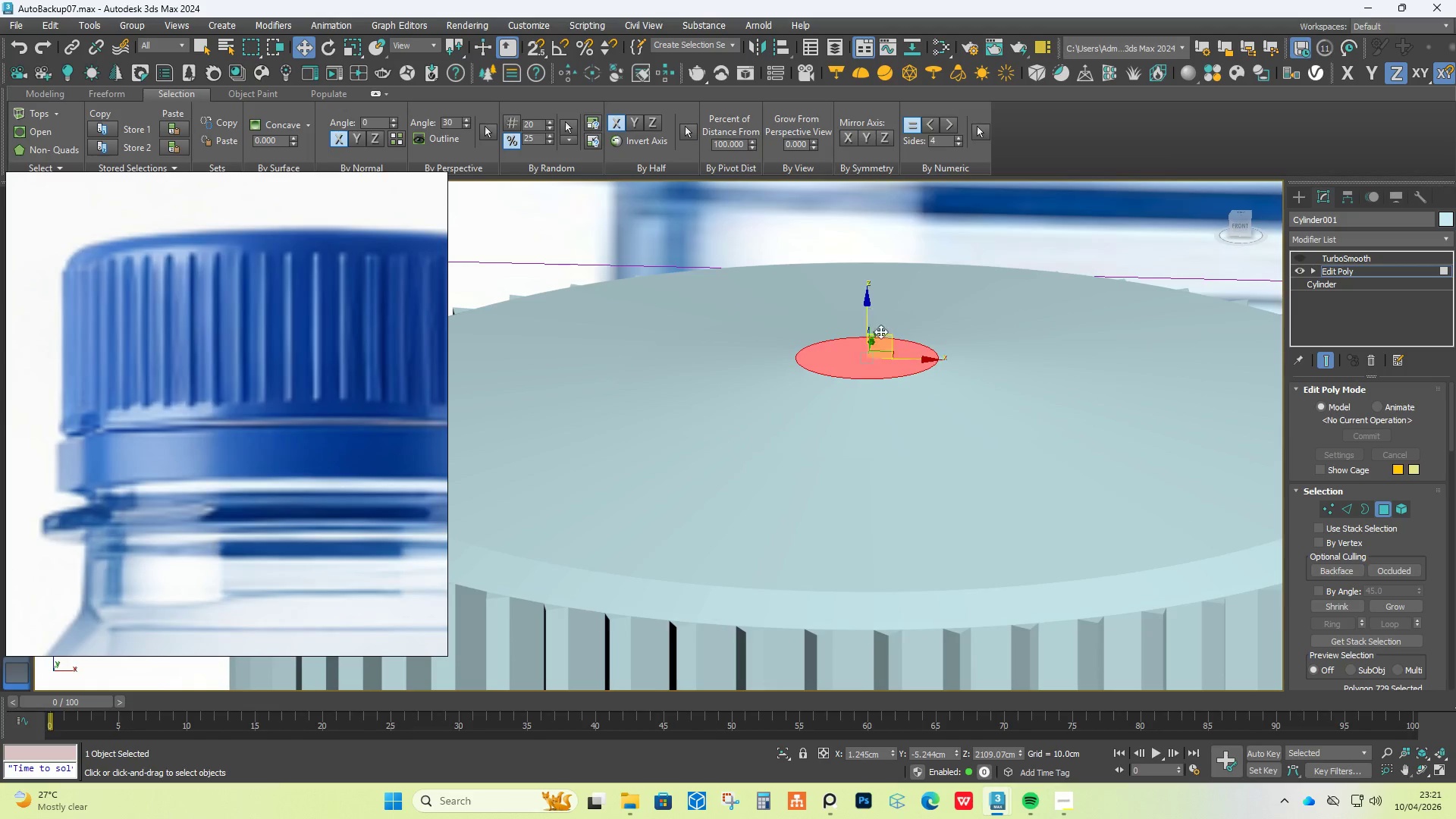 
hold_key(key=AltLeft, duration=1.12)
scroll: coordinate [886, 397], scroll_direction: down, amount: 6.0
 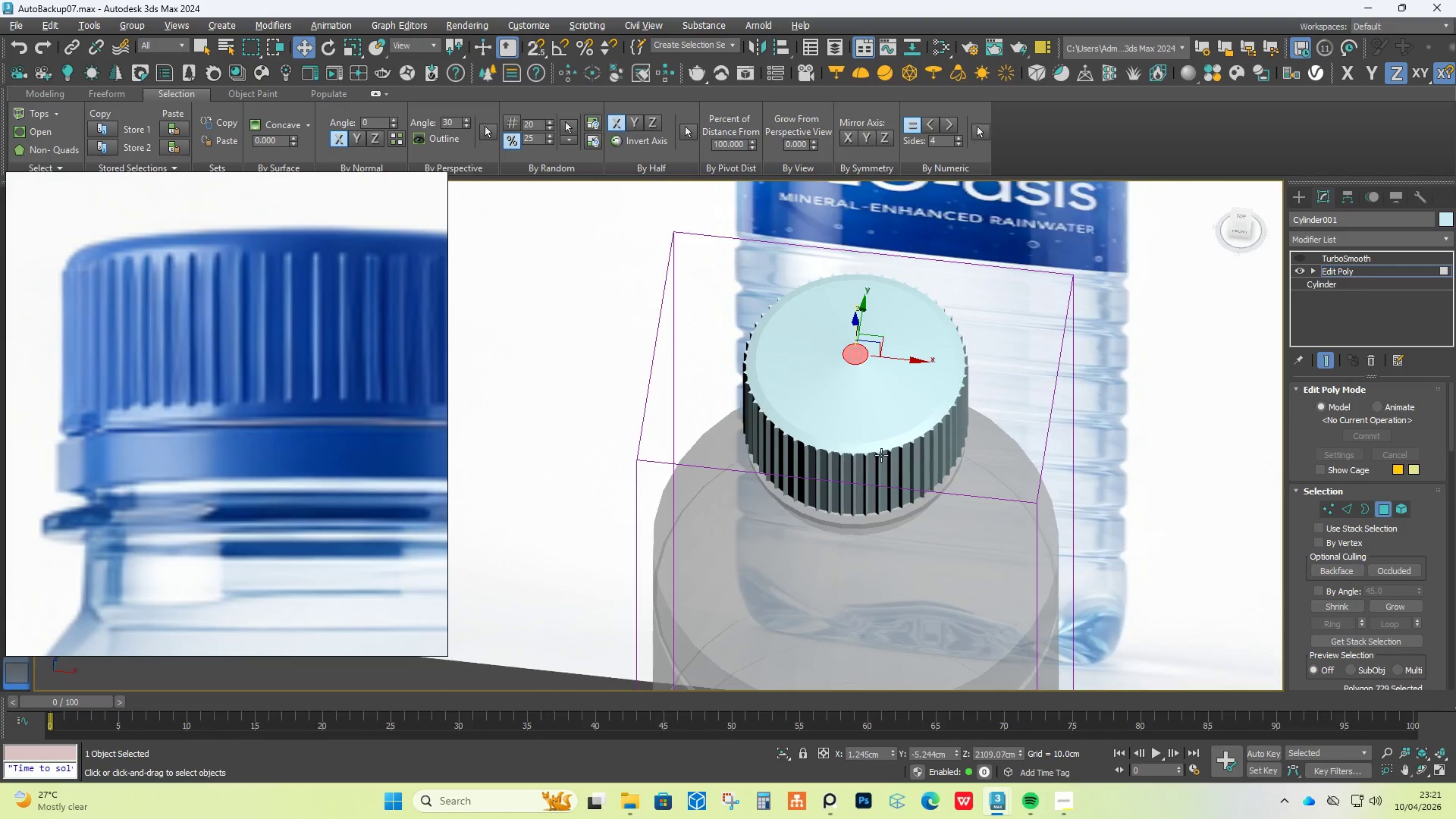 
scroll: coordinate [860, 406], scroll_direction: up, amount: 5.0
 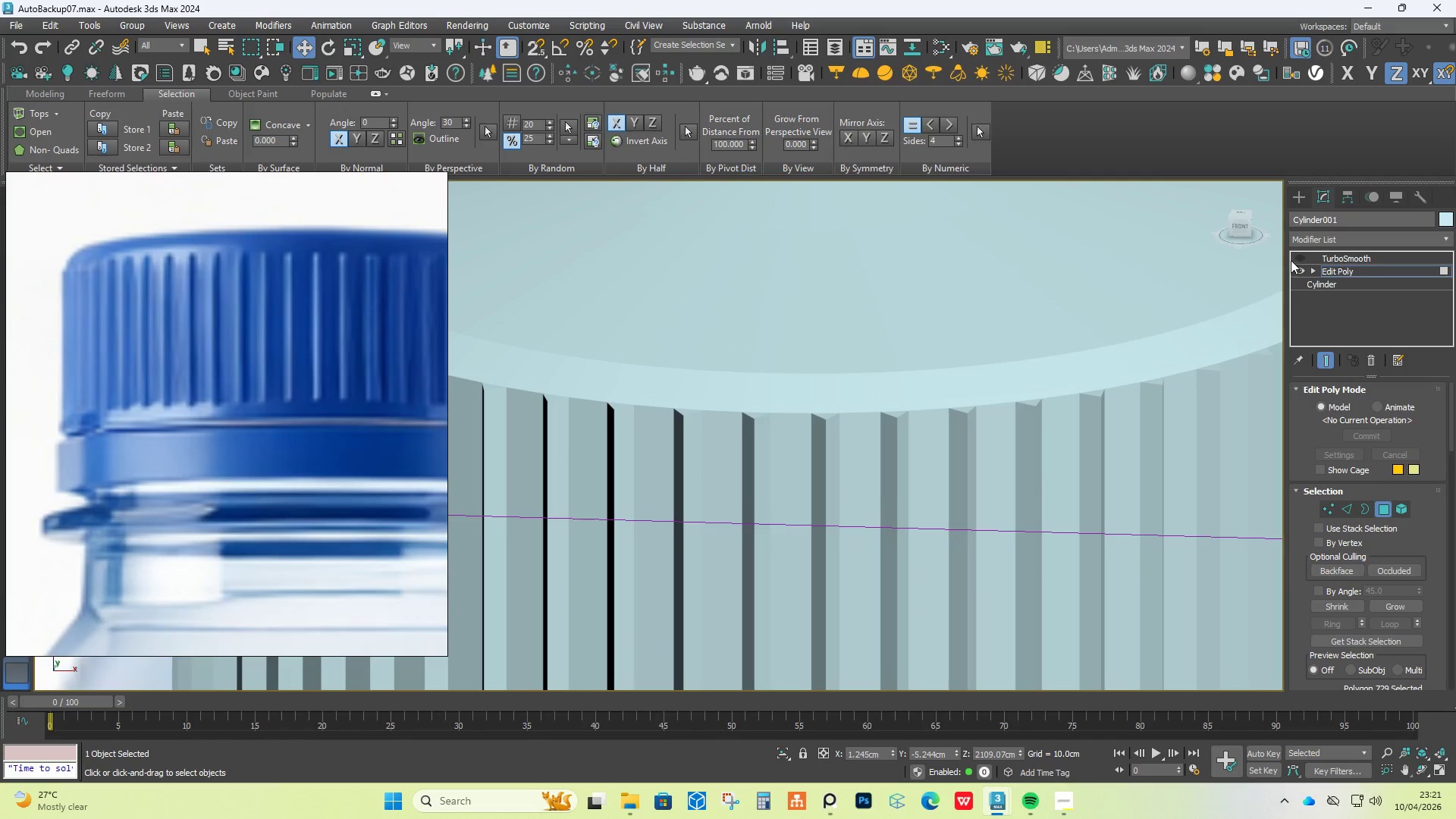 
left_click([1304, 257])
 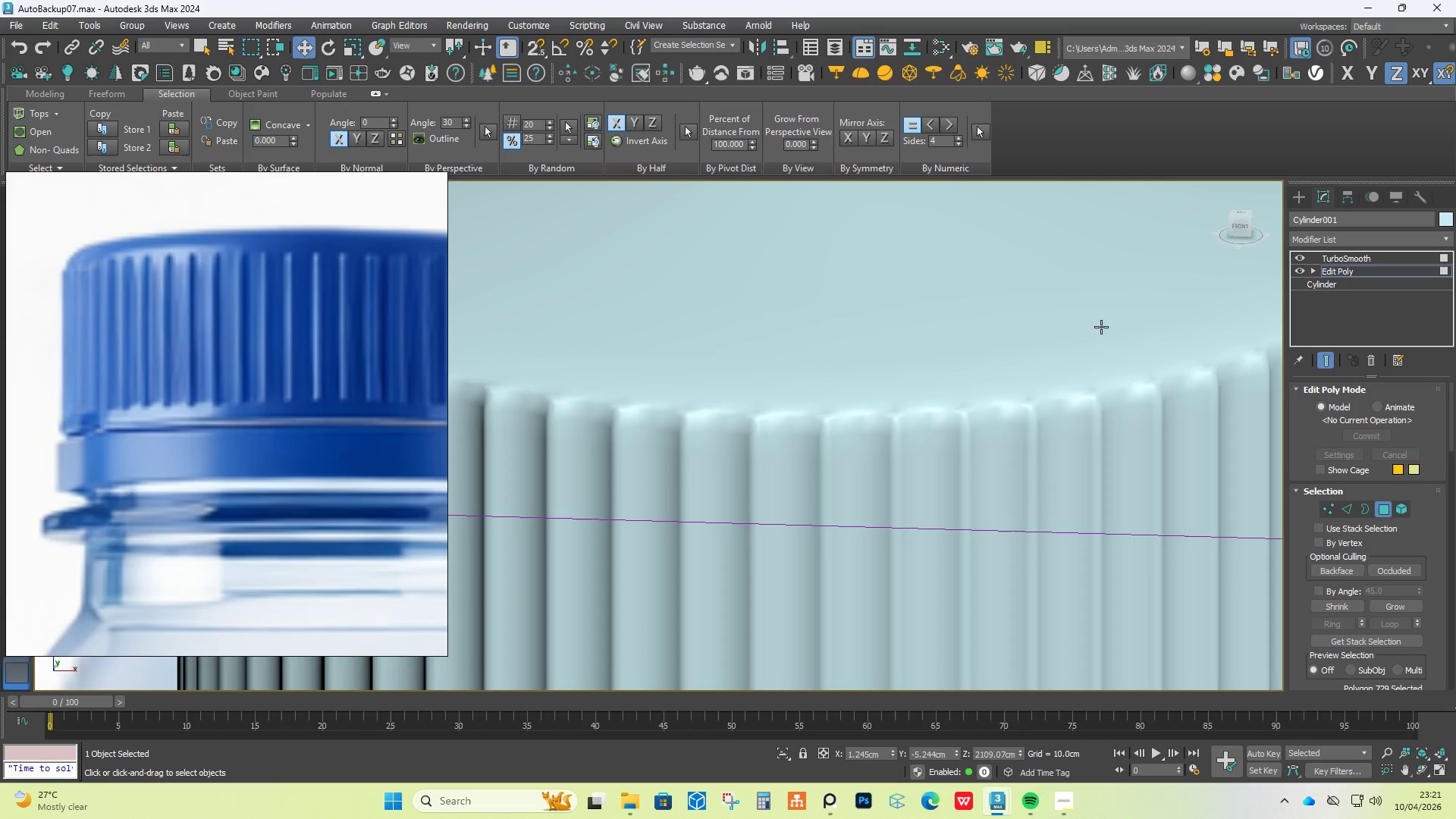 
scroll: coordinate [1028, 342], scroll_direction: down, amount: 4.0
 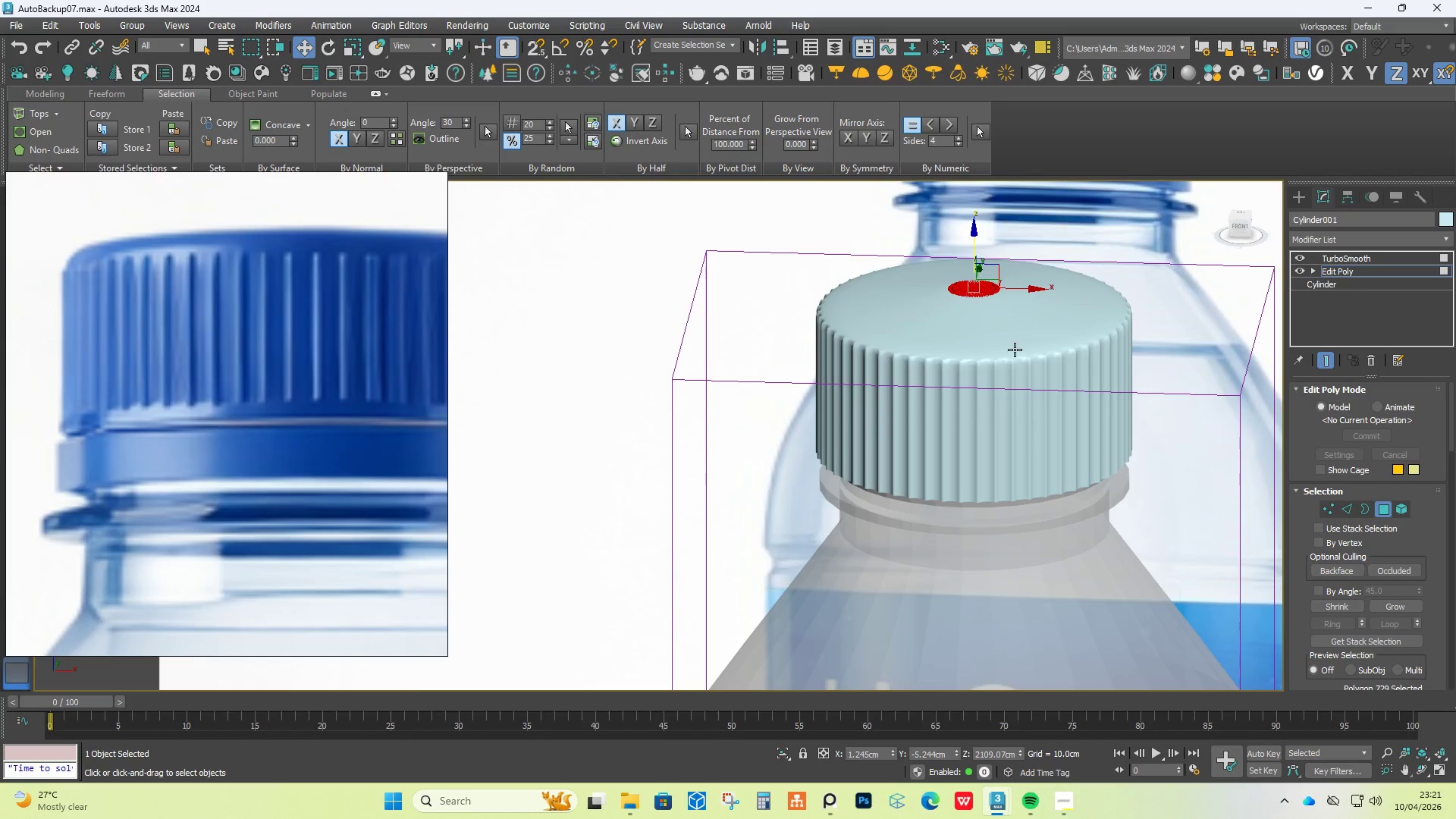 
hold_key(key=AltLeft, duration=1.5)
 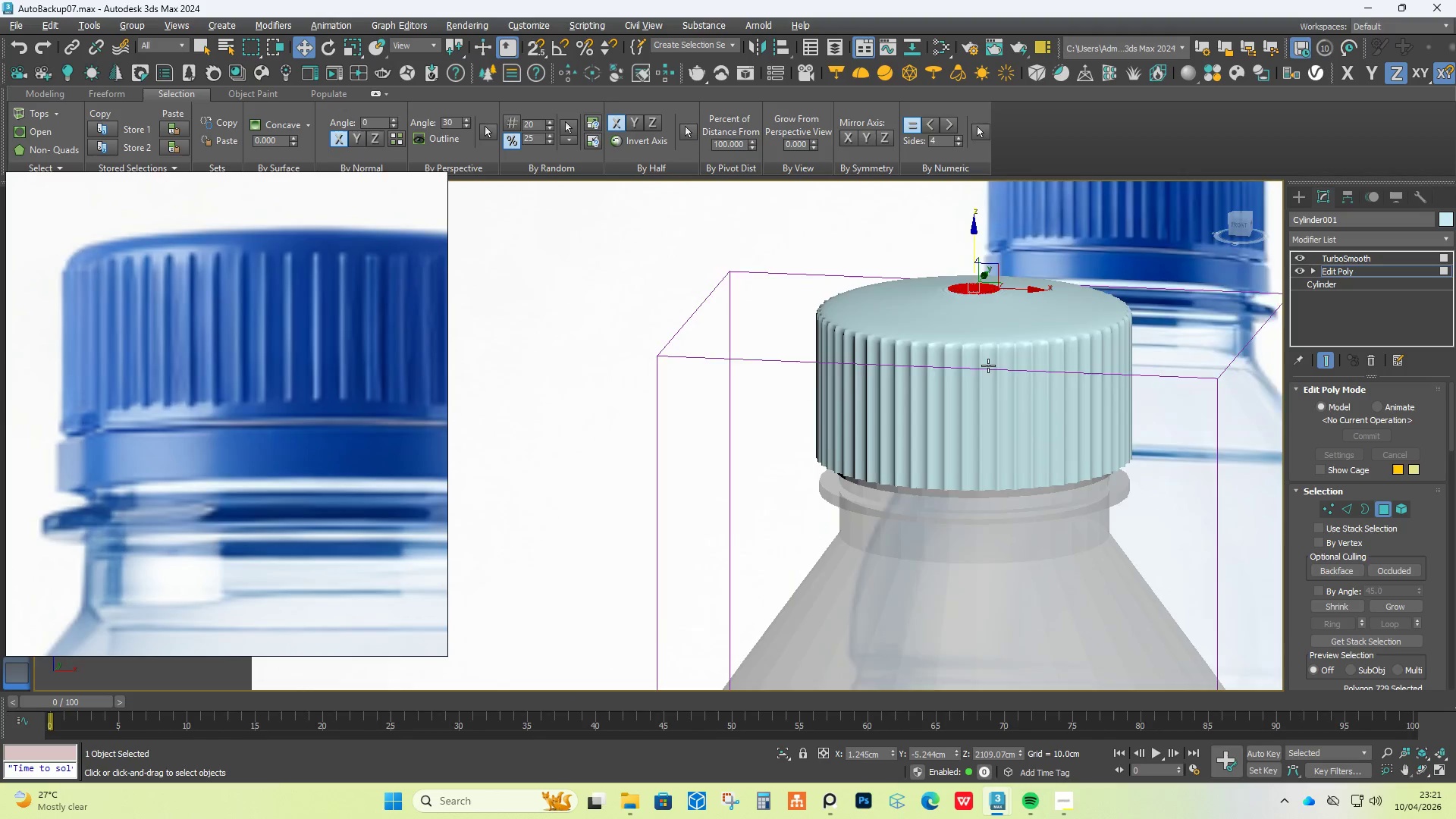 
hold_key(key=AltLeft, duration=0.72)
 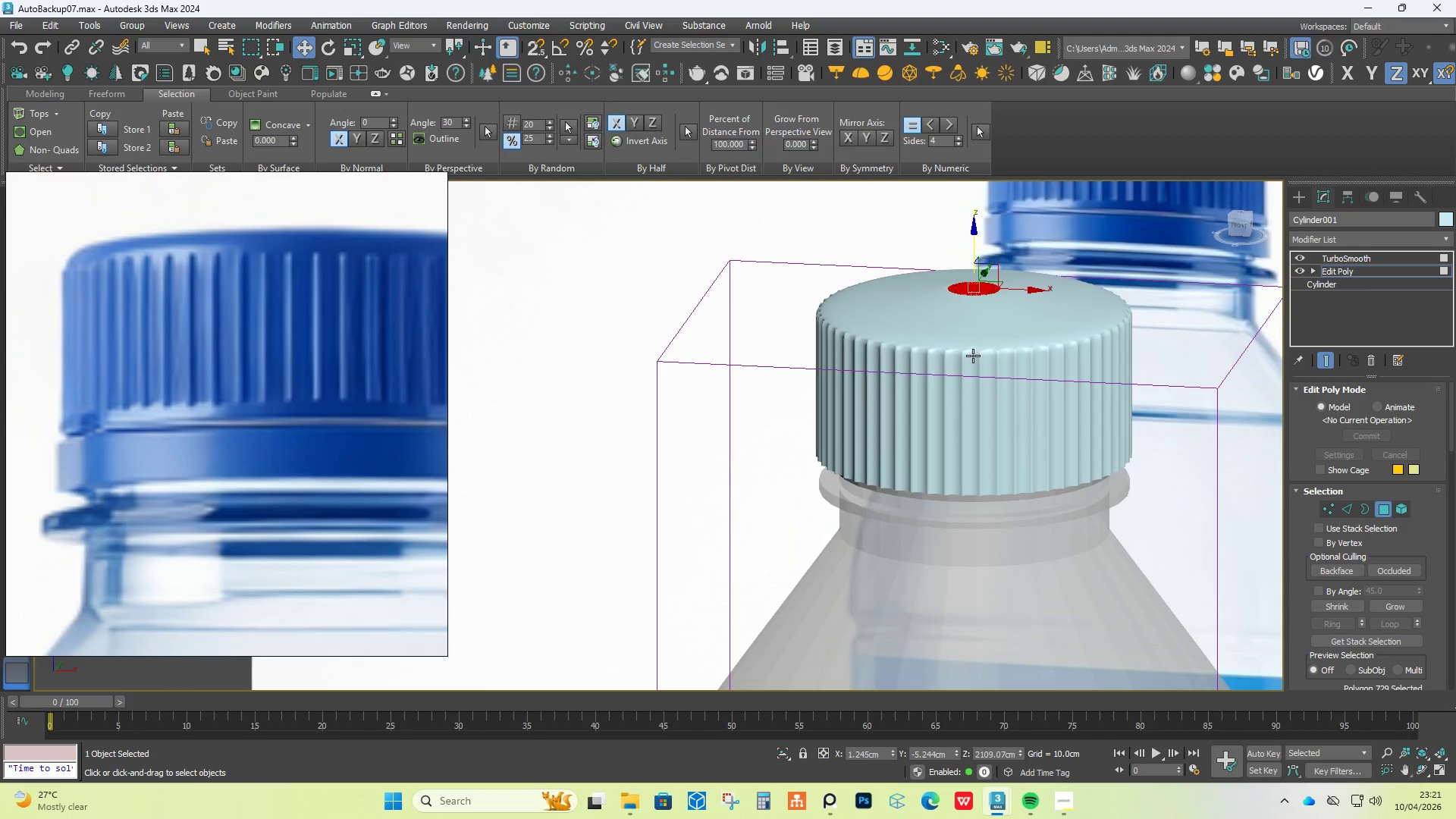 
scroll: coordinate [973, 356], scroll_direction: up, amount: 5.0
 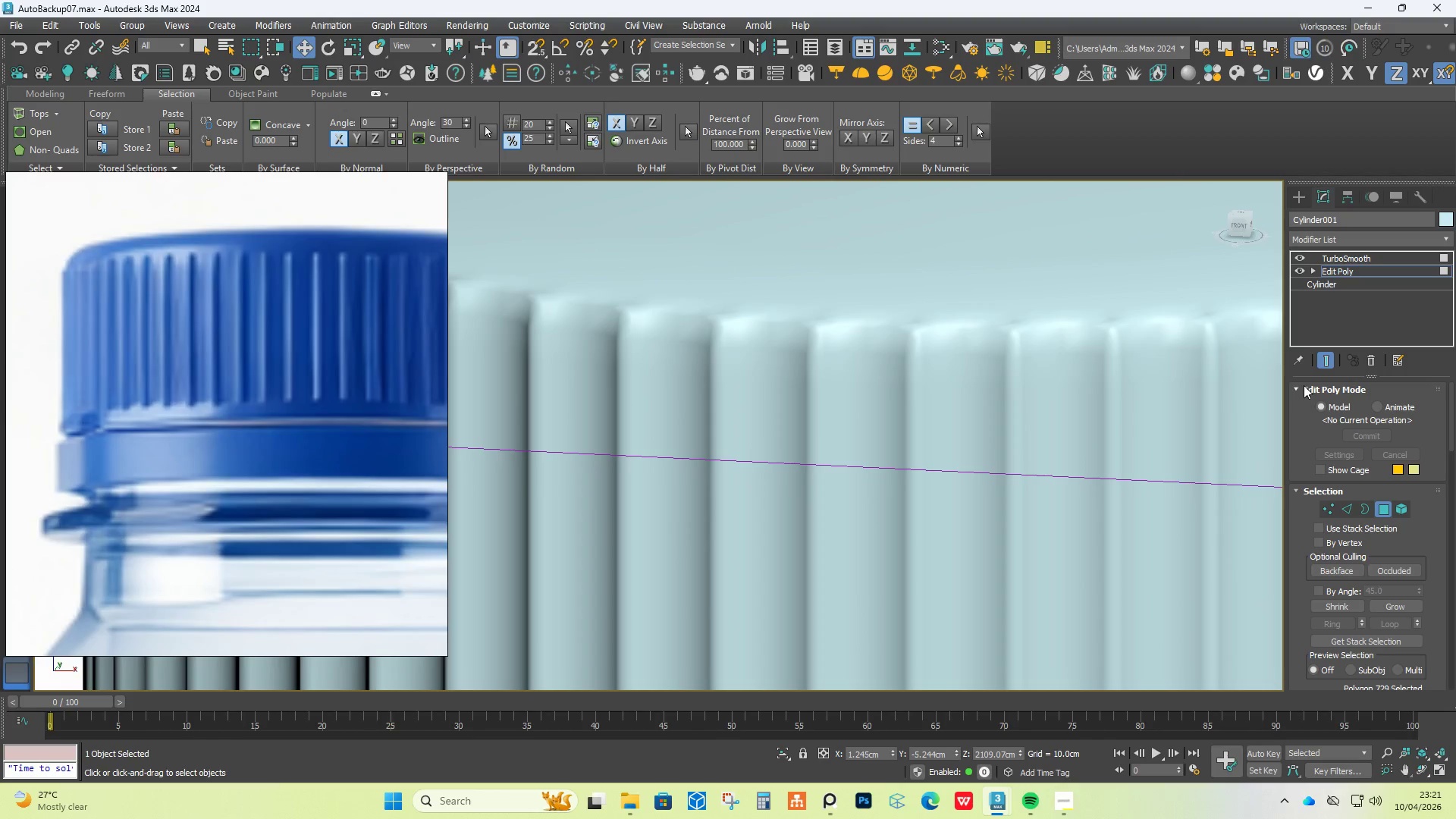 
left_click([1330, 361])
 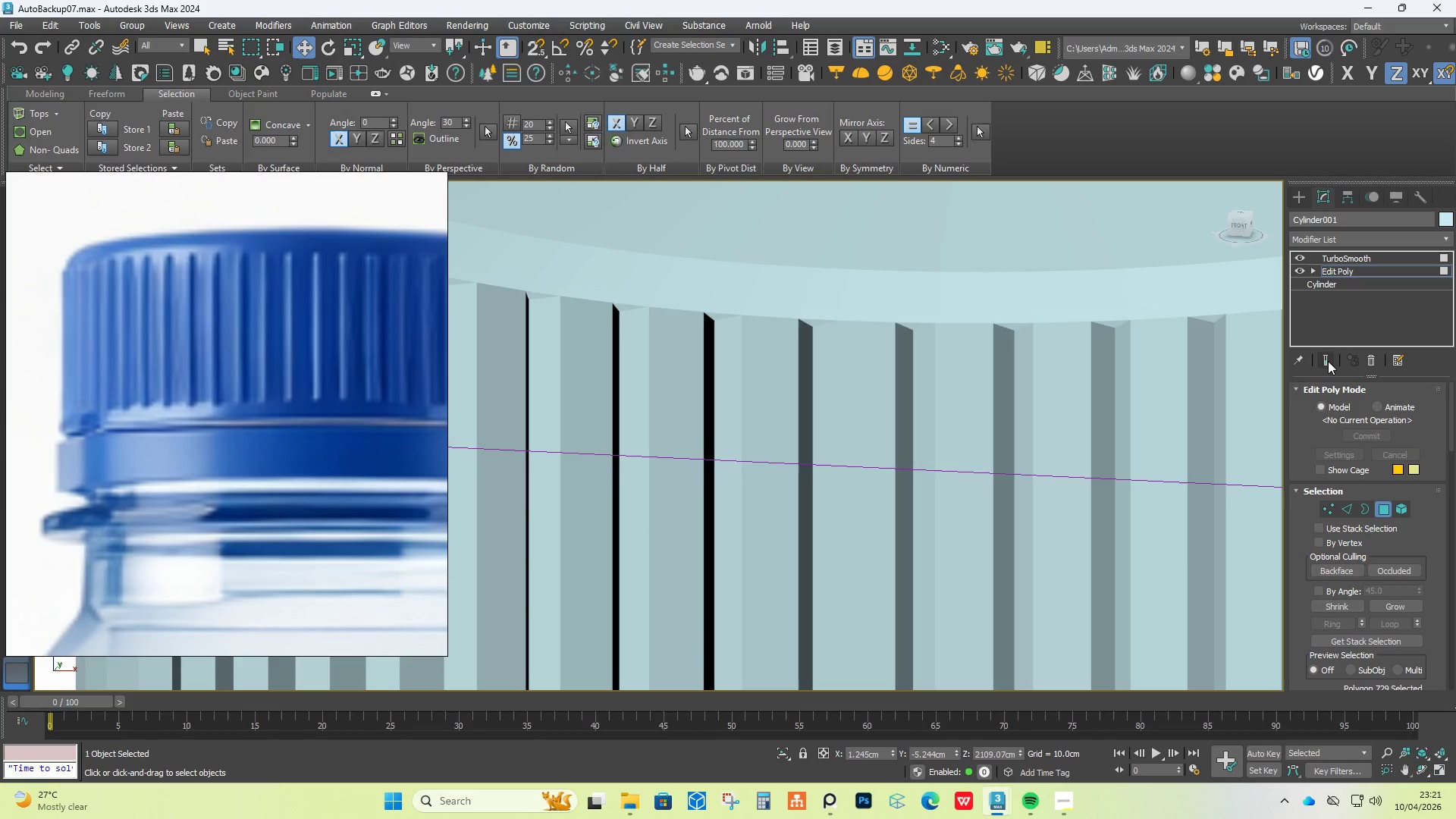 
key(F4)
 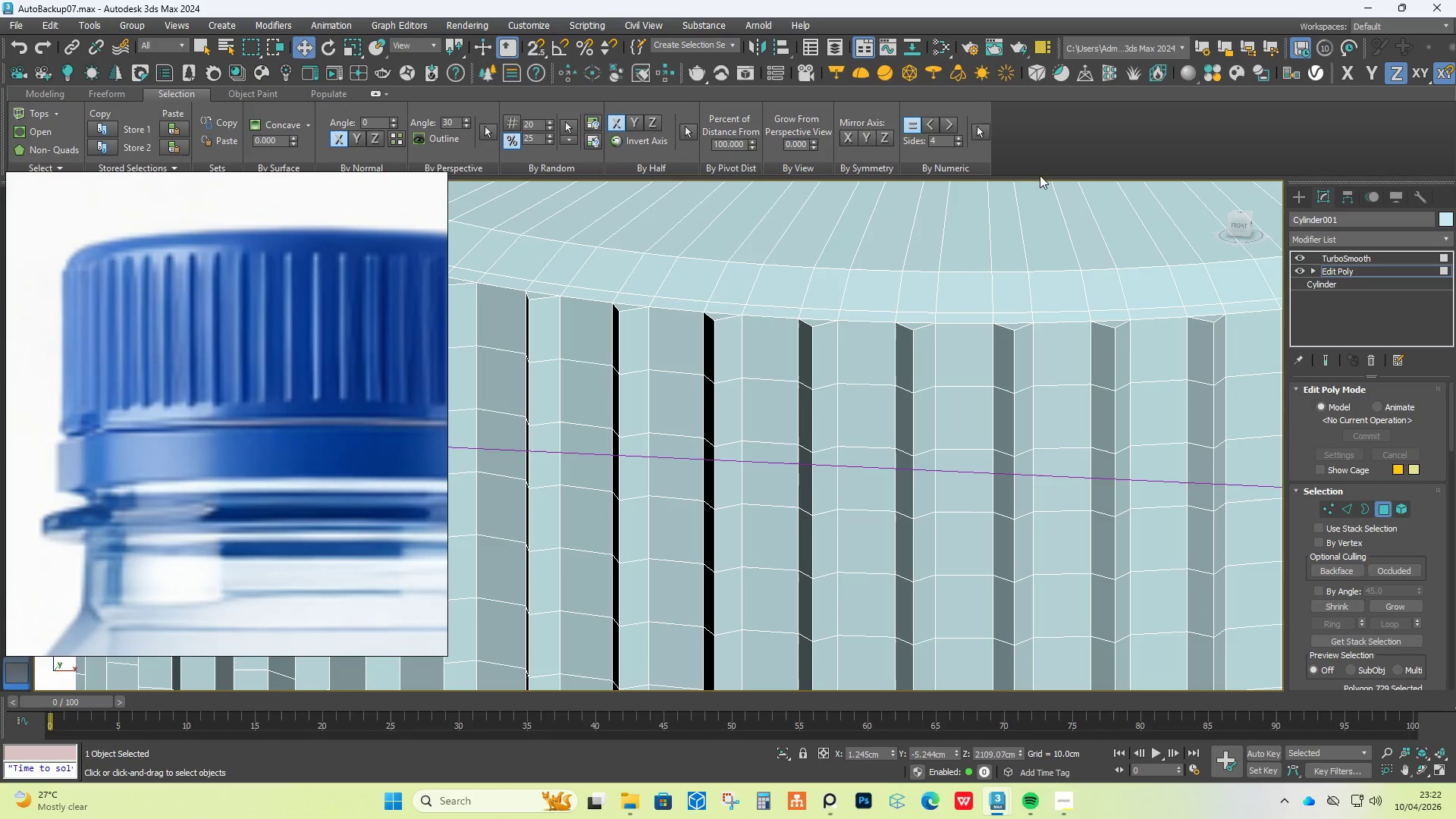 
scroll: coordinate [906, 331], scroll_direction: up, amount: 1.0
 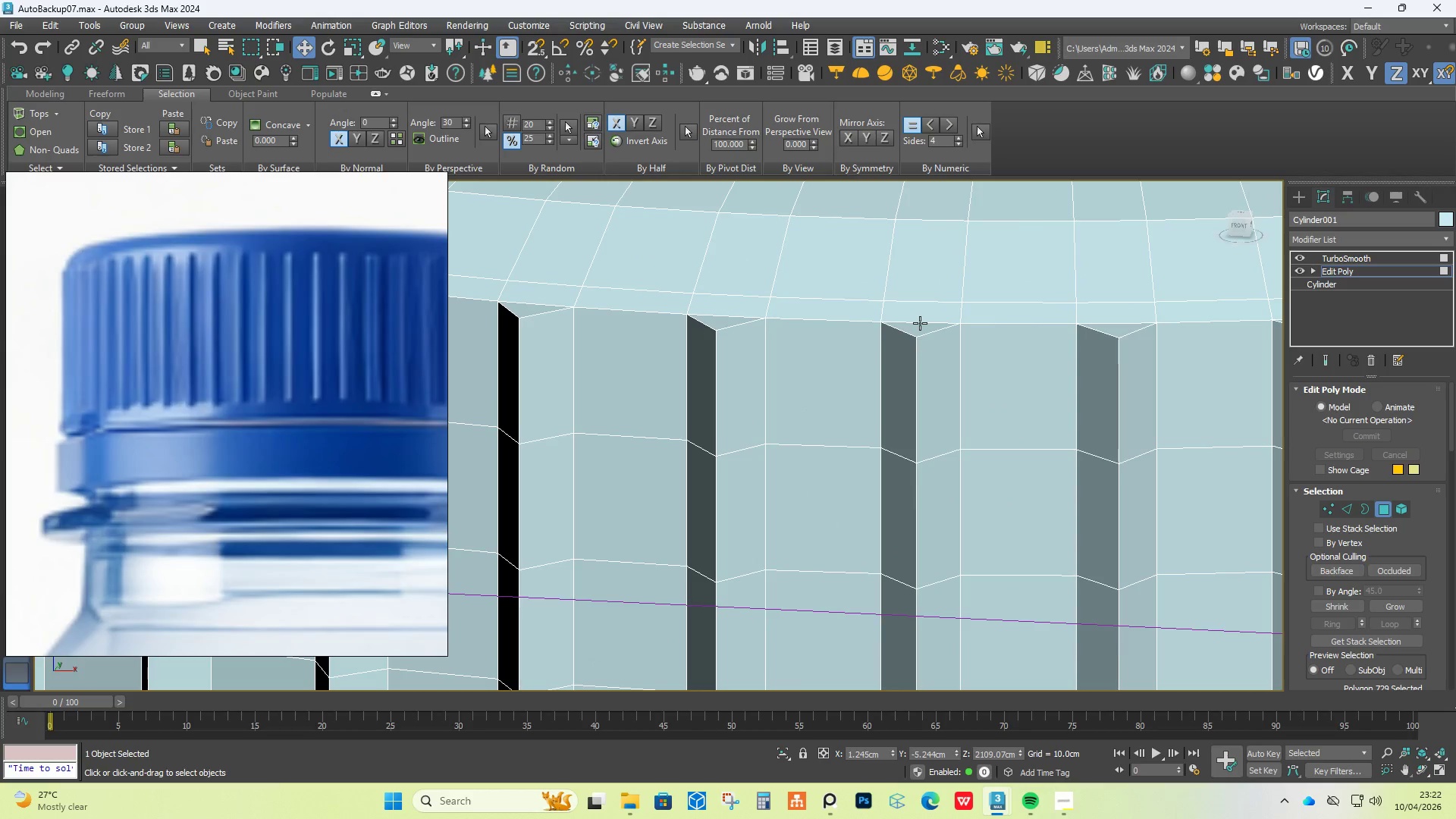 
double_click([920, 323])
 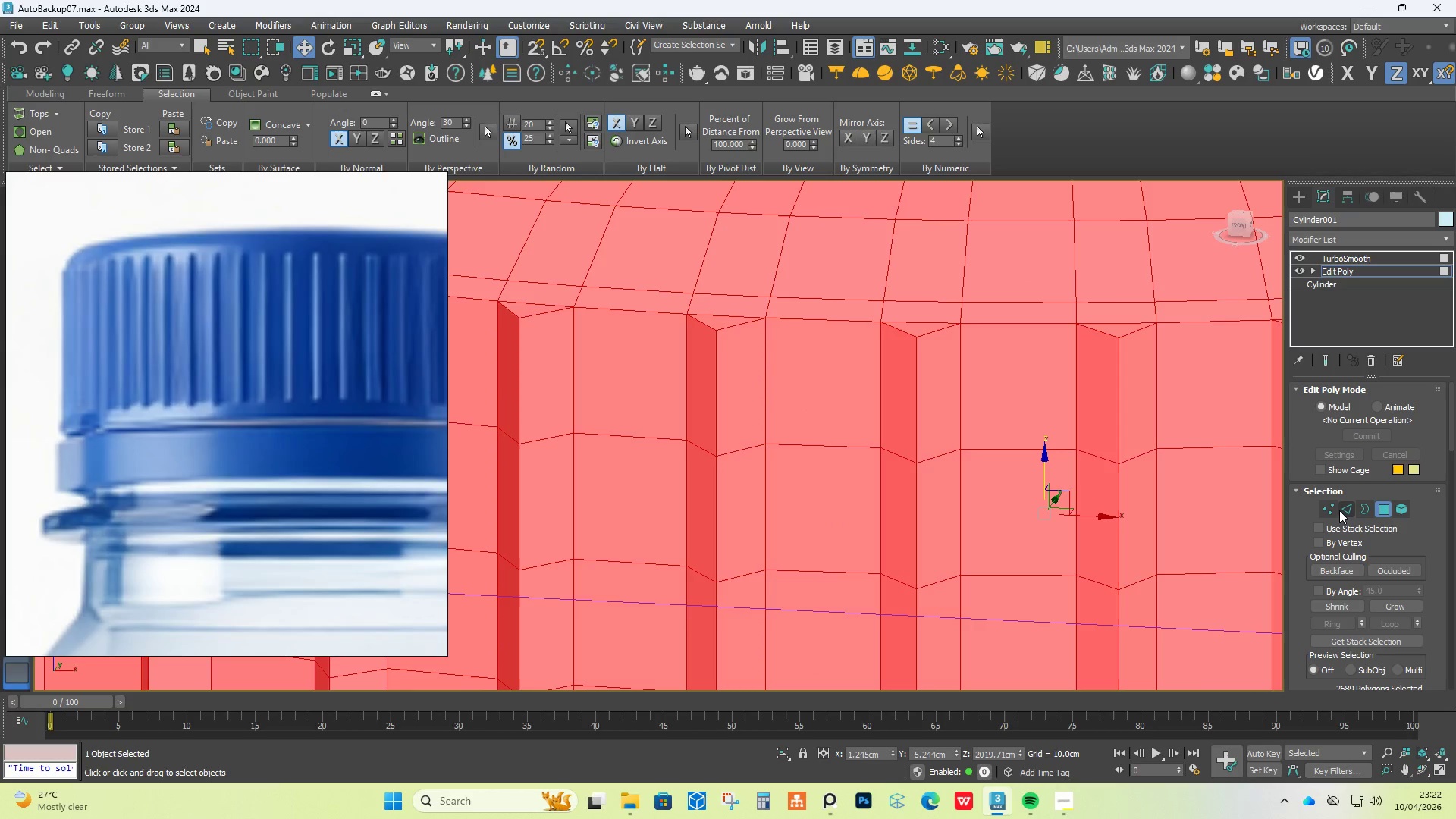 
left_click([1350, 510])
 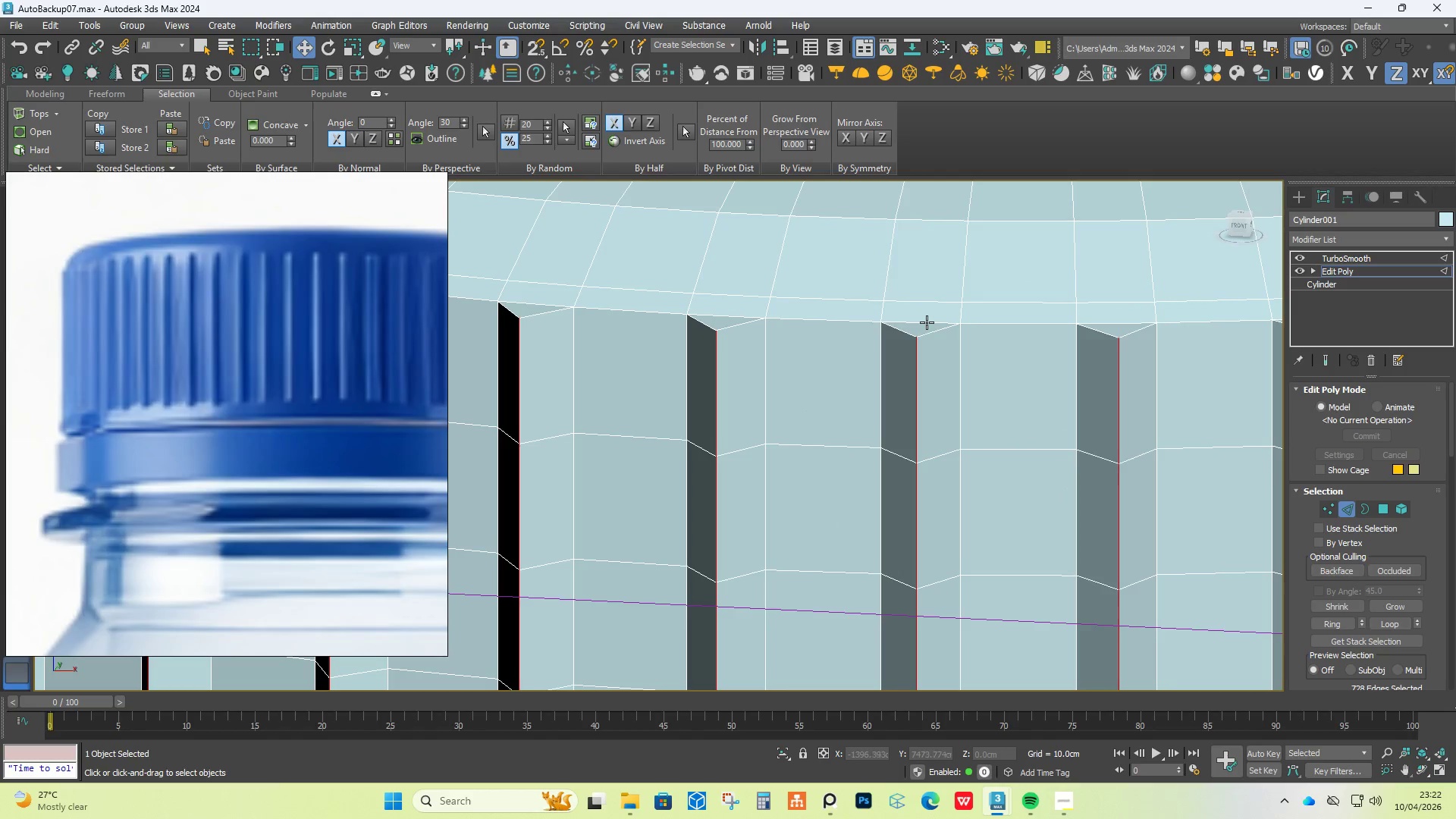 
double_click([927, 322])
 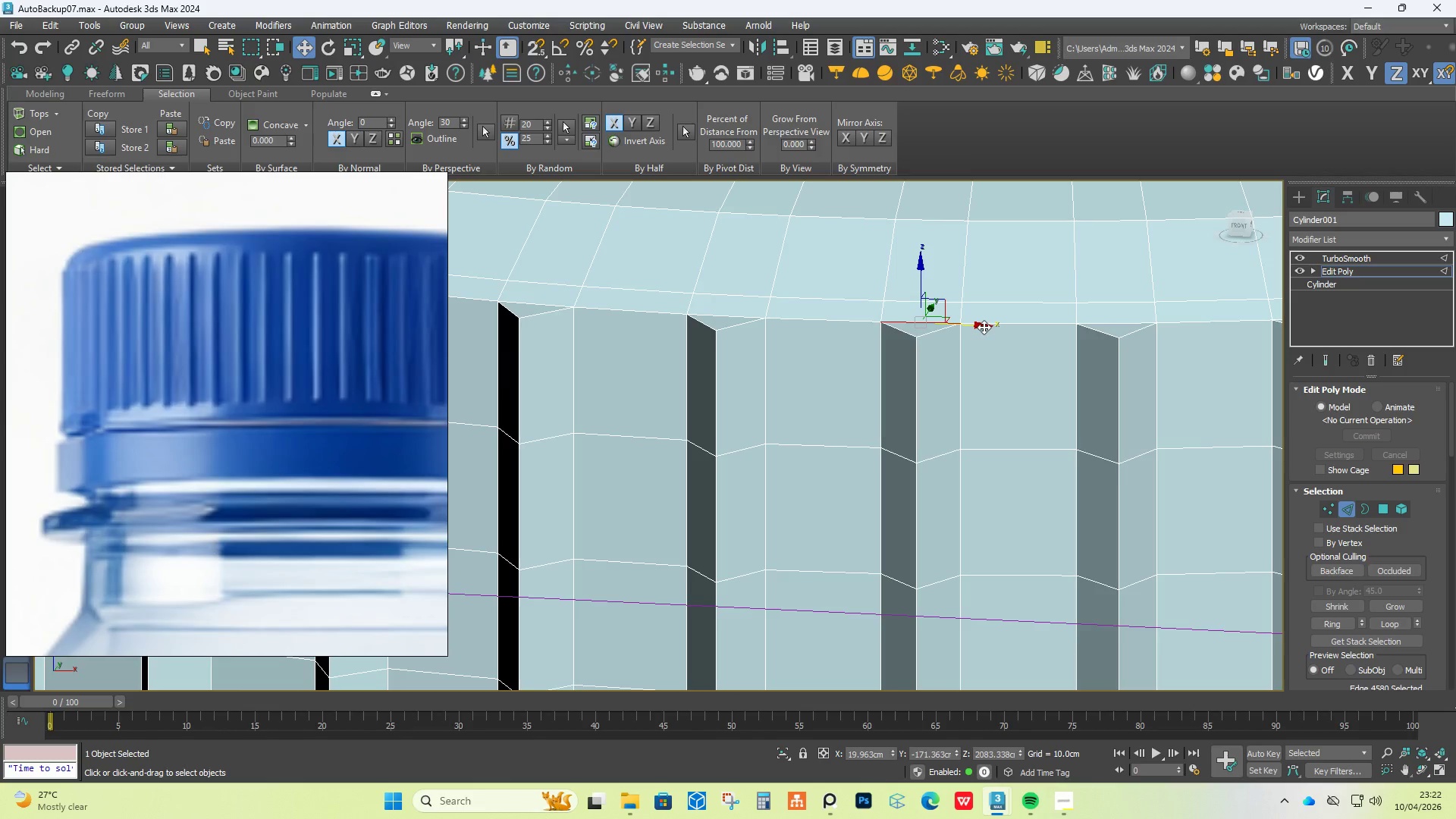 
double_click([984, 327])
 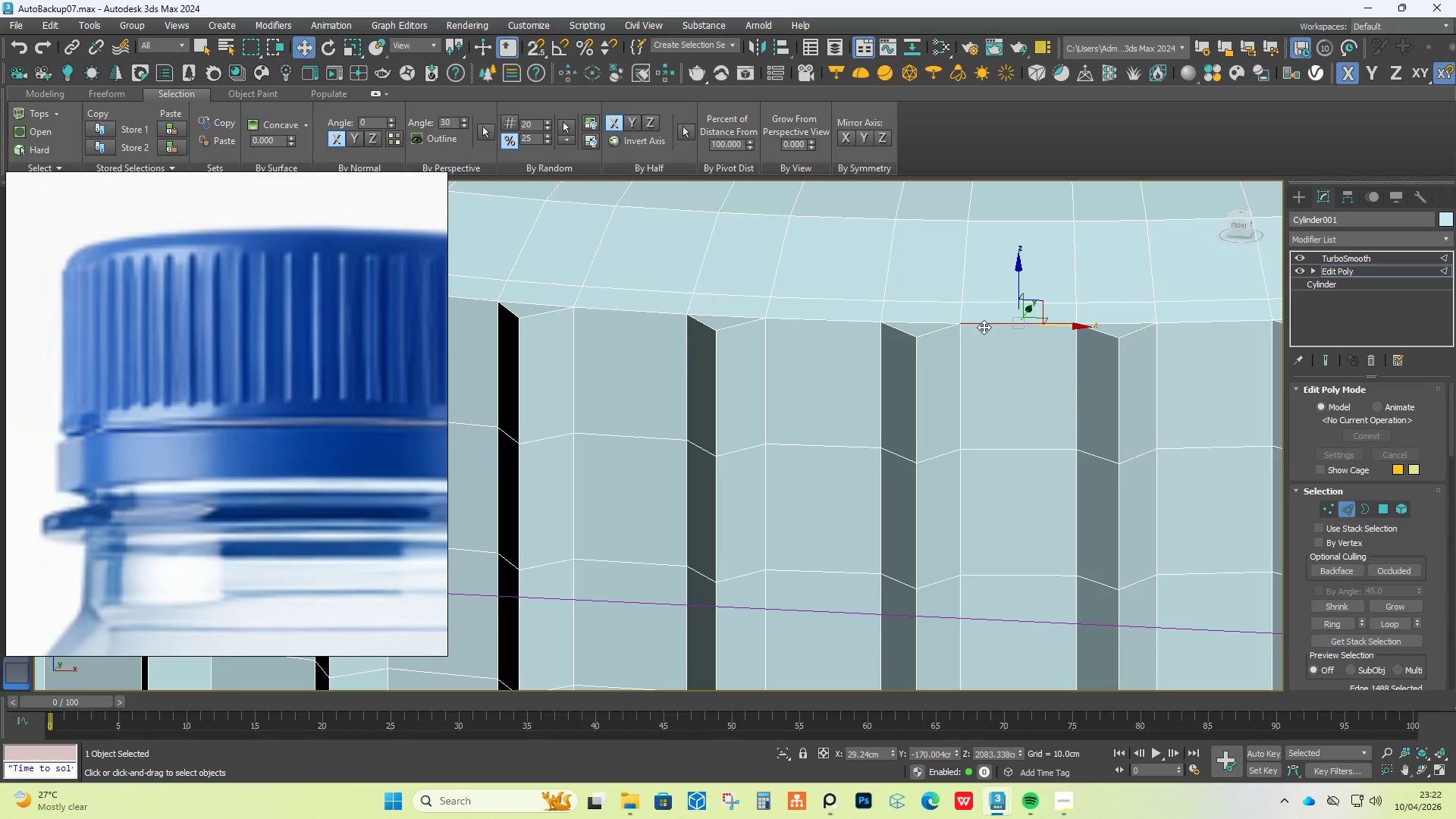 
scroll: coordinate [984, 327], scroll_direction: down, amount: 1.0
 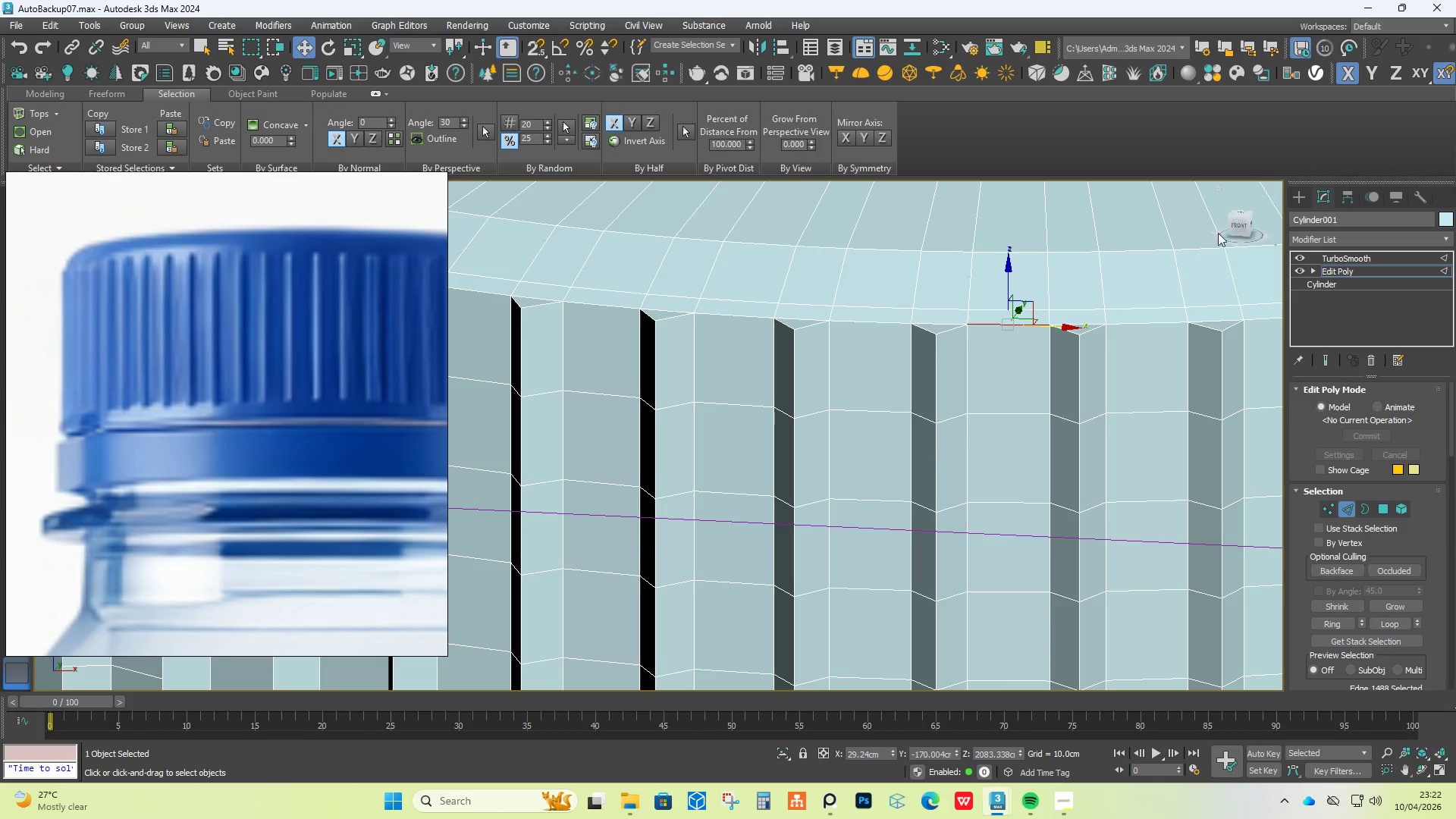 
left_click([1238, 228])
 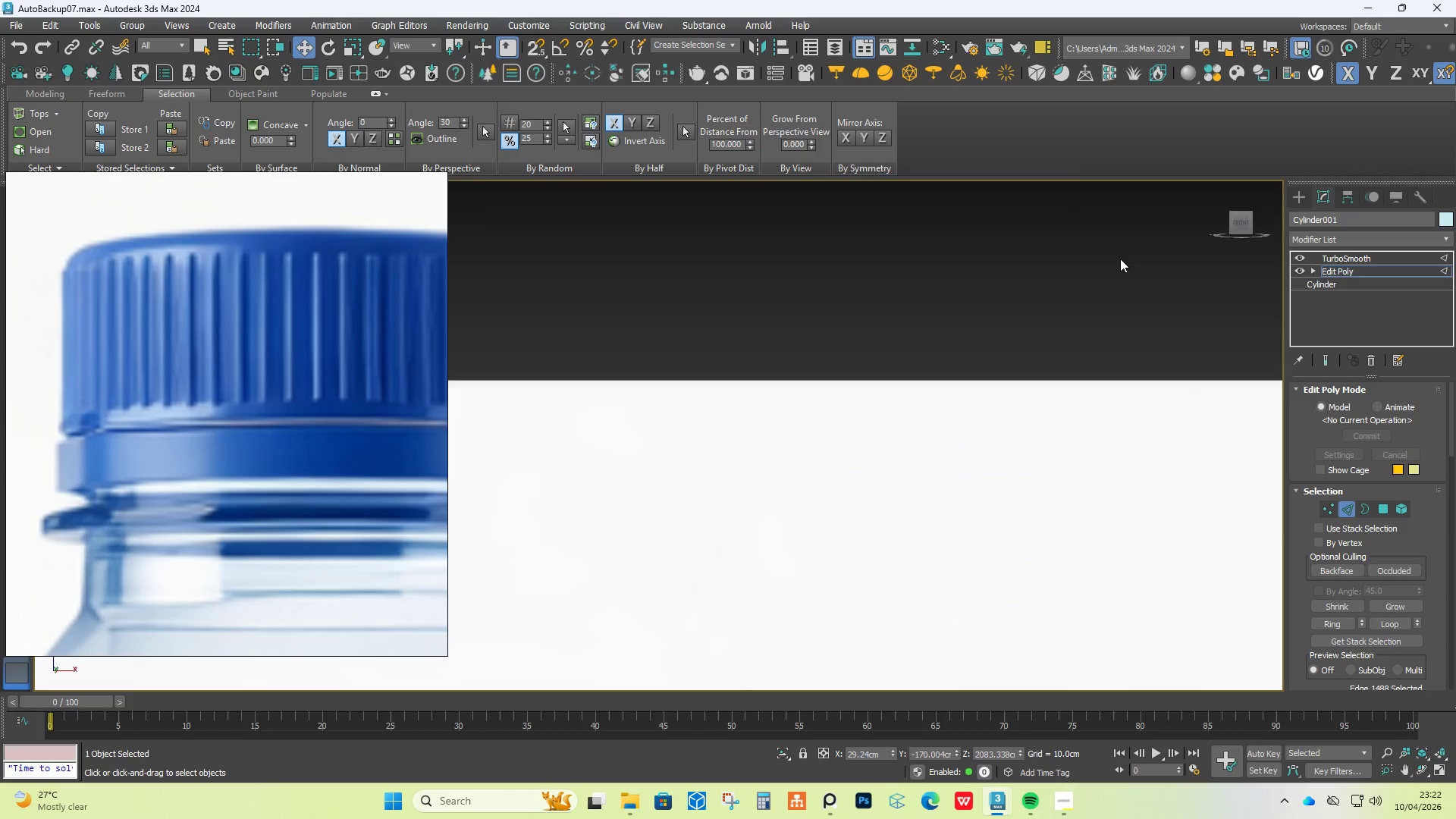 
scroll: coordinate [1114, 270], scroll_direction: down, amount: 6.0
 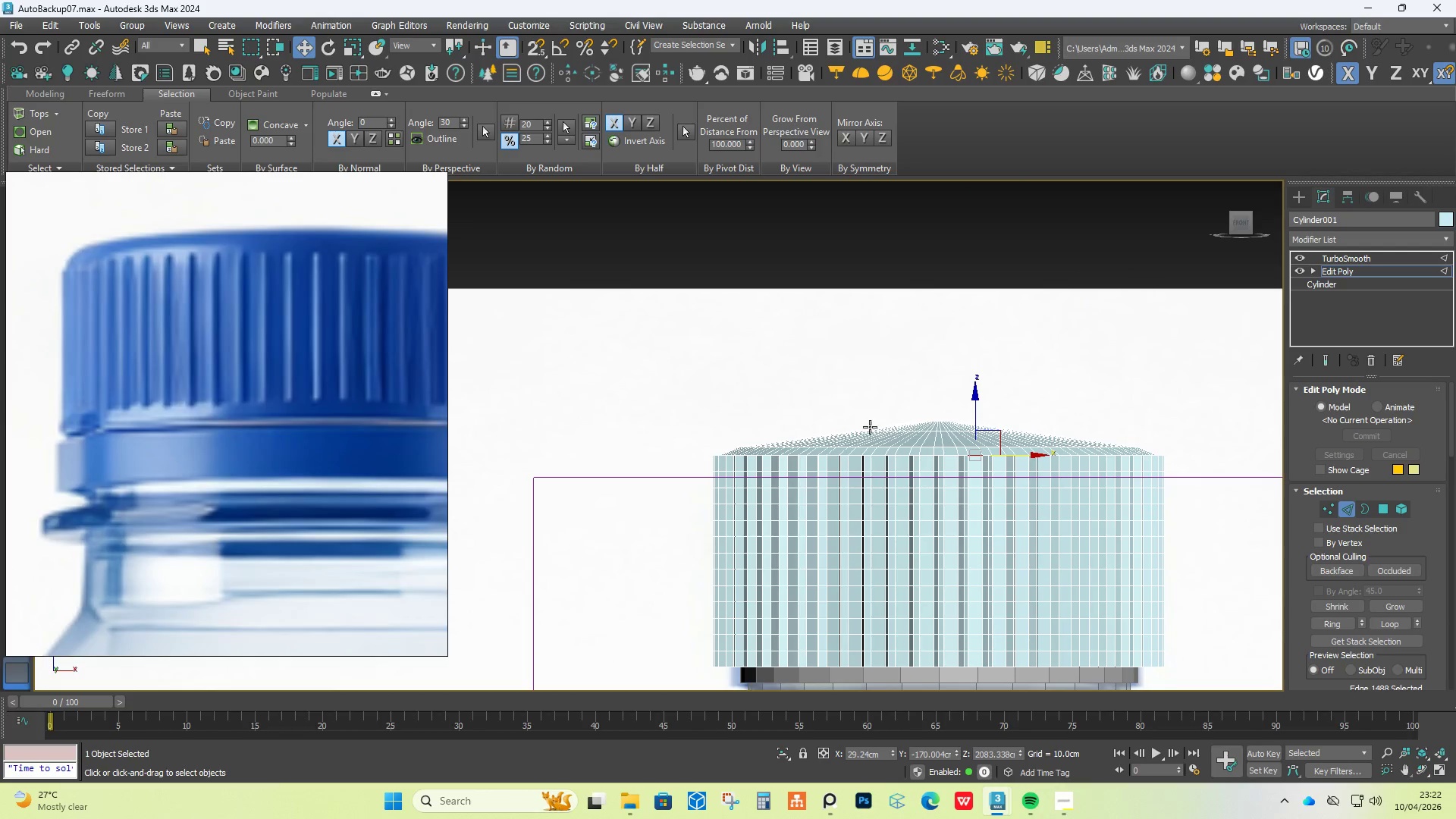 
scroll: coordinate [849, 475], scroll_direction: up, amount: 2.0
 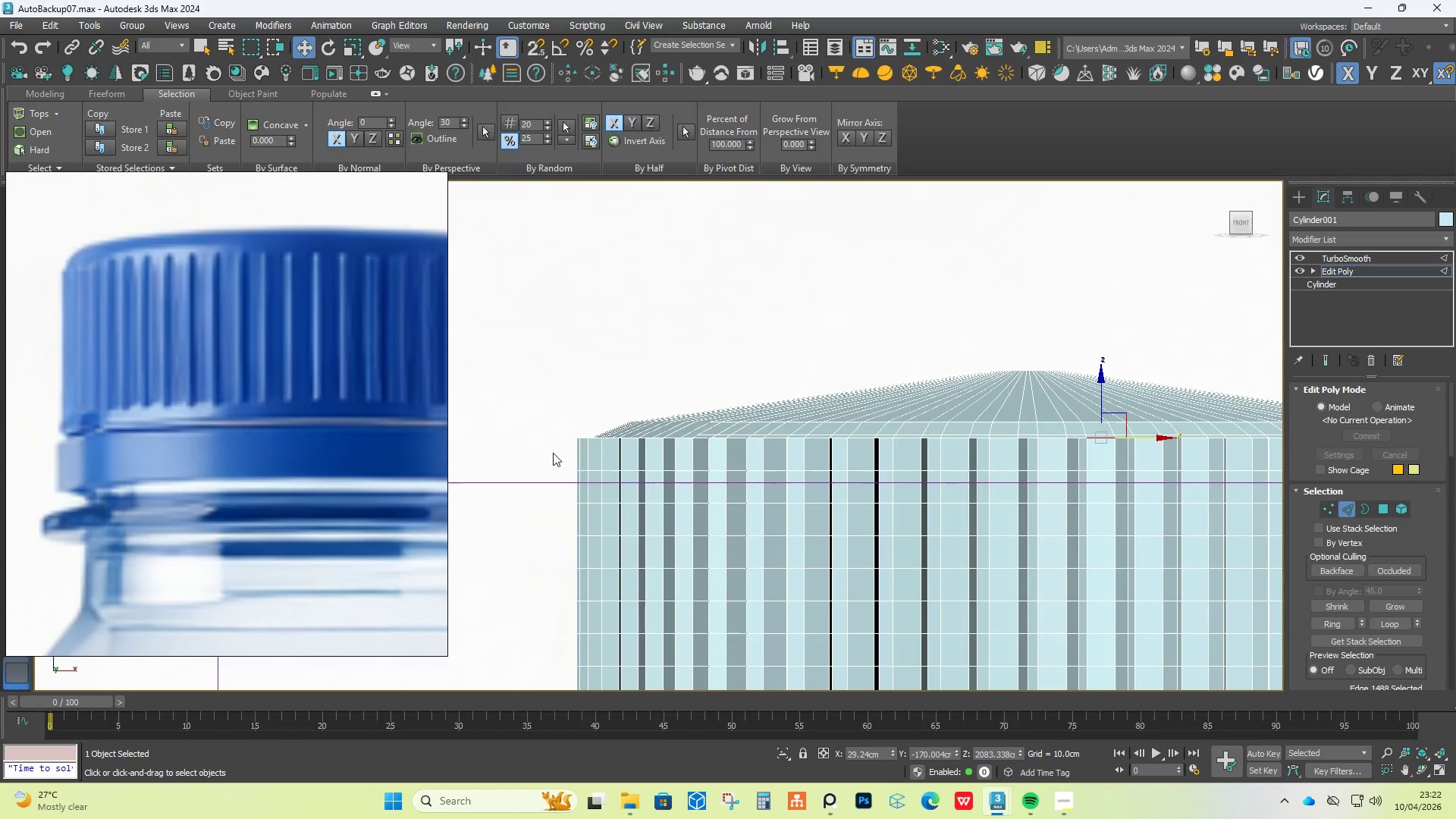 
left_click_drag(start_coordinate=[552, 450], to_coordinate=[475, 375])
 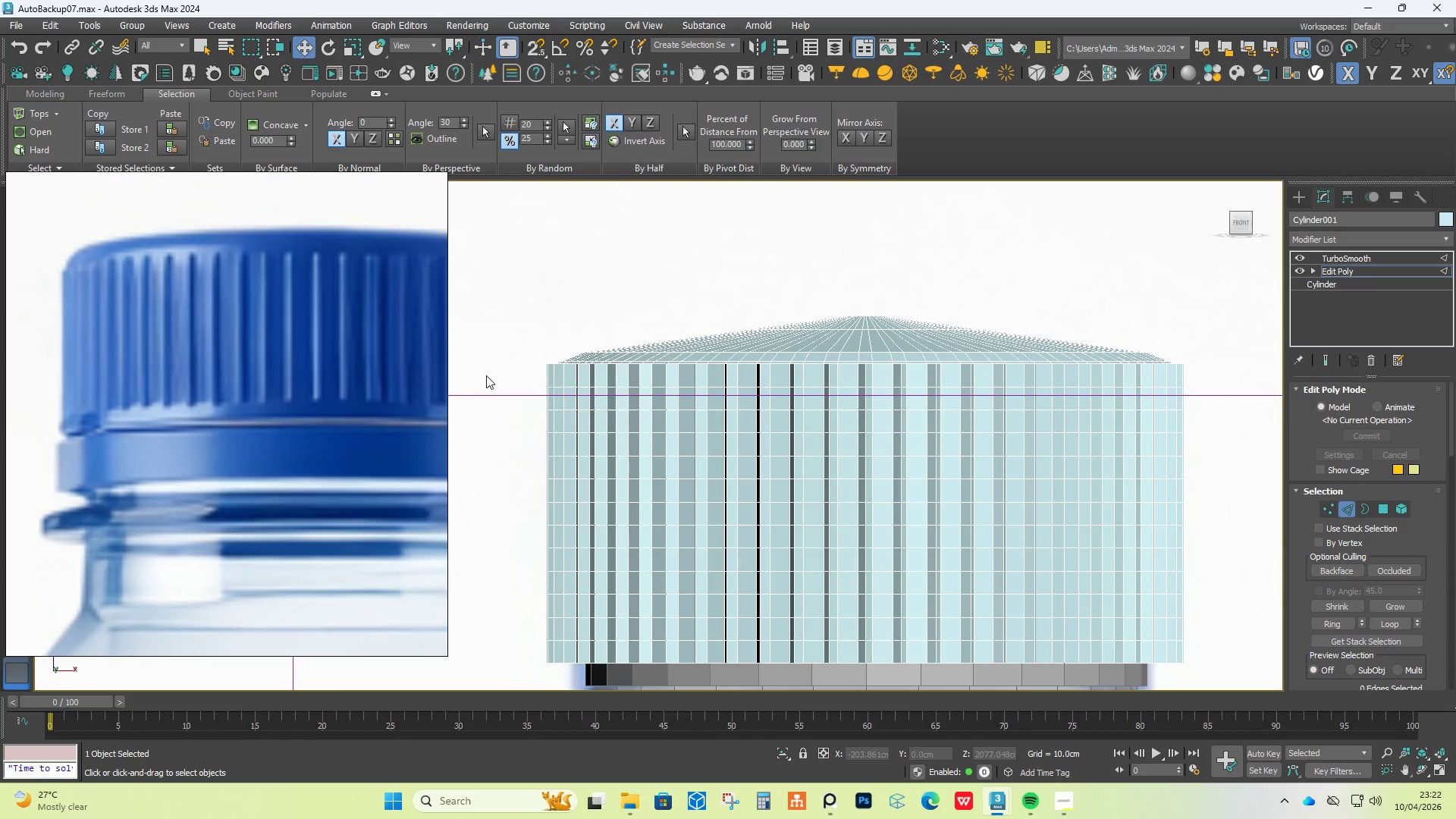 
scroll: coordinate [1236, 441], scroll_direction: down, amount: 1.0
 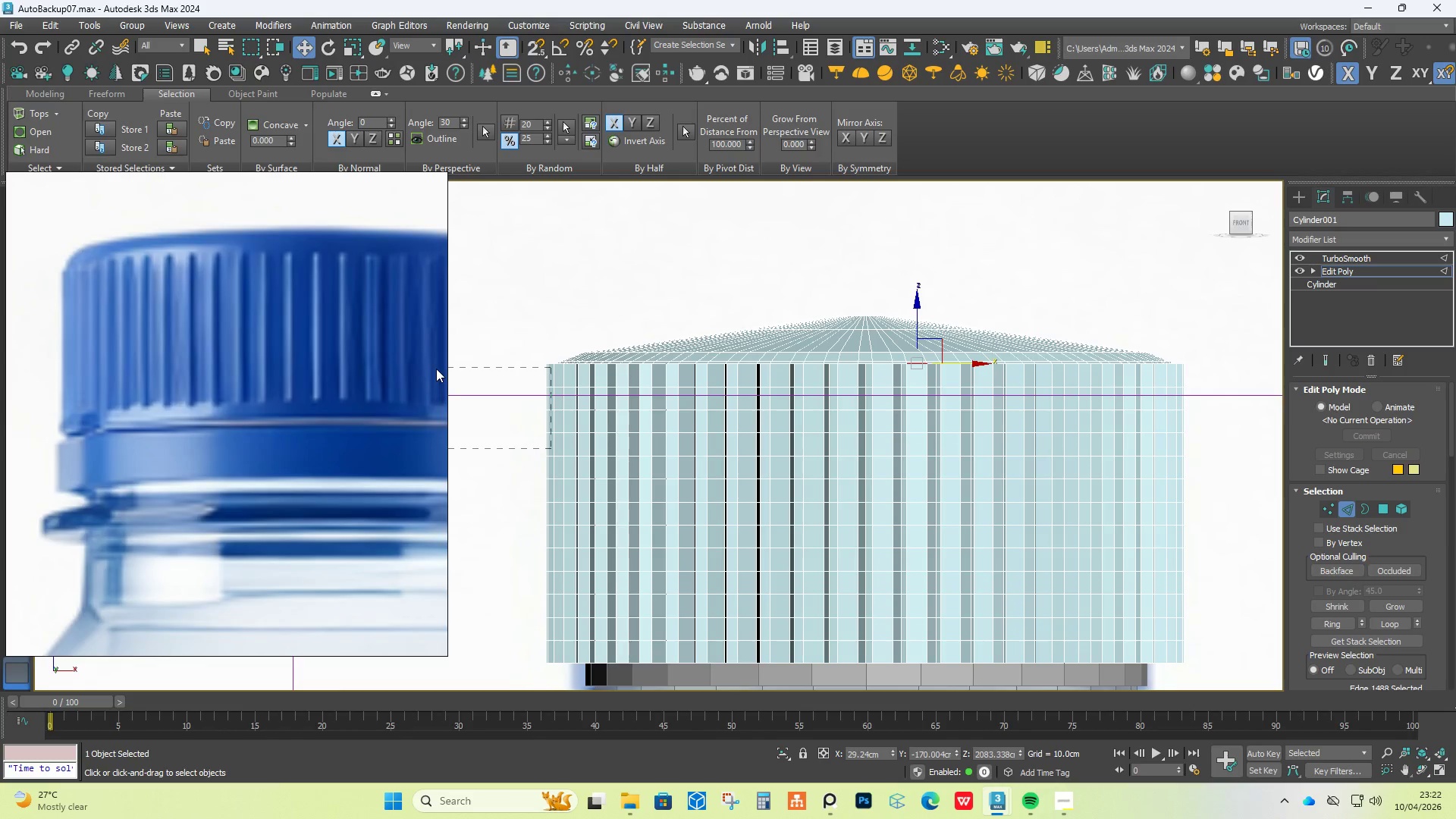 
left_click([486, 375])
 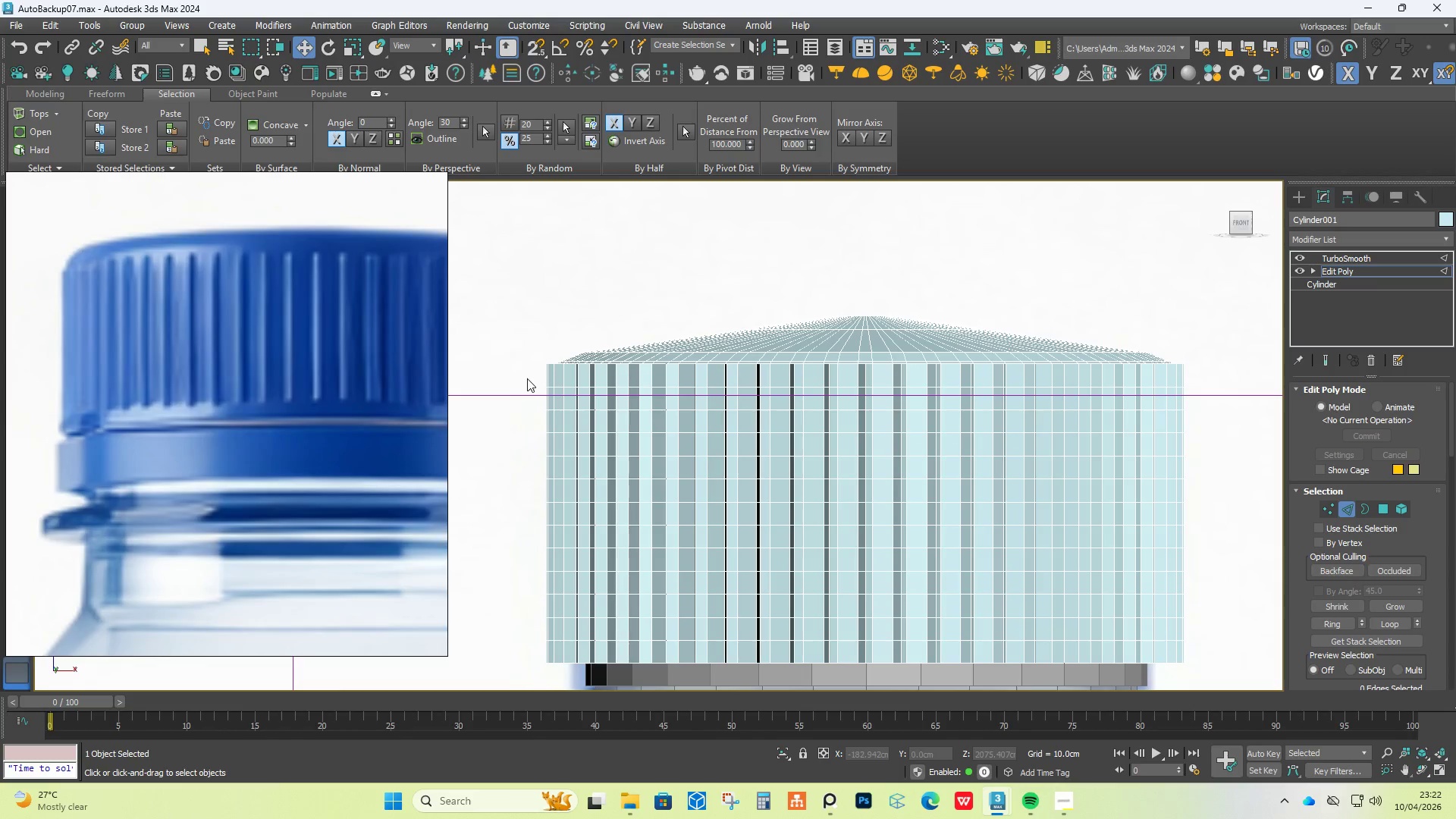 
left_click_drag(start_coordinate=[529, 378], to_coordinate=[1192, 364])
 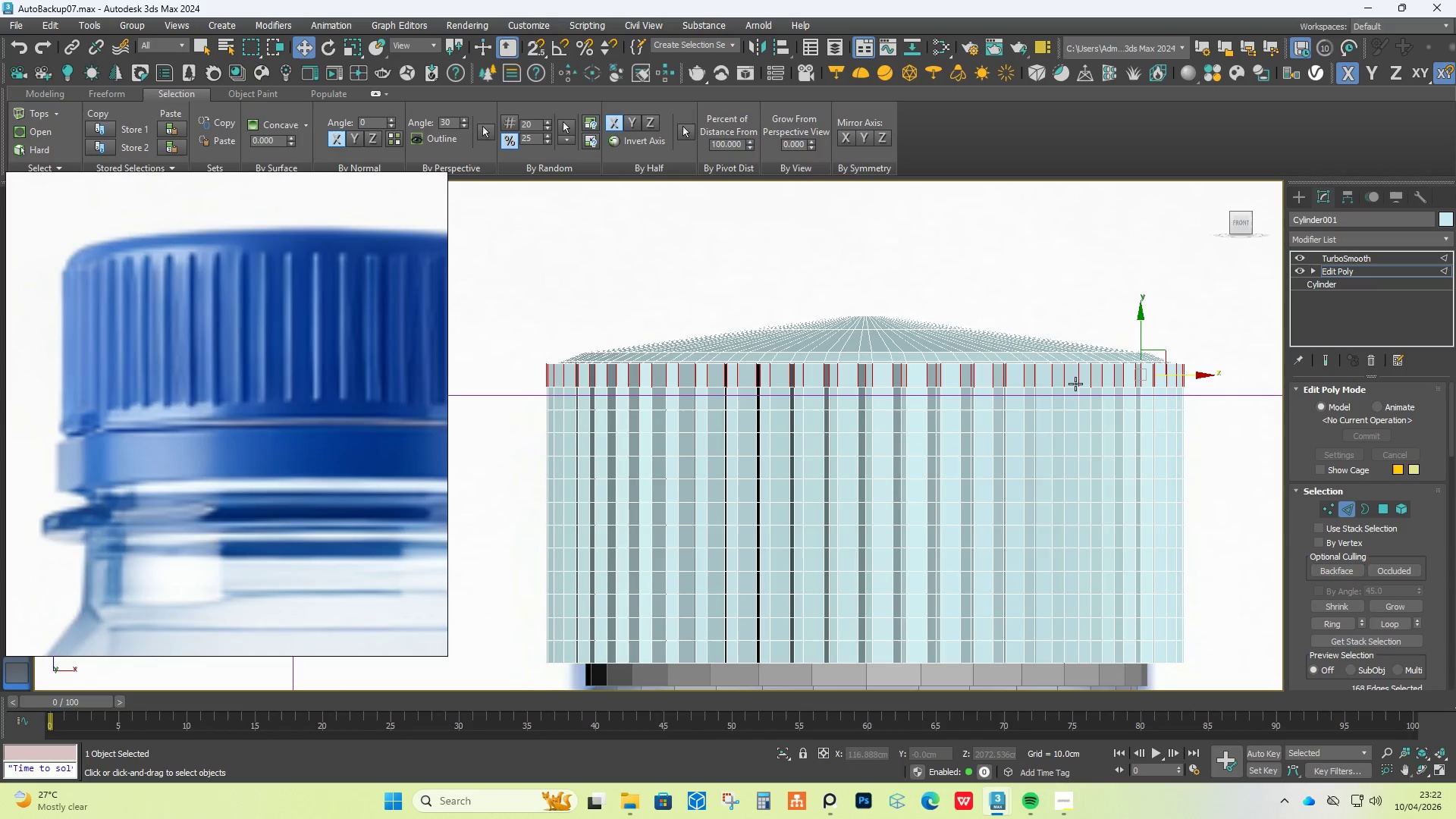 
hold_key(key=AltLeft, duration=0.41)
scroll: coordinate [967, 428], scroll_direction: up, amount: 7.0
 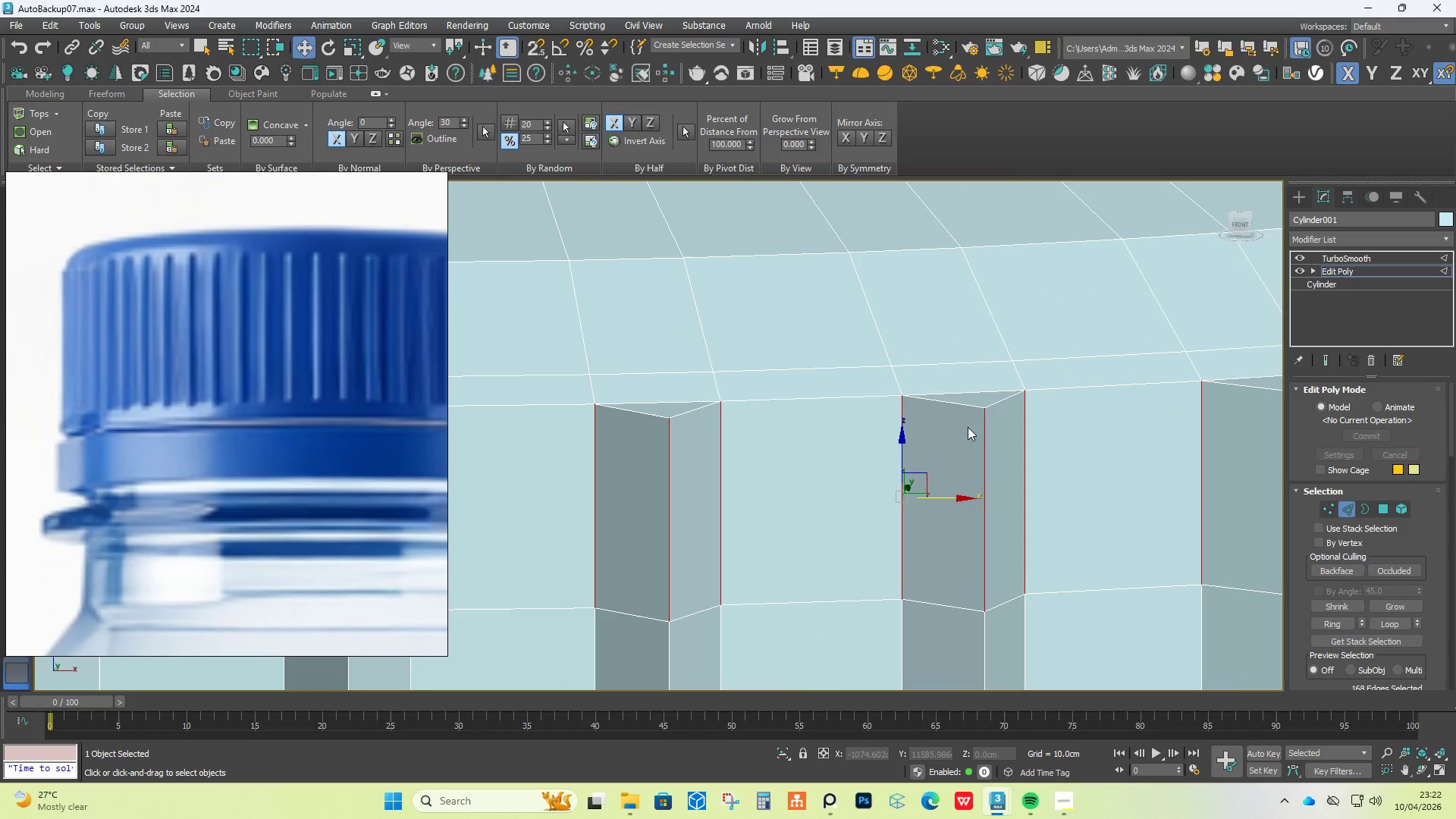 
scroll: coordinate [797, 436], scroll_direction: down, amount: 9.0
 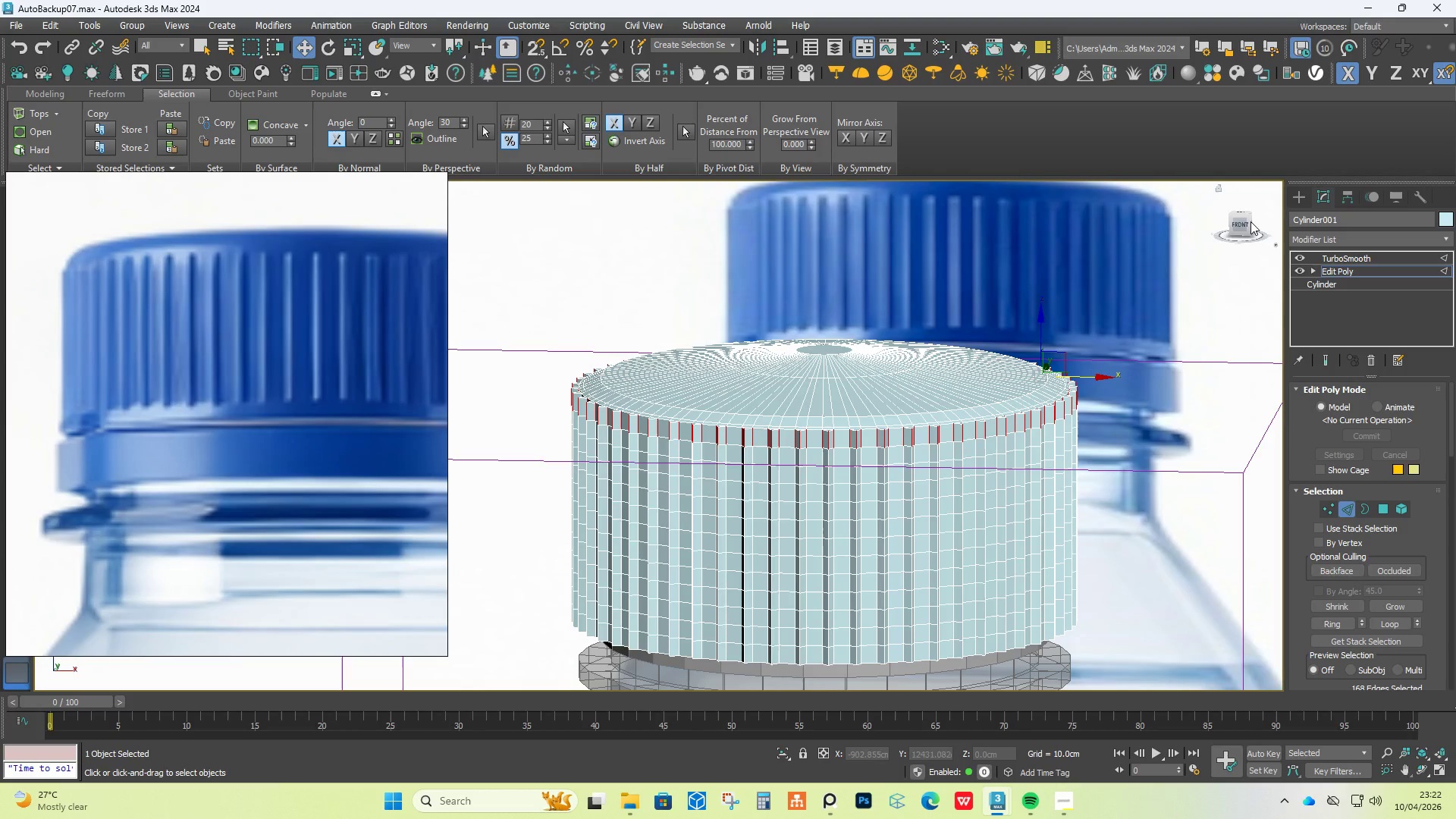 
left_click([1232, 226])
 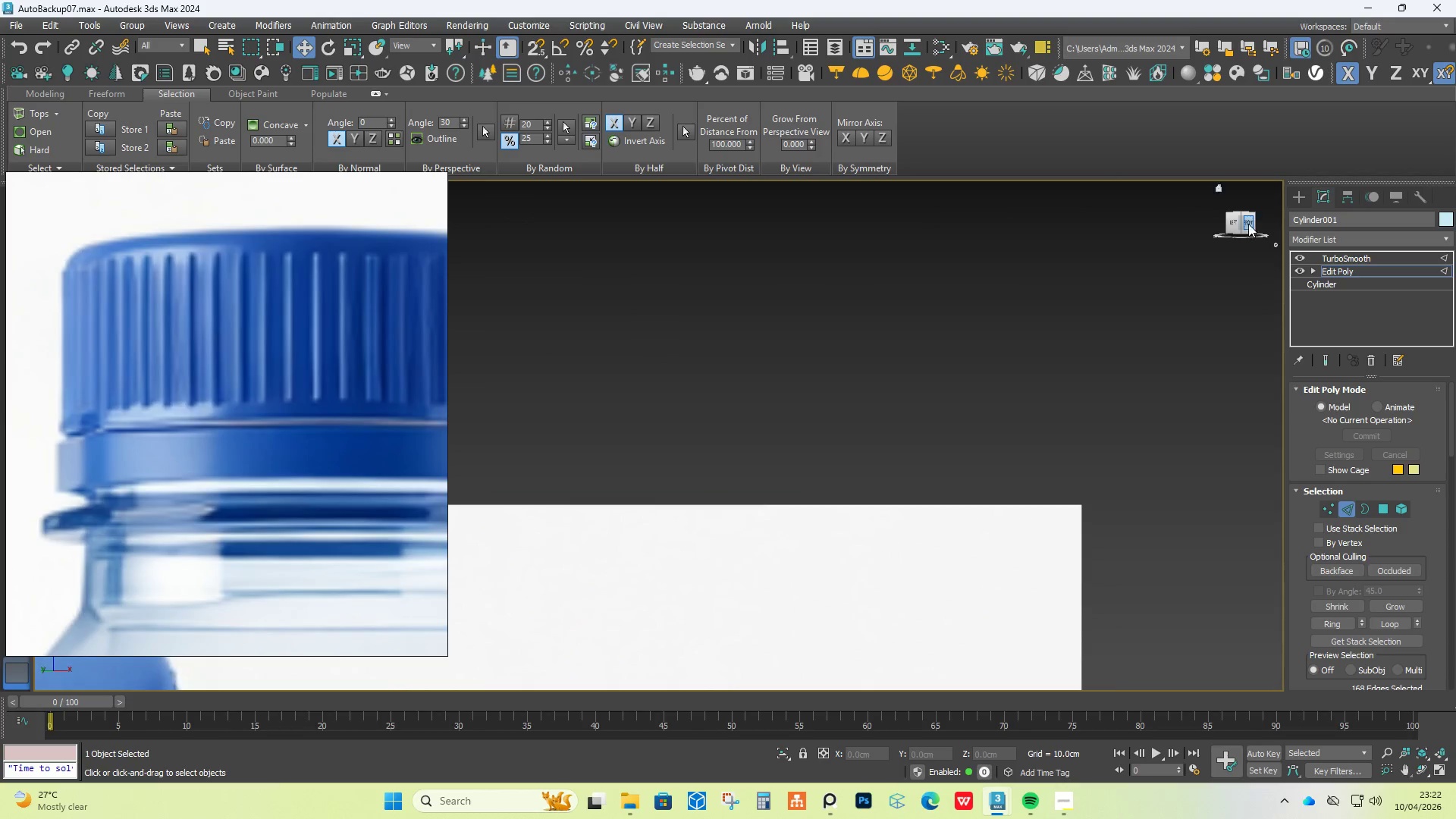 
left_click([1253, 221])
 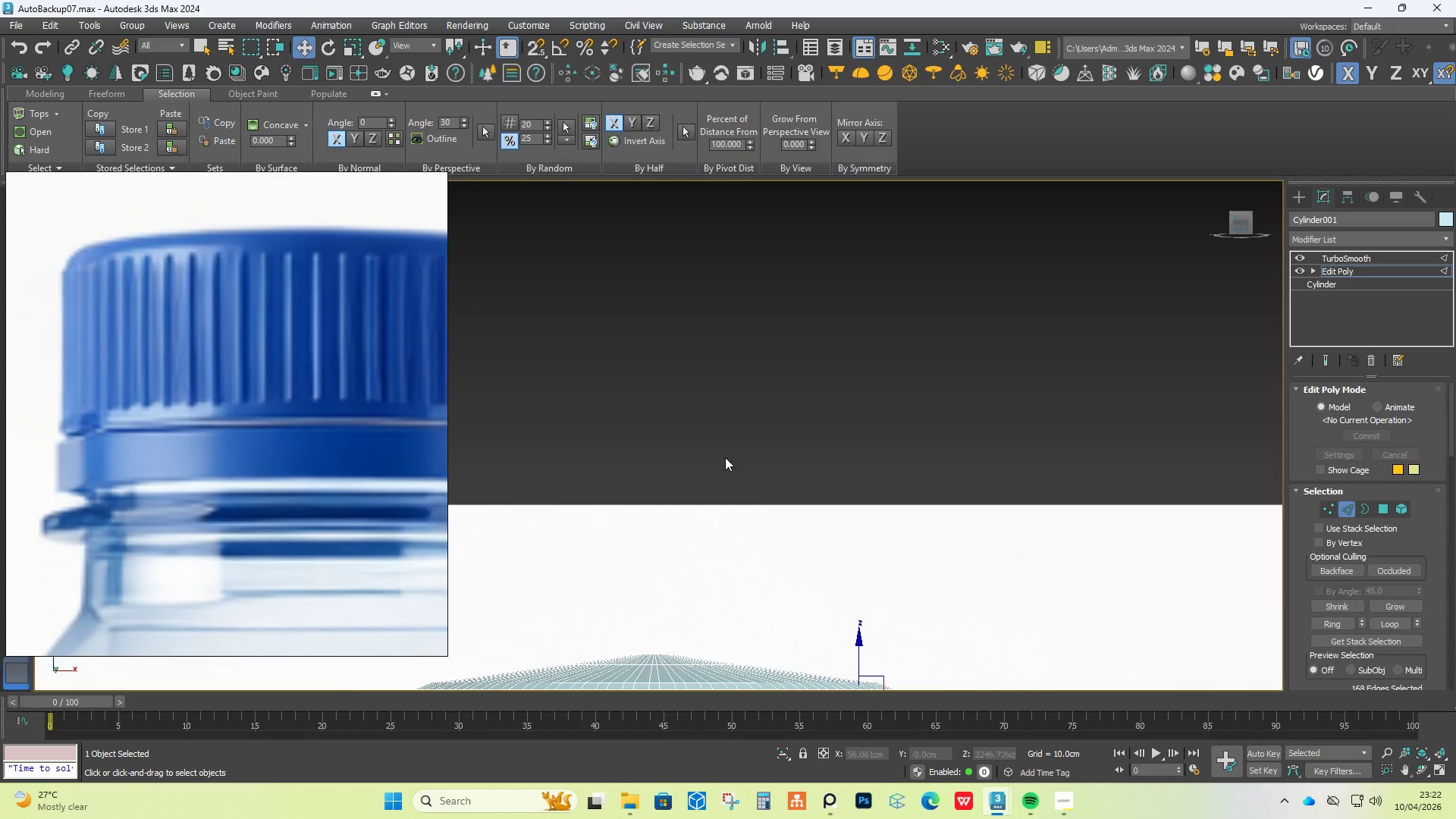 
scroll: coordinate [704, 559], scroll_direction: down, amount: 1.0
 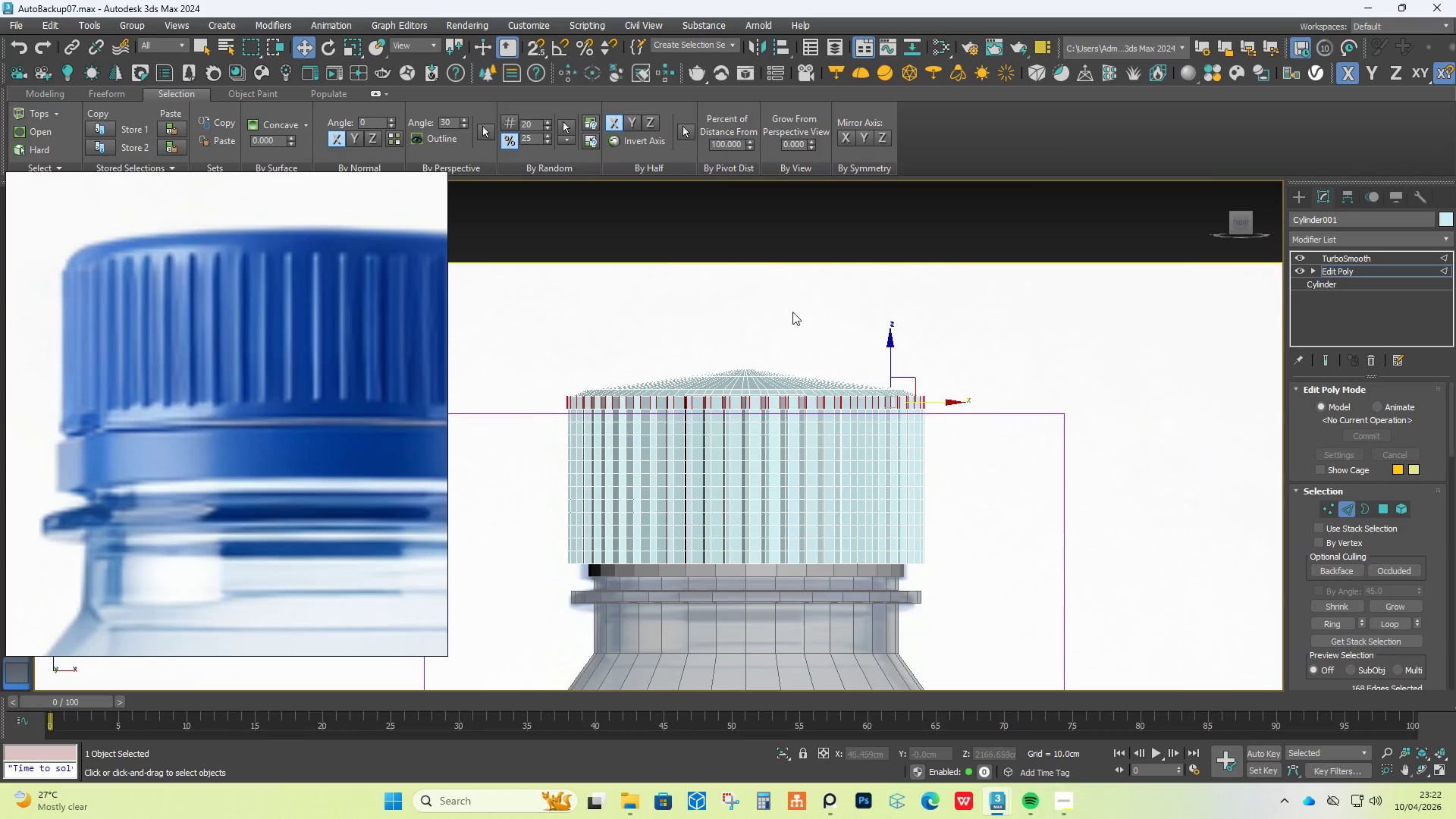 
scroll: coordinate [778, 408], scroll_direction: up, amount: 7.0
 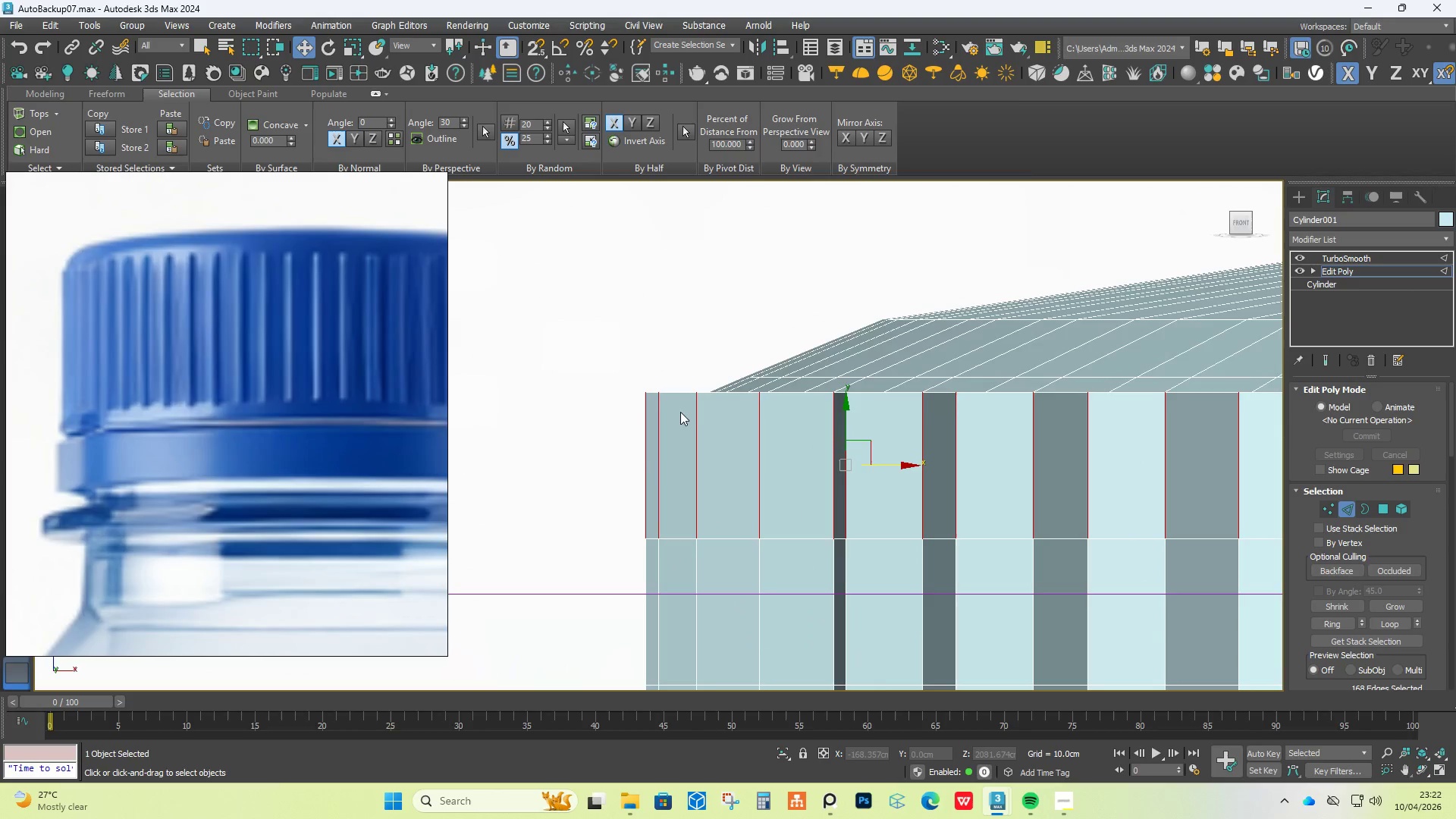 
hold_key(key=AltLeft, duration=0.8)
 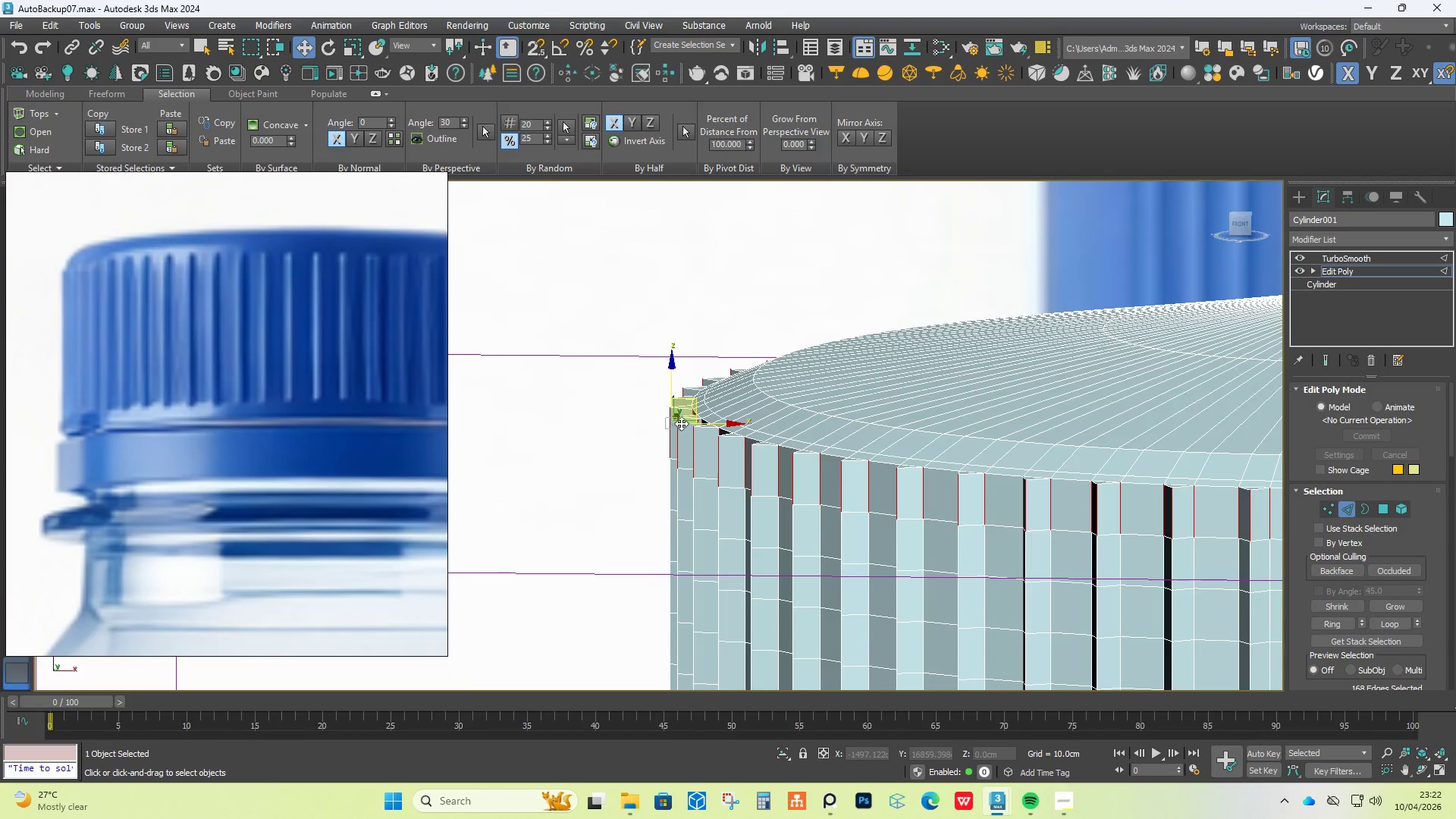 
scroll: coordinate [682, 410], scroll_direction: down, amount: 3.0
 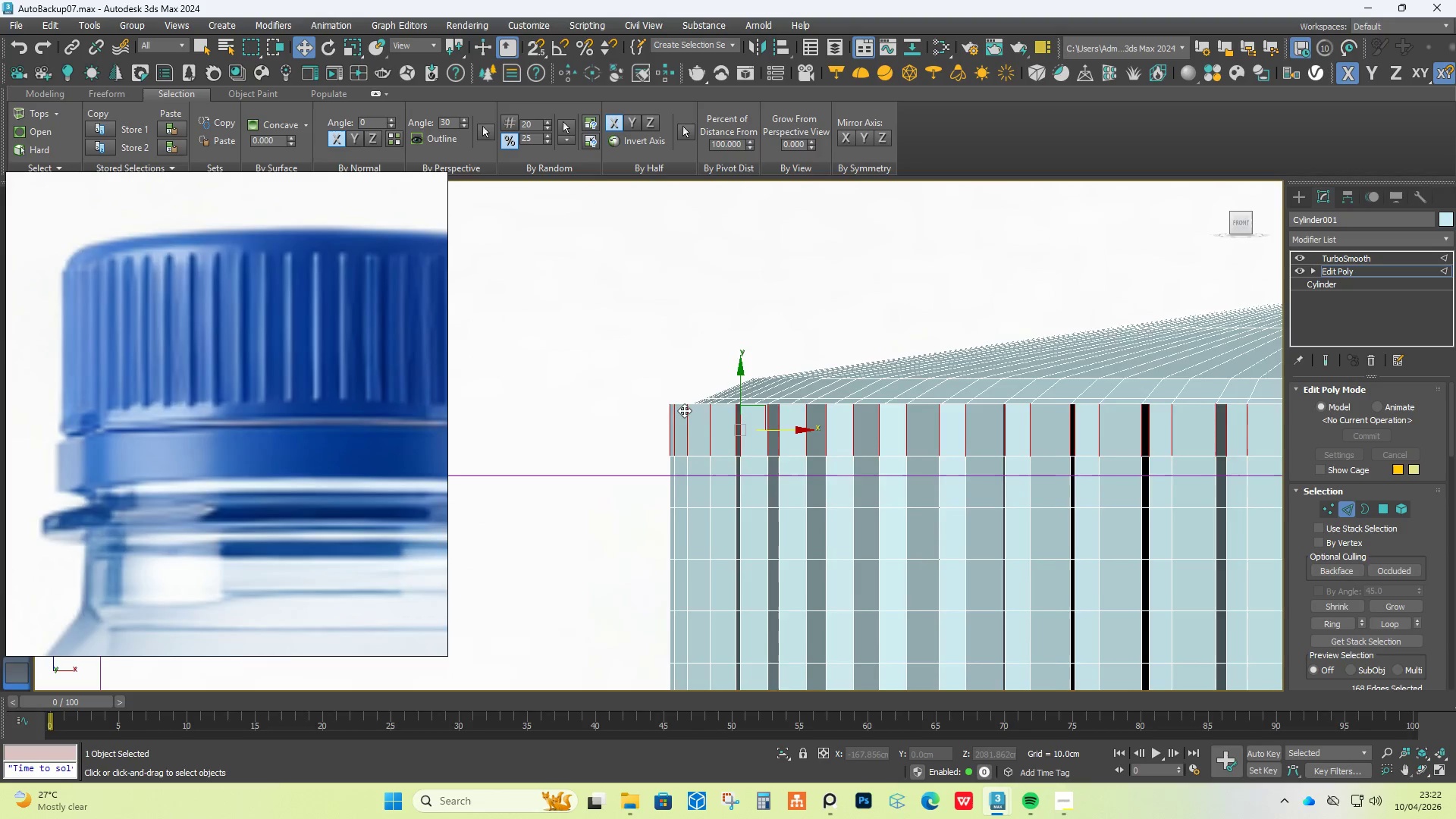 
scroll: coordinate [685, 424], scroll_direction: up, amount: 3.0
 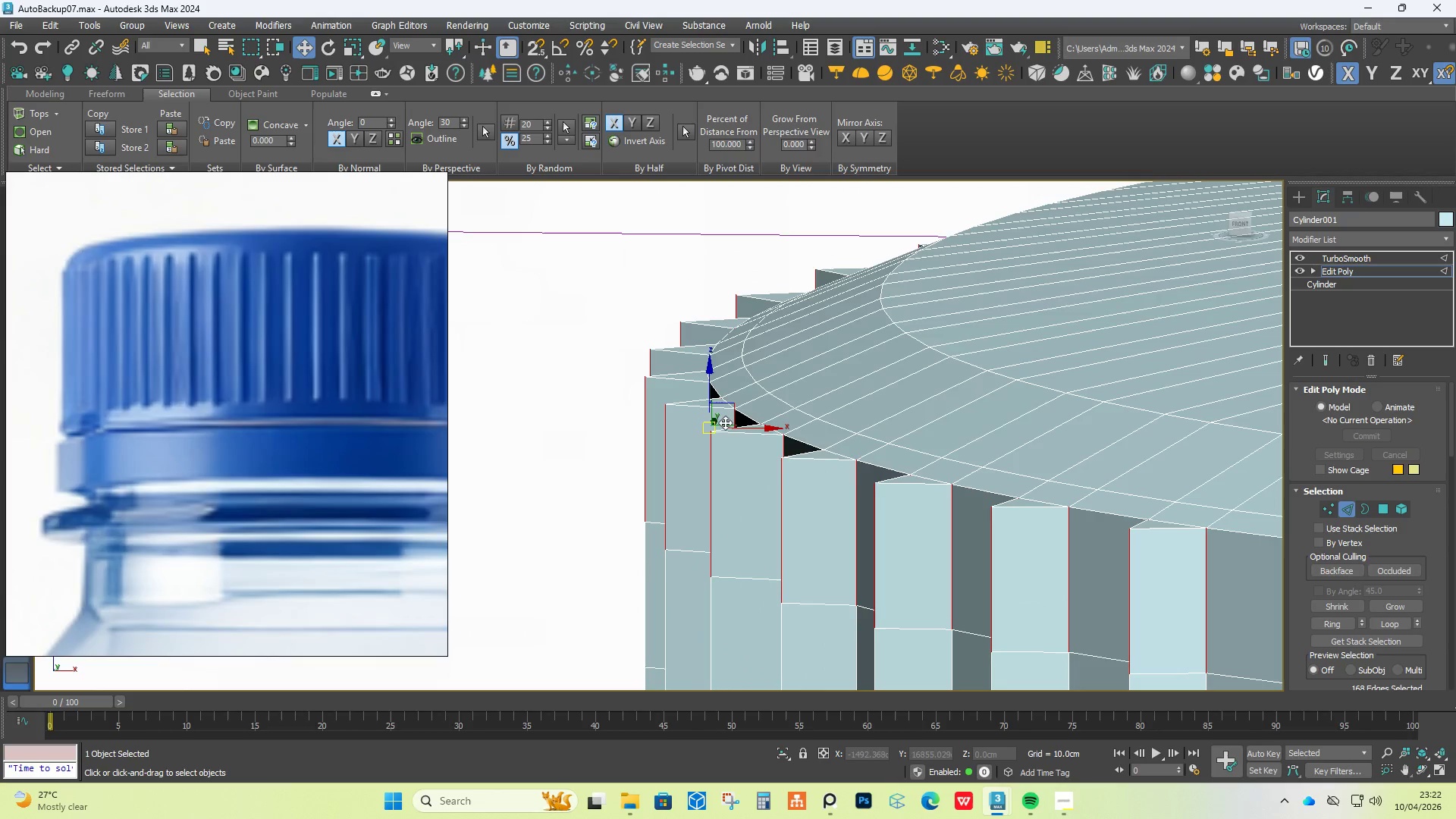 
wait(5.02)
 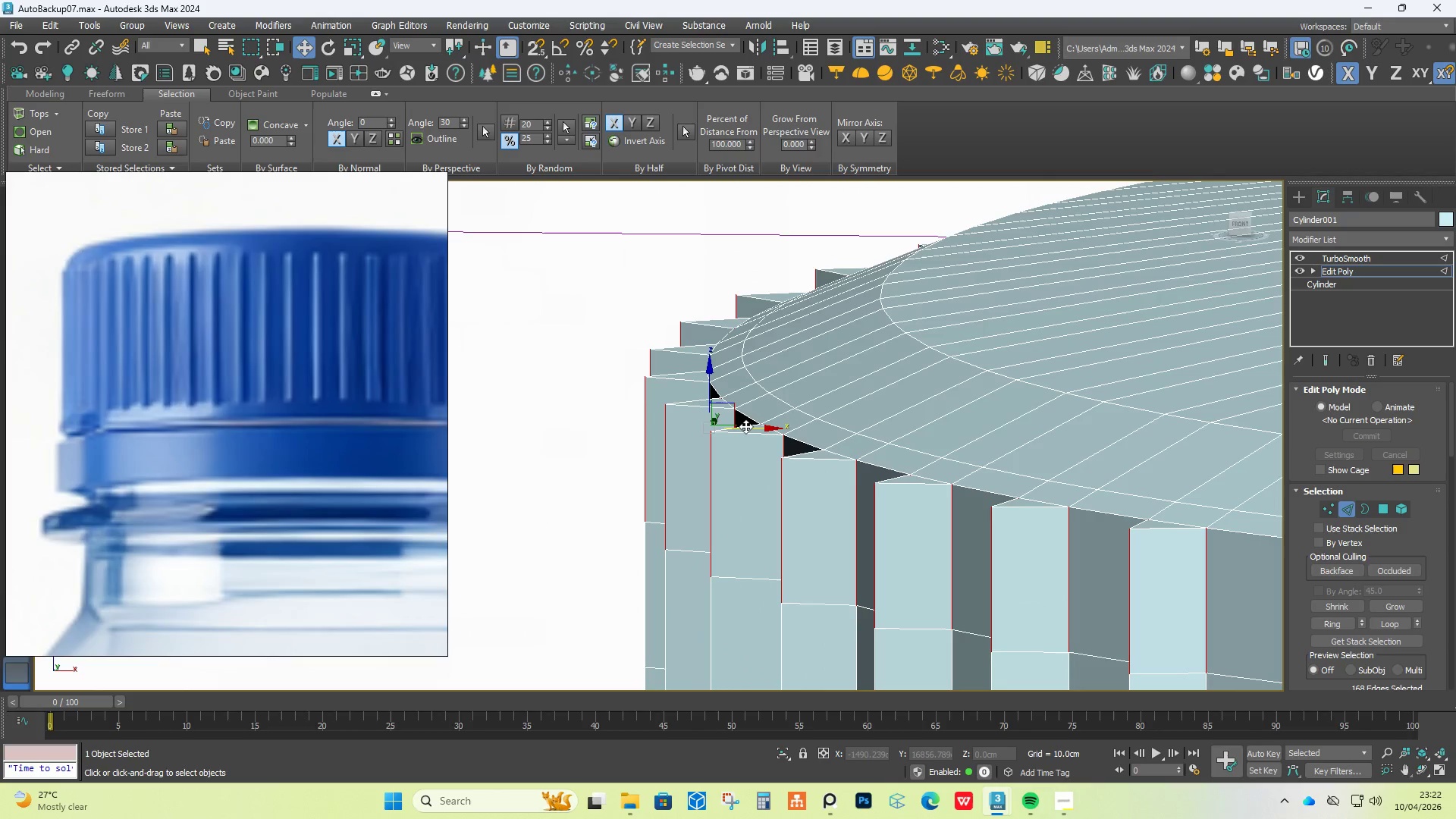 
left_click([1237, 224])
 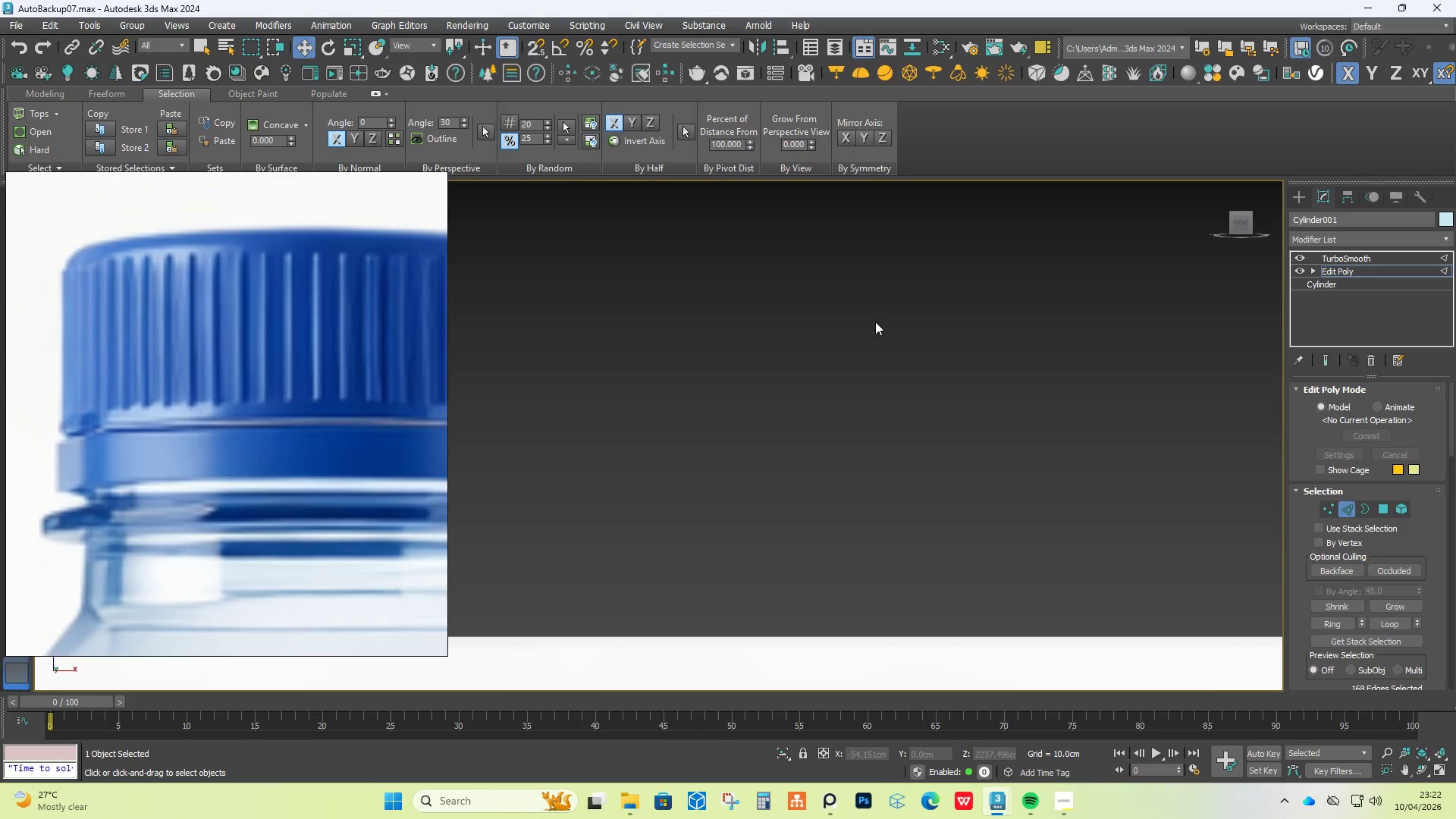 
key(F3)
 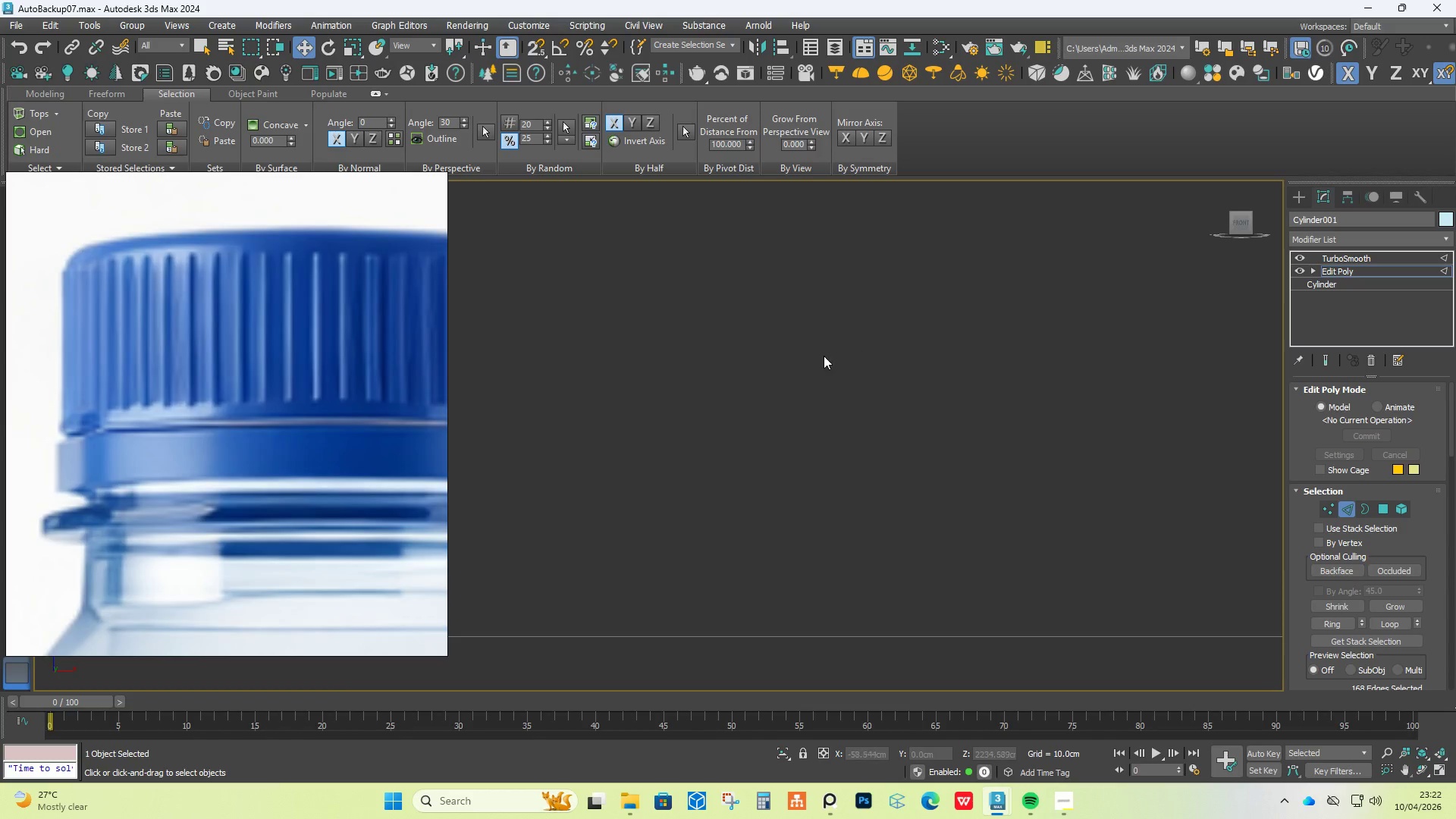 
scroll: coordinate [814, 367], scroll_direction: down, amount: 7.0
 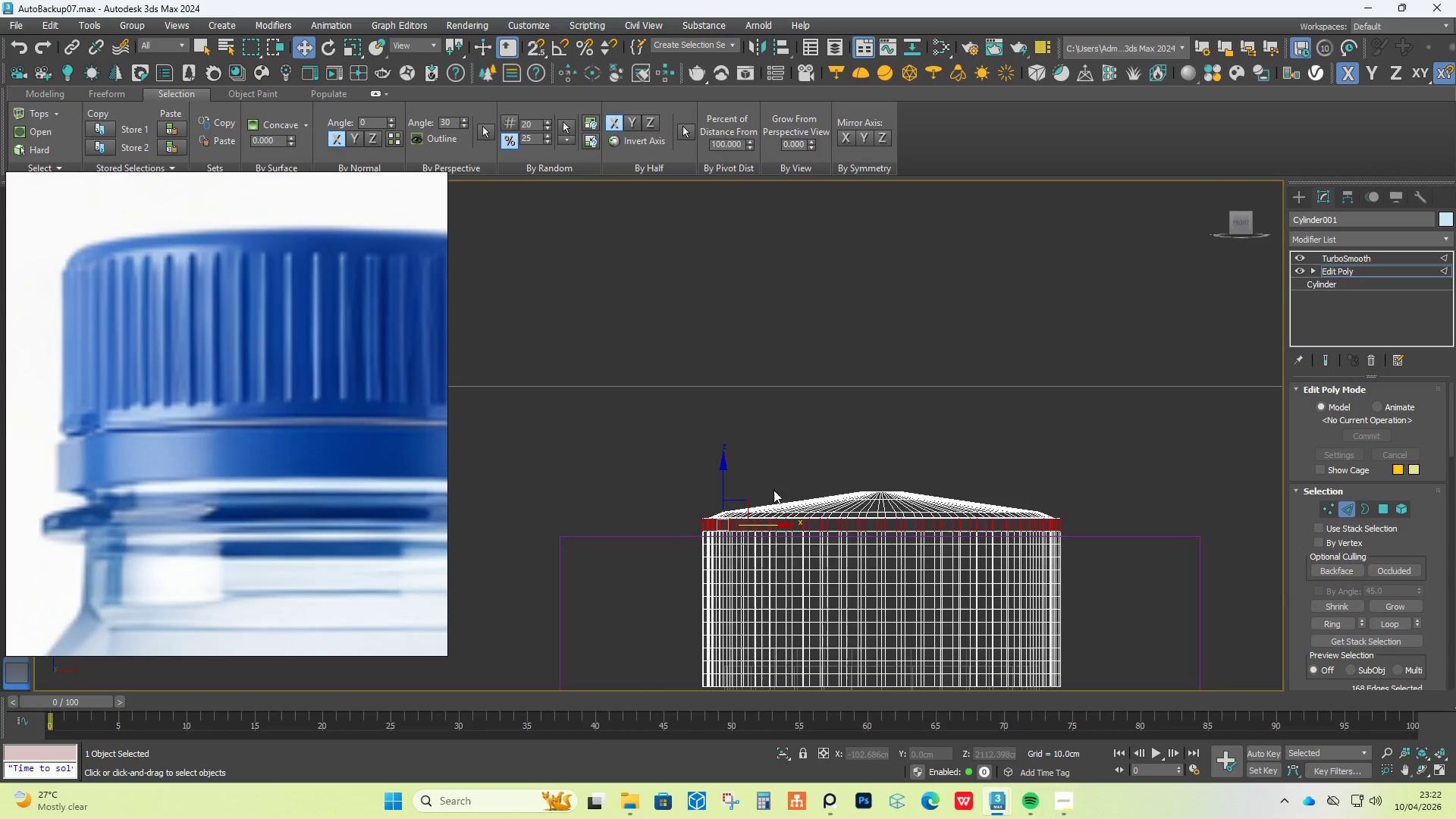 
scroll: coordinate [754, 527], scroll_direction: up, amount: 5.0
 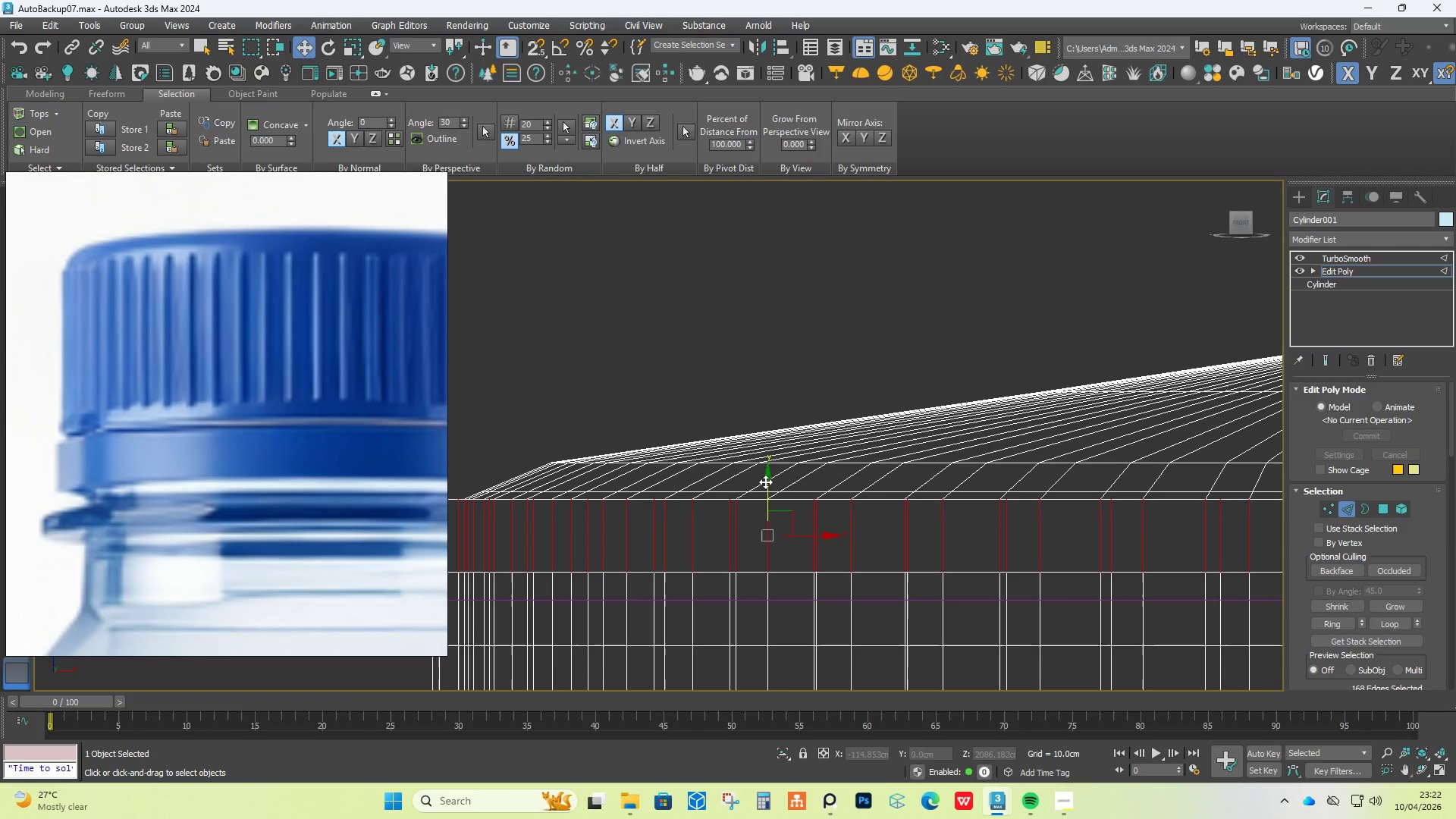 
left_click_drag(start_coordinate=[767, 479], to_coordinate=[766, 491])
 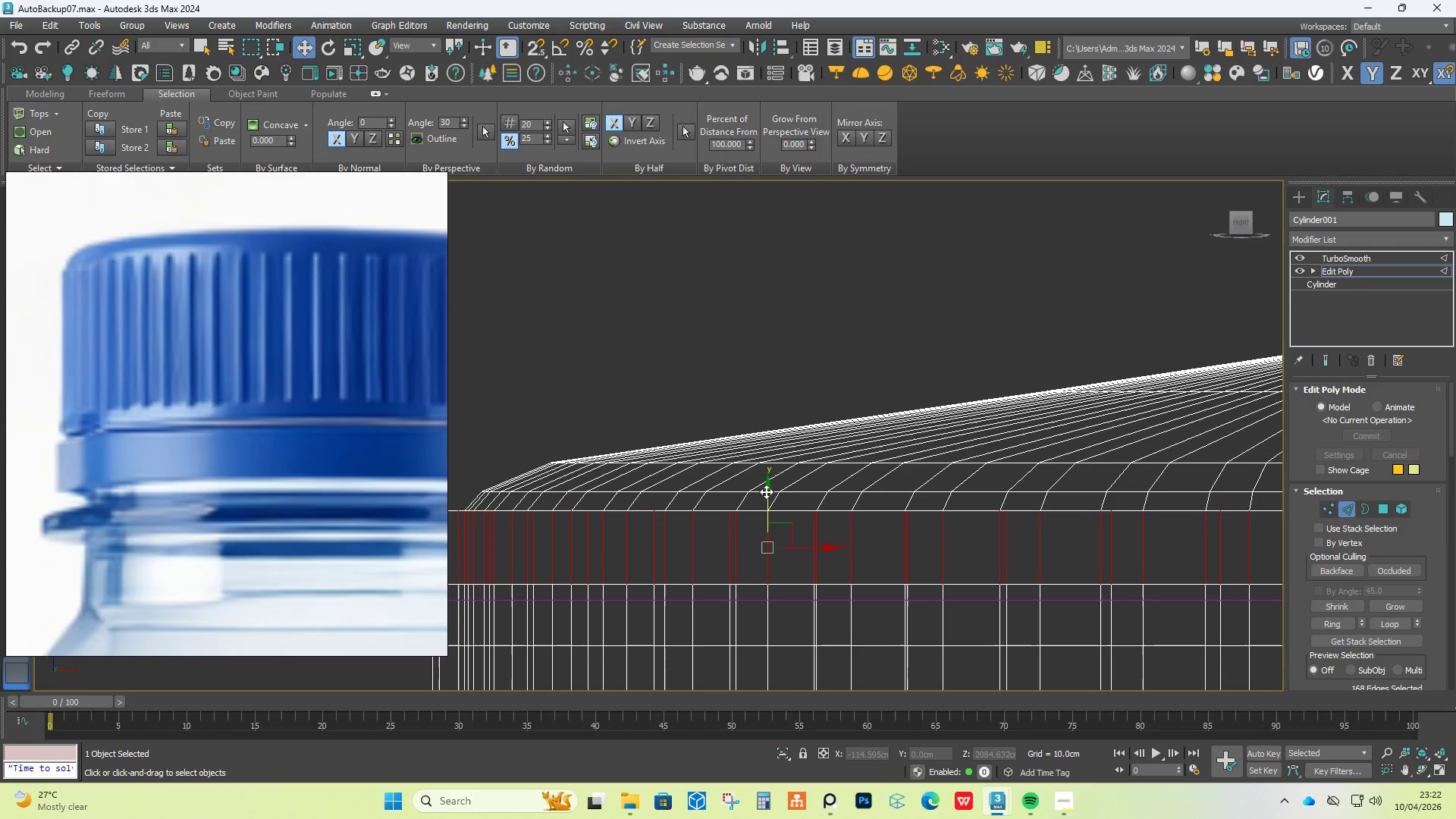 
left_click_drag(start_coordinate=[766, 491], to_coordinate=[766, 507])
 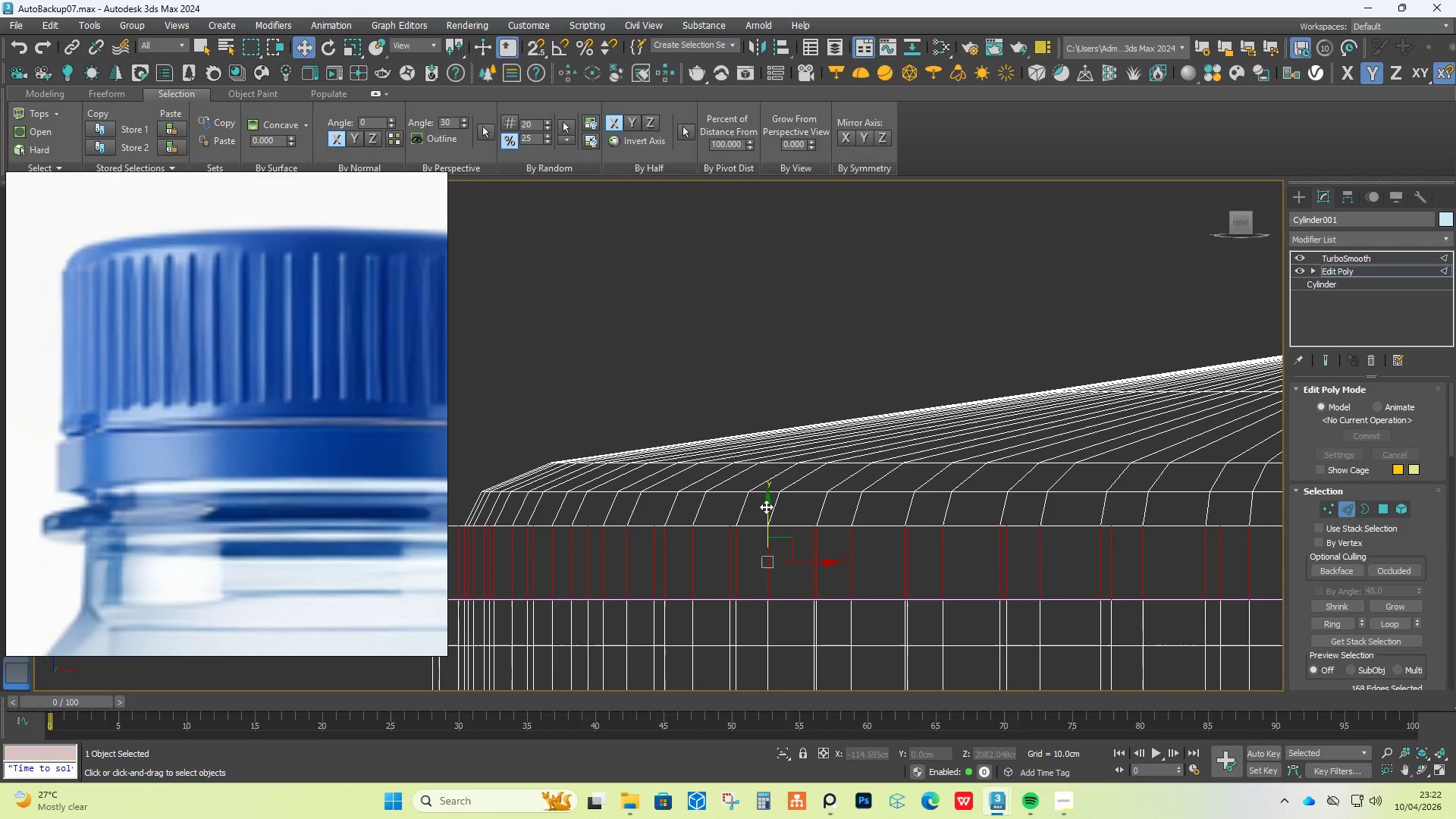 
hold_key(key=ControlLeft, duration=0.73)
 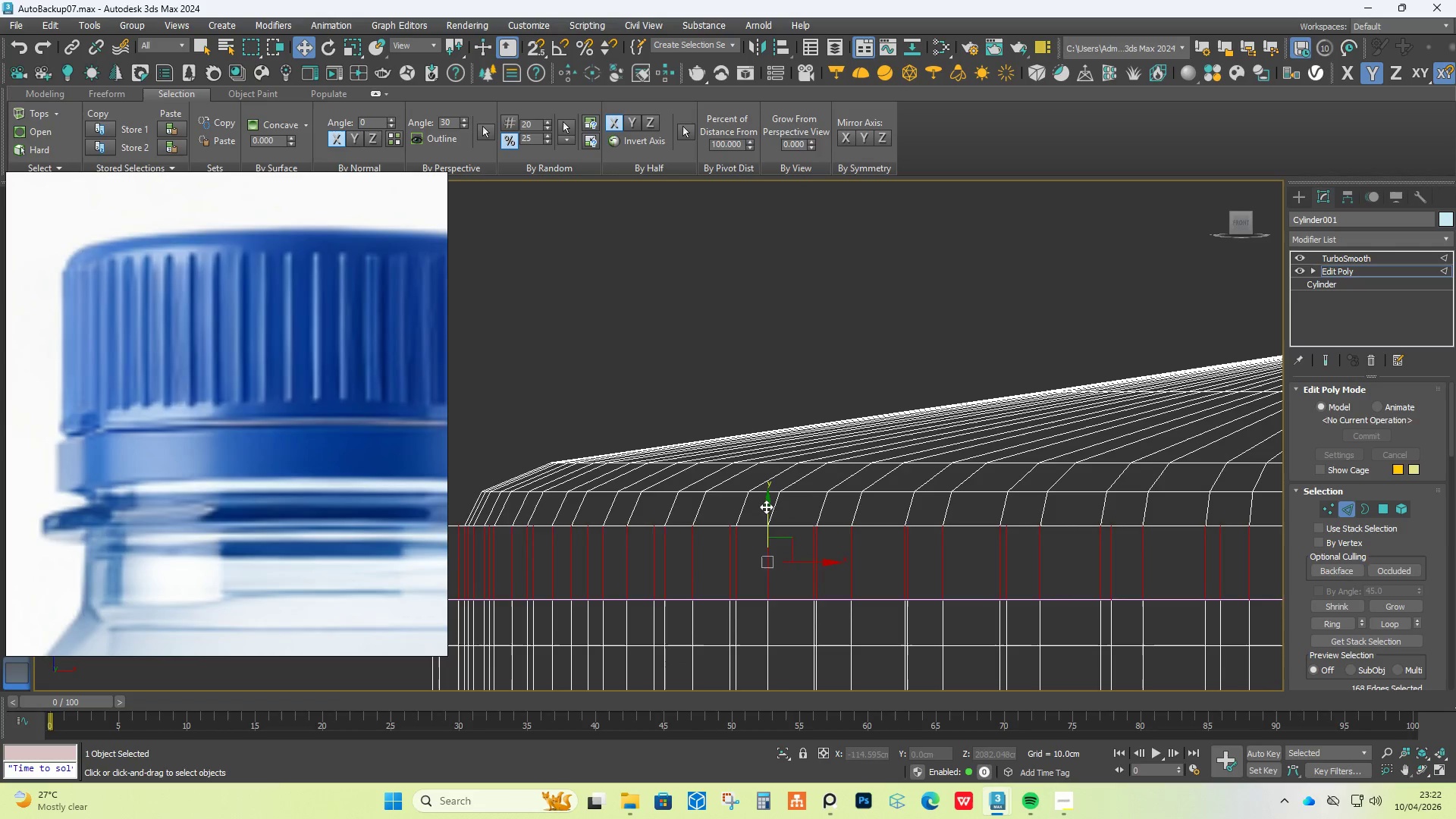 
key(Control+Z)
 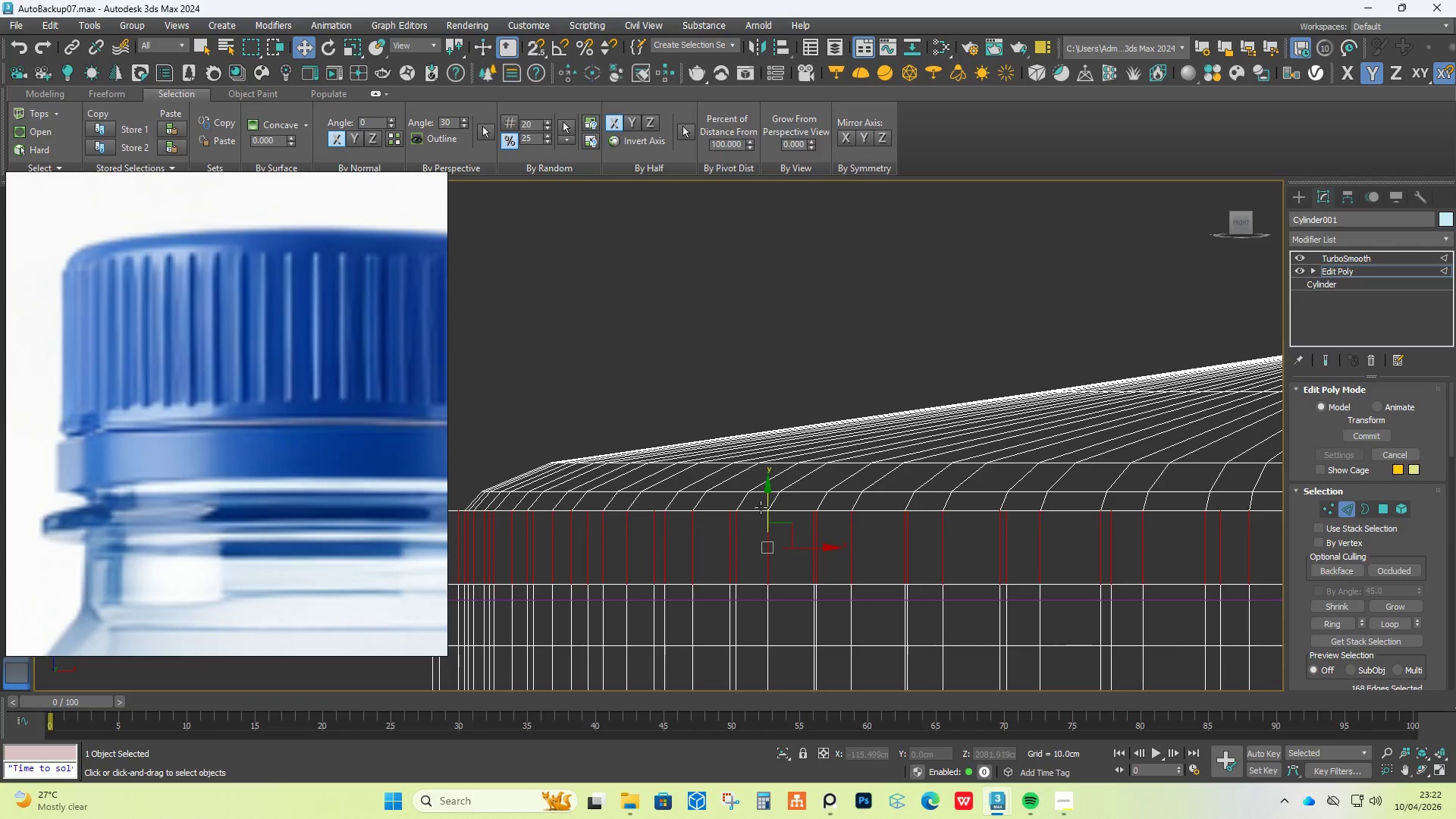 
scroll: coordinate [761, 507], scroll_direction: down, amount: 3.0
 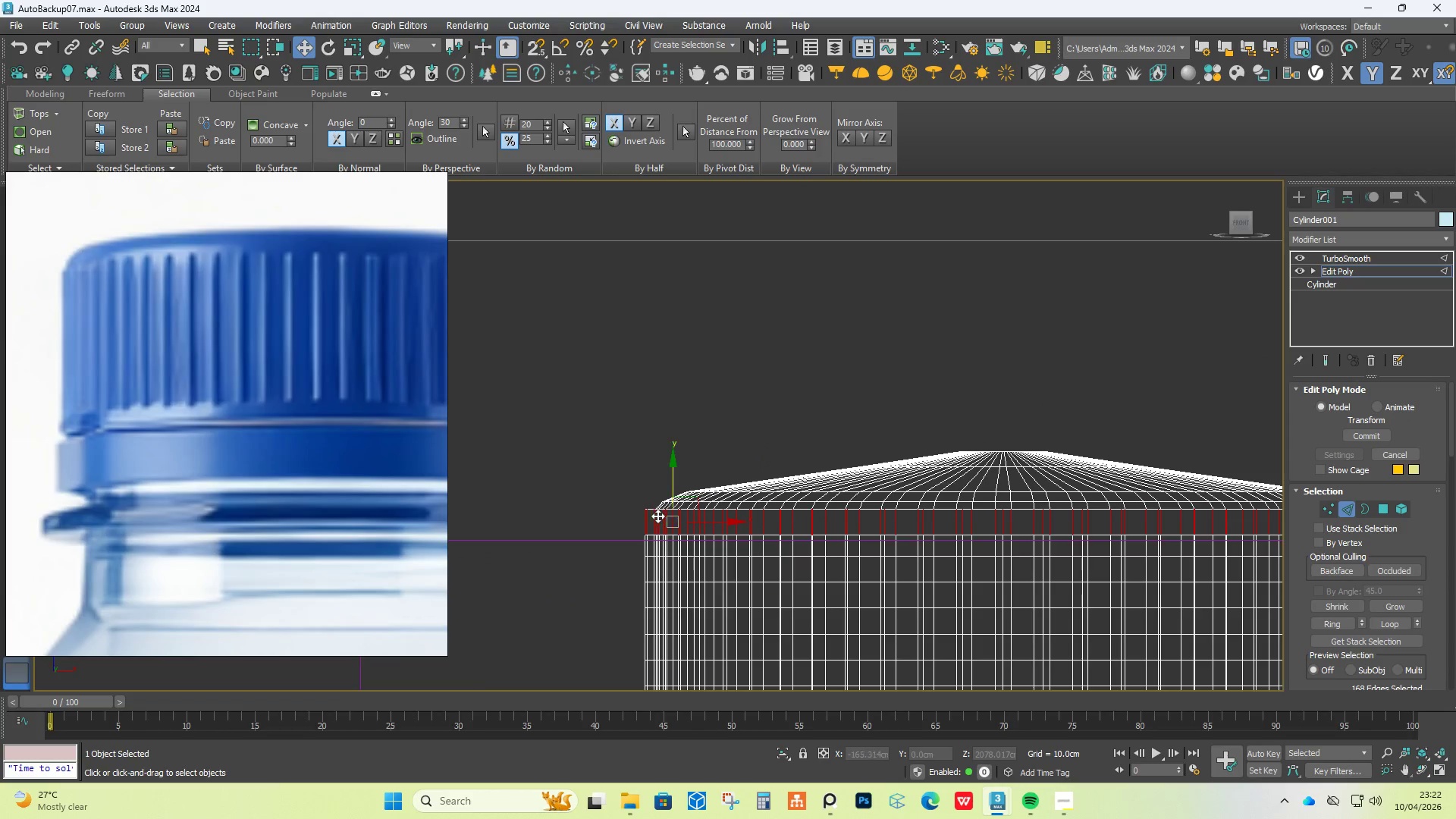 
scroll: coordinate [657, 516], scroll_direction: up, amount: 5.0
 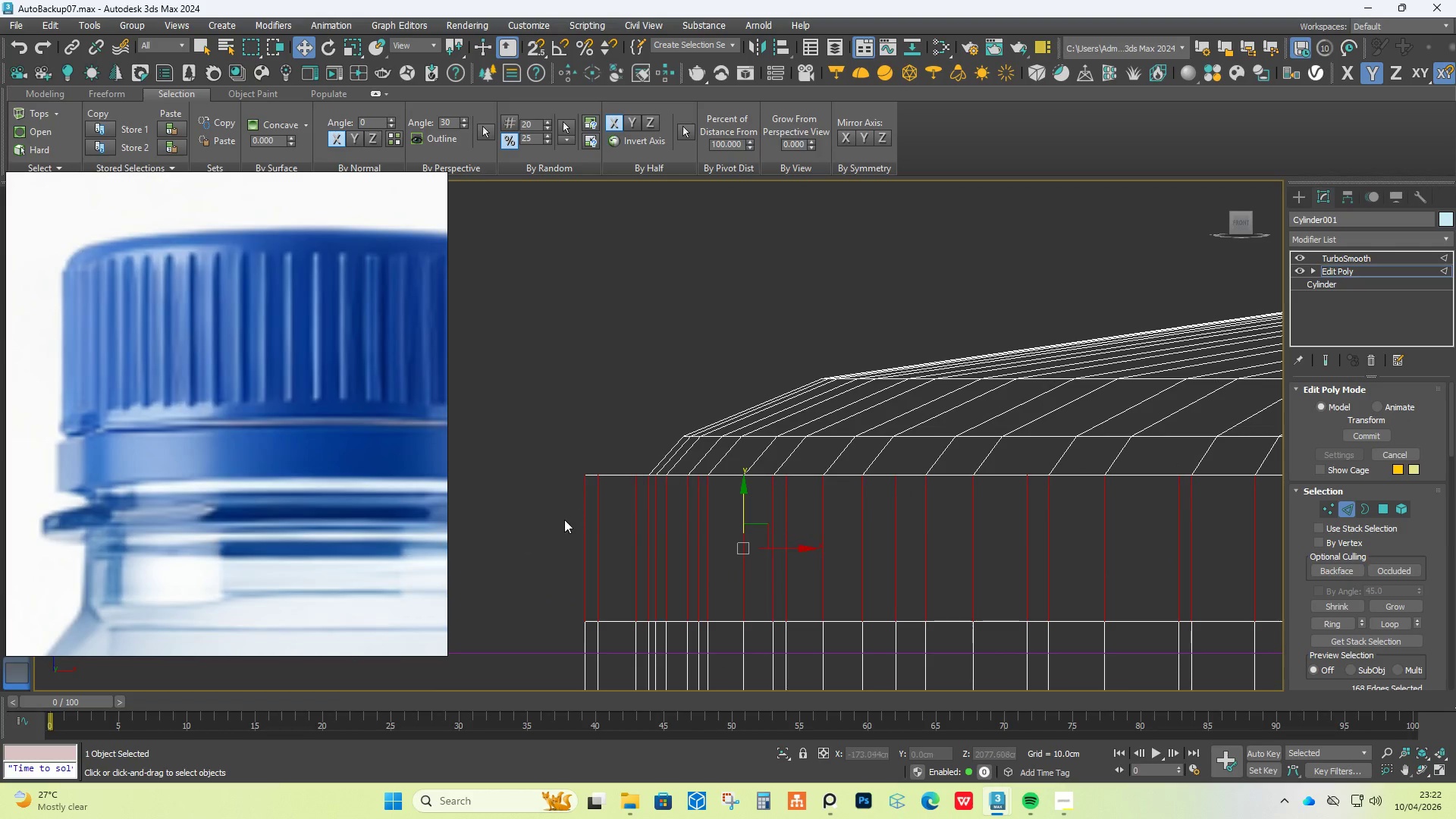 
left_click_drag(start_coordinate=[563, 523], to_coordinate=[949, 460])
 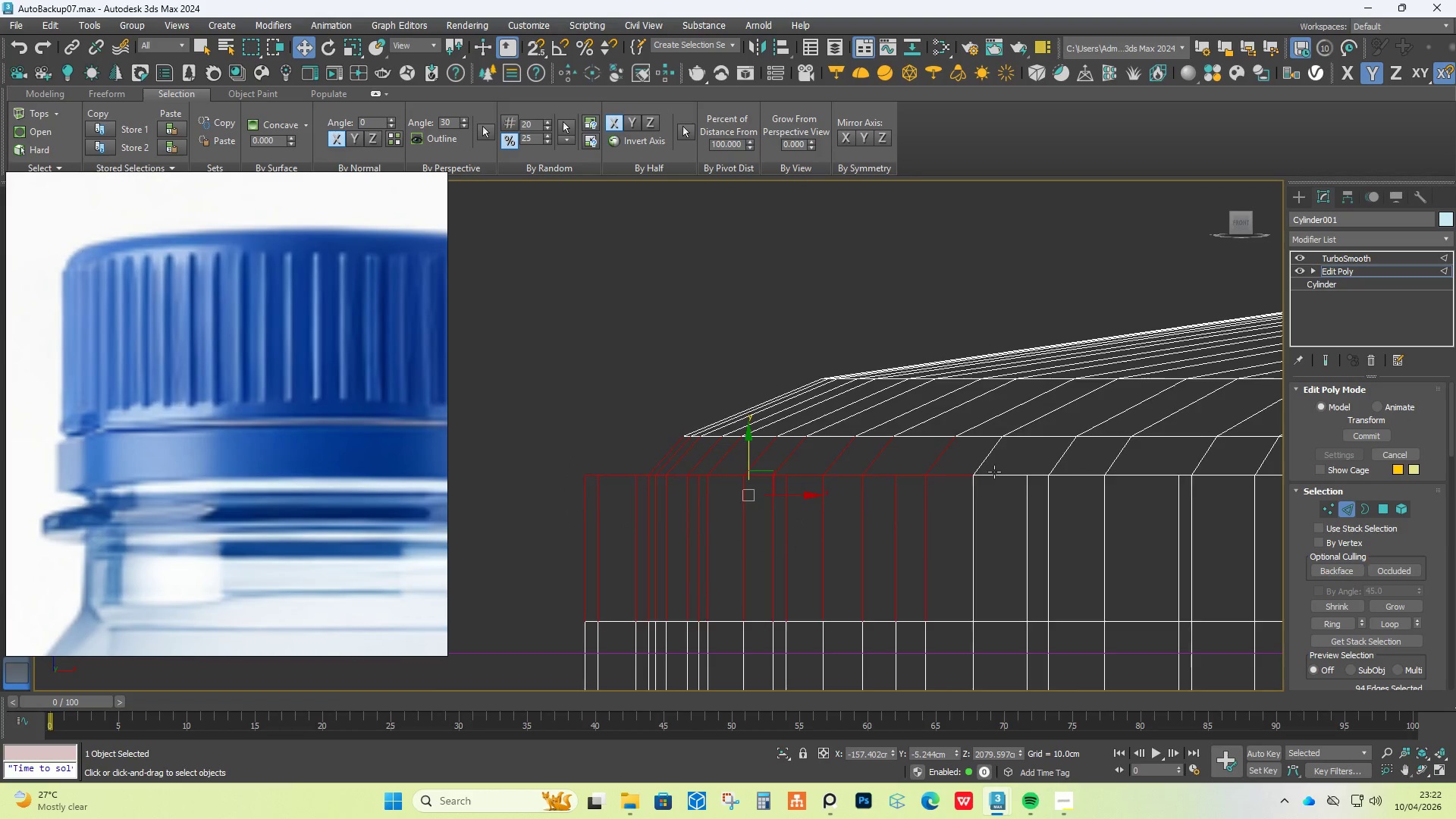 
scroll: coordinate [994, 472], scroll_direction: down, amount: 2.0
 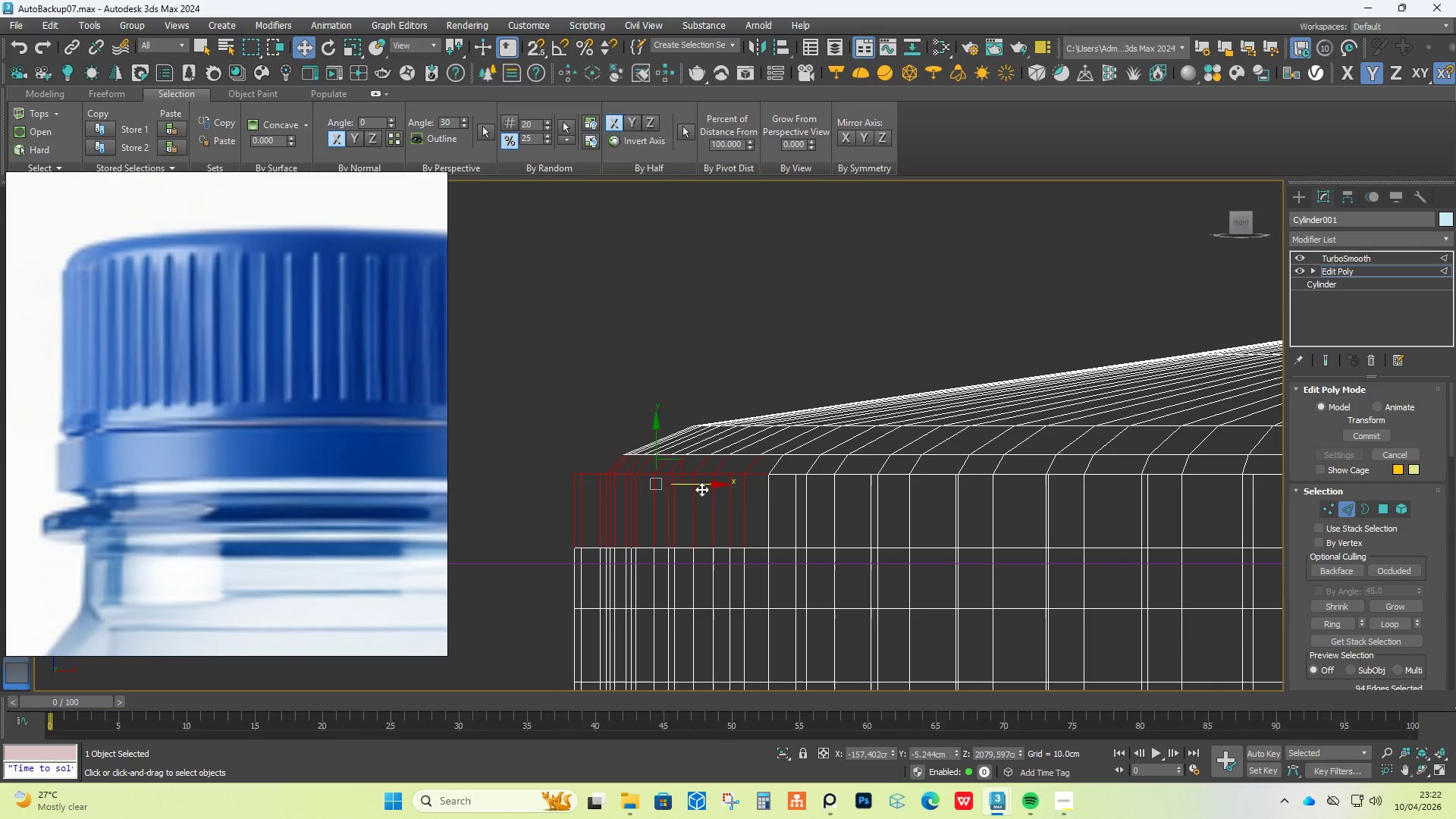 
hold_key(key=AltLeft, duration=1.5)
left_click_drag(start_coordinate=[536, 594], to_coordinate=[783, 501])
 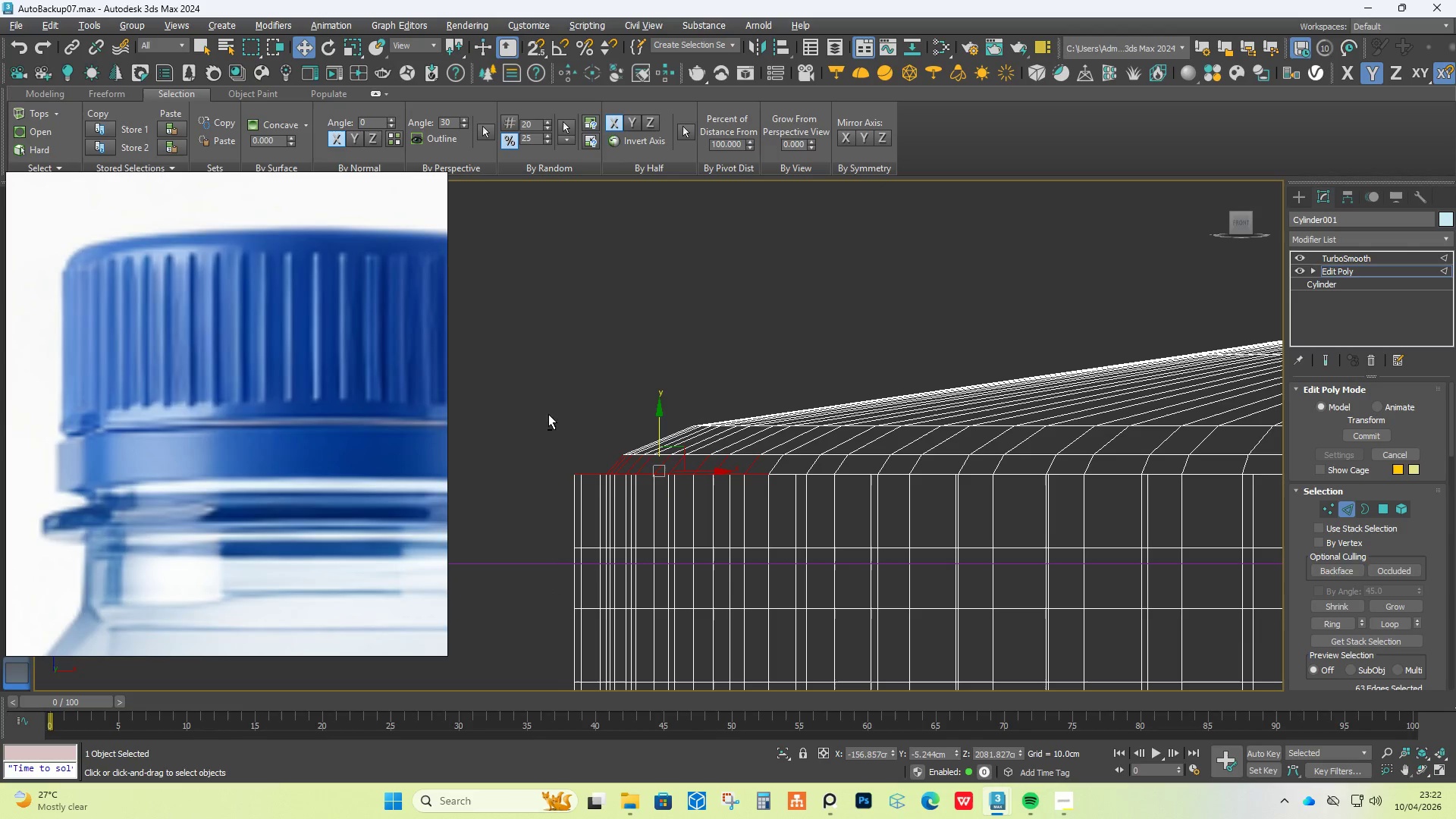 
left_click_drag(start_coordinate=[556, 413], to_coordinate=[781, 463])
 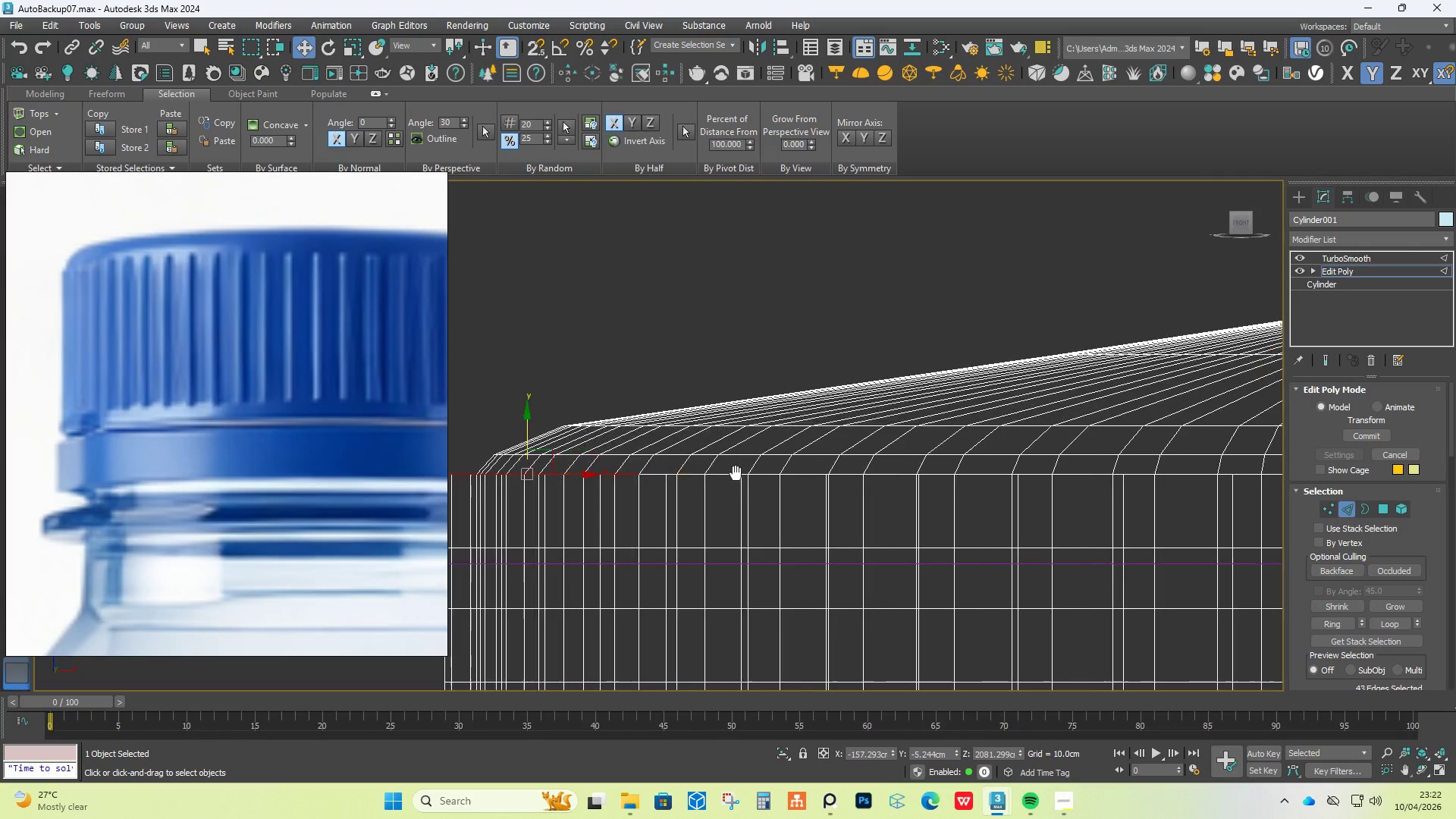 
hold_key(key=AltLeft, duration=1.41)
 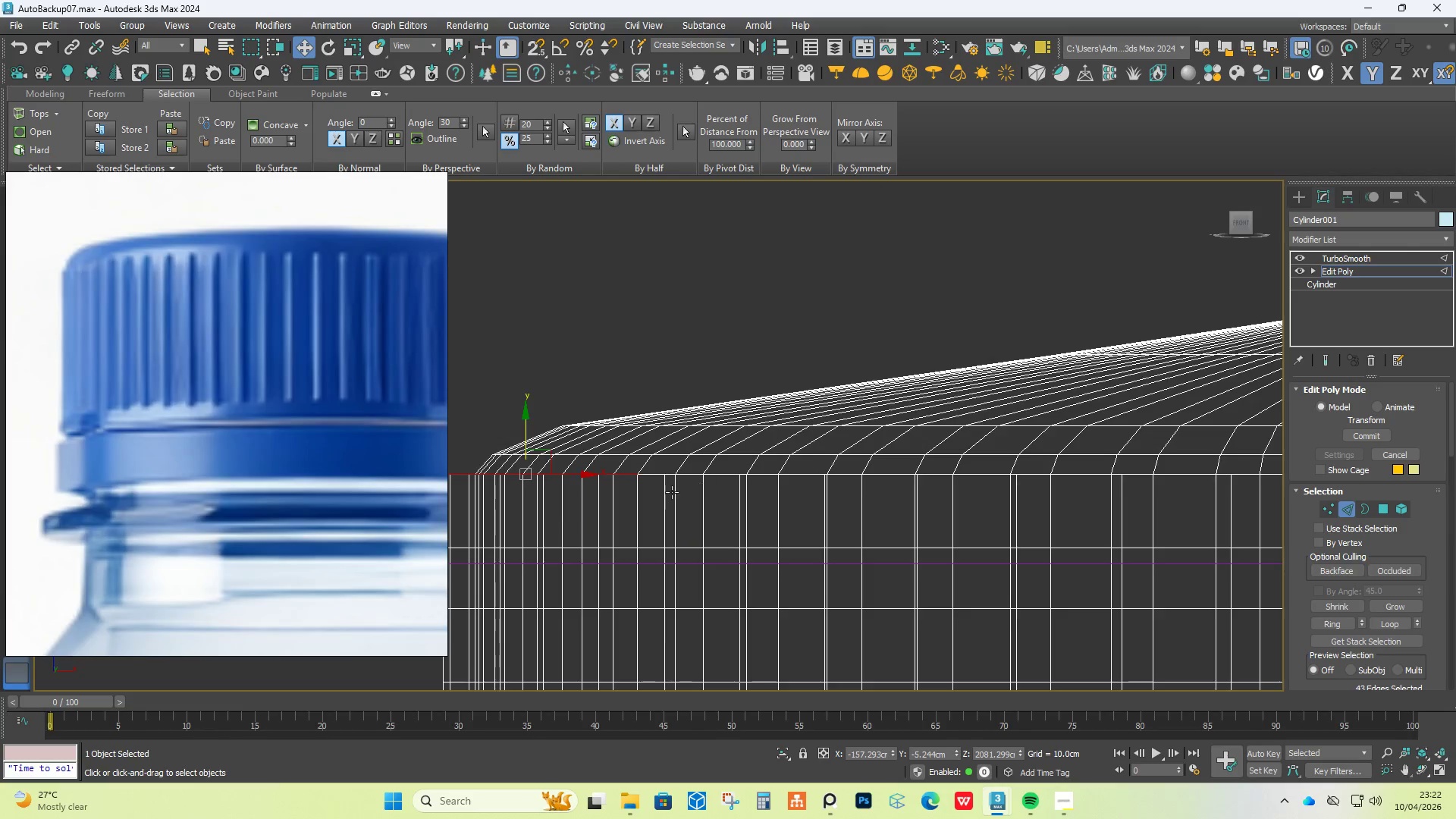 
key(Alt+AltLeft)
 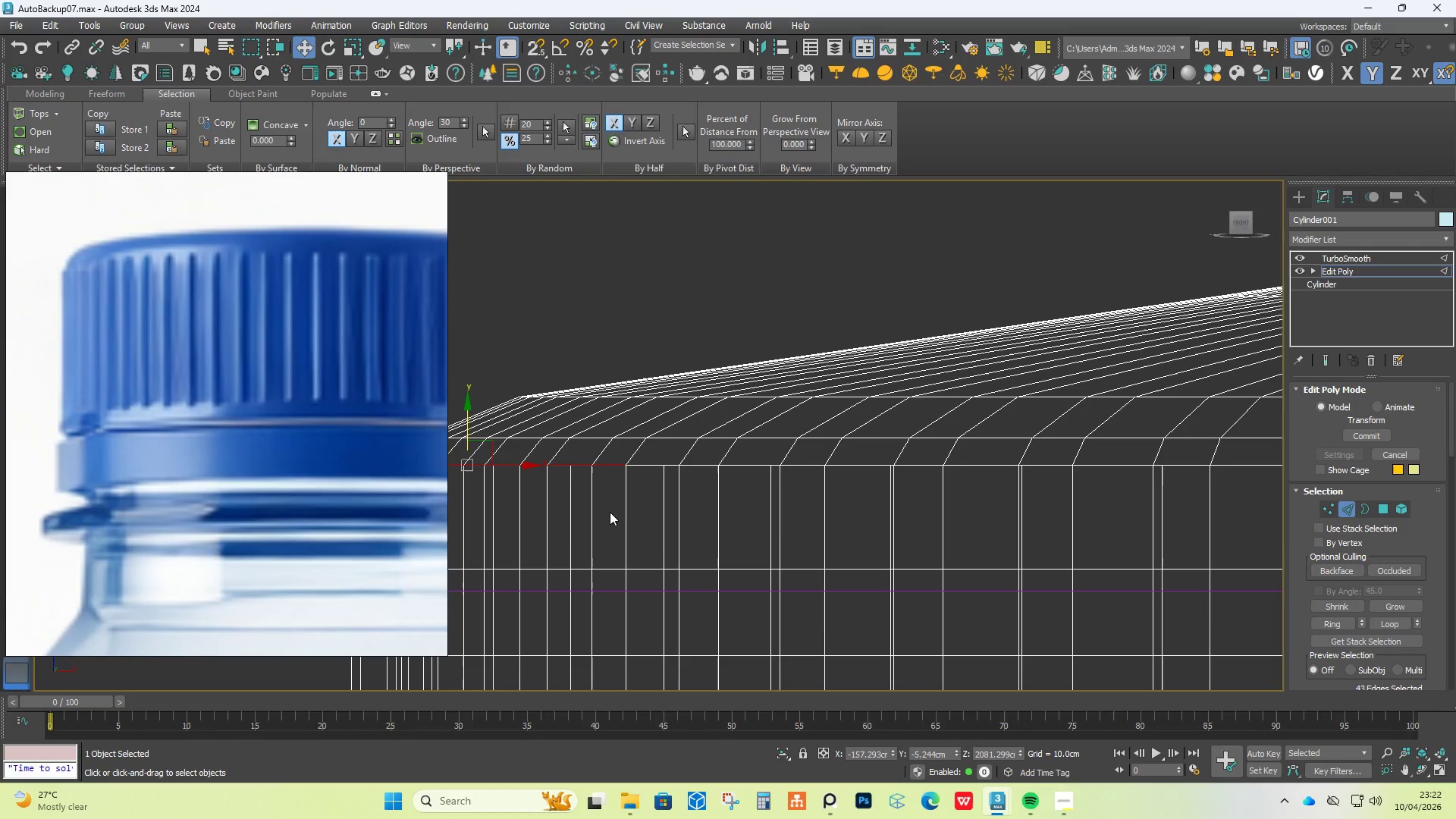 
scroll: coordinate [665, 496], scroll_direction: up, amount: 1.0
 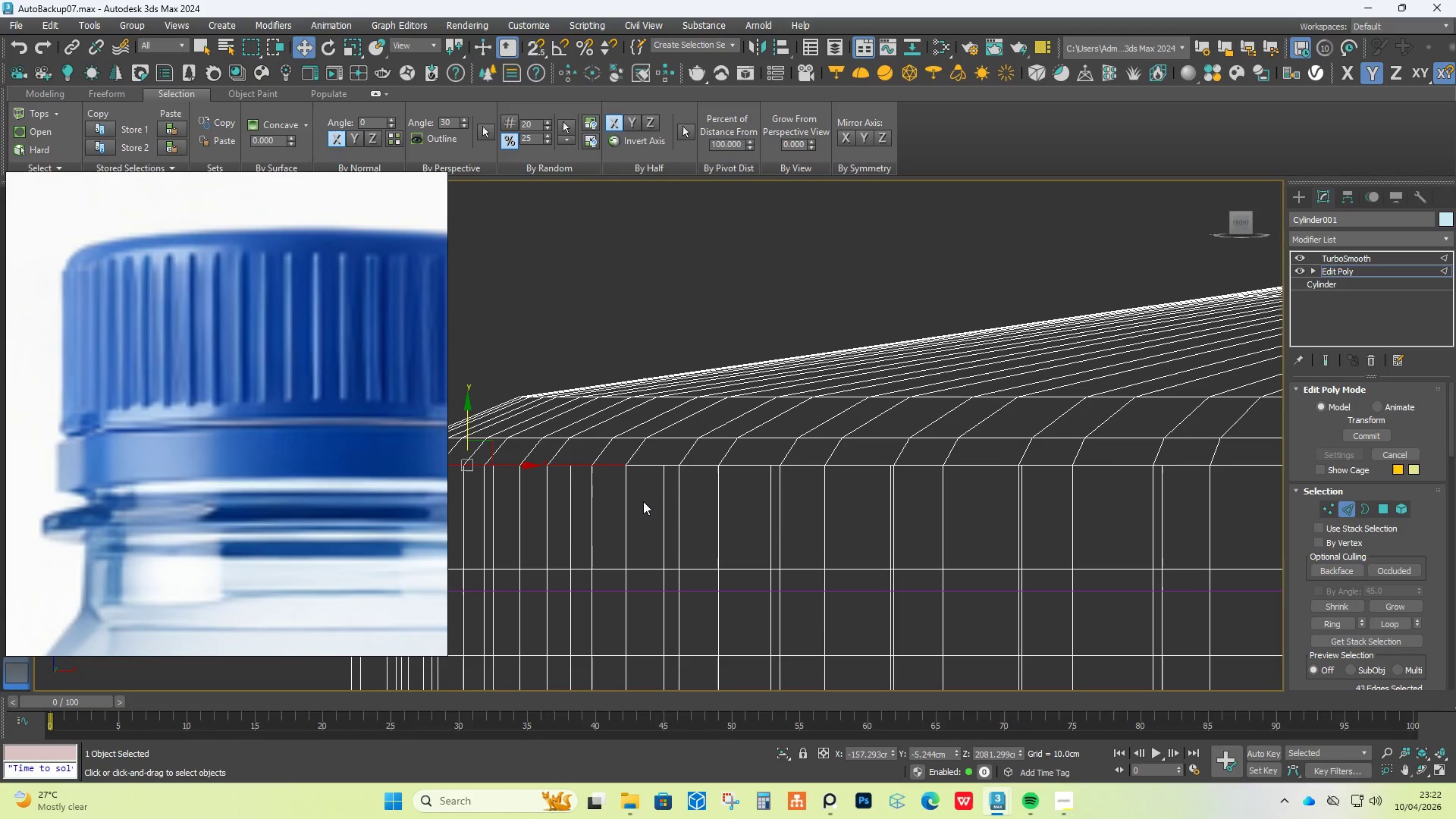 
hold_key(key=ControlLeft, duration=1.26)
left_click_drag(start_coordinate=[610, 512], to_coordinate=[1087, 462])
 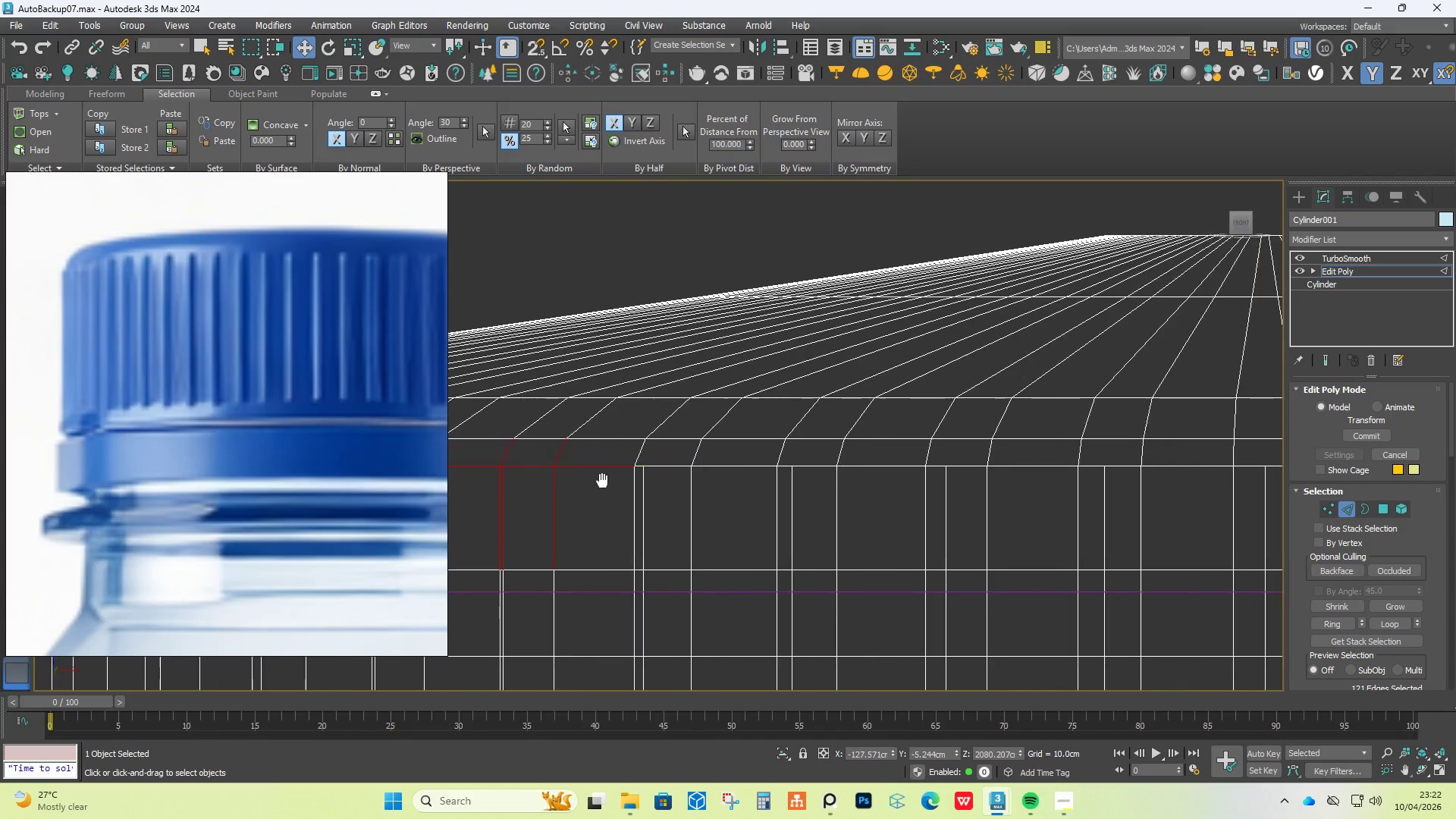 
hold_key(key=ControlLeft, duration=1.41)
left_click_drag(start_coordinate=[578, 516], to_coordinate=[1197, 460])
 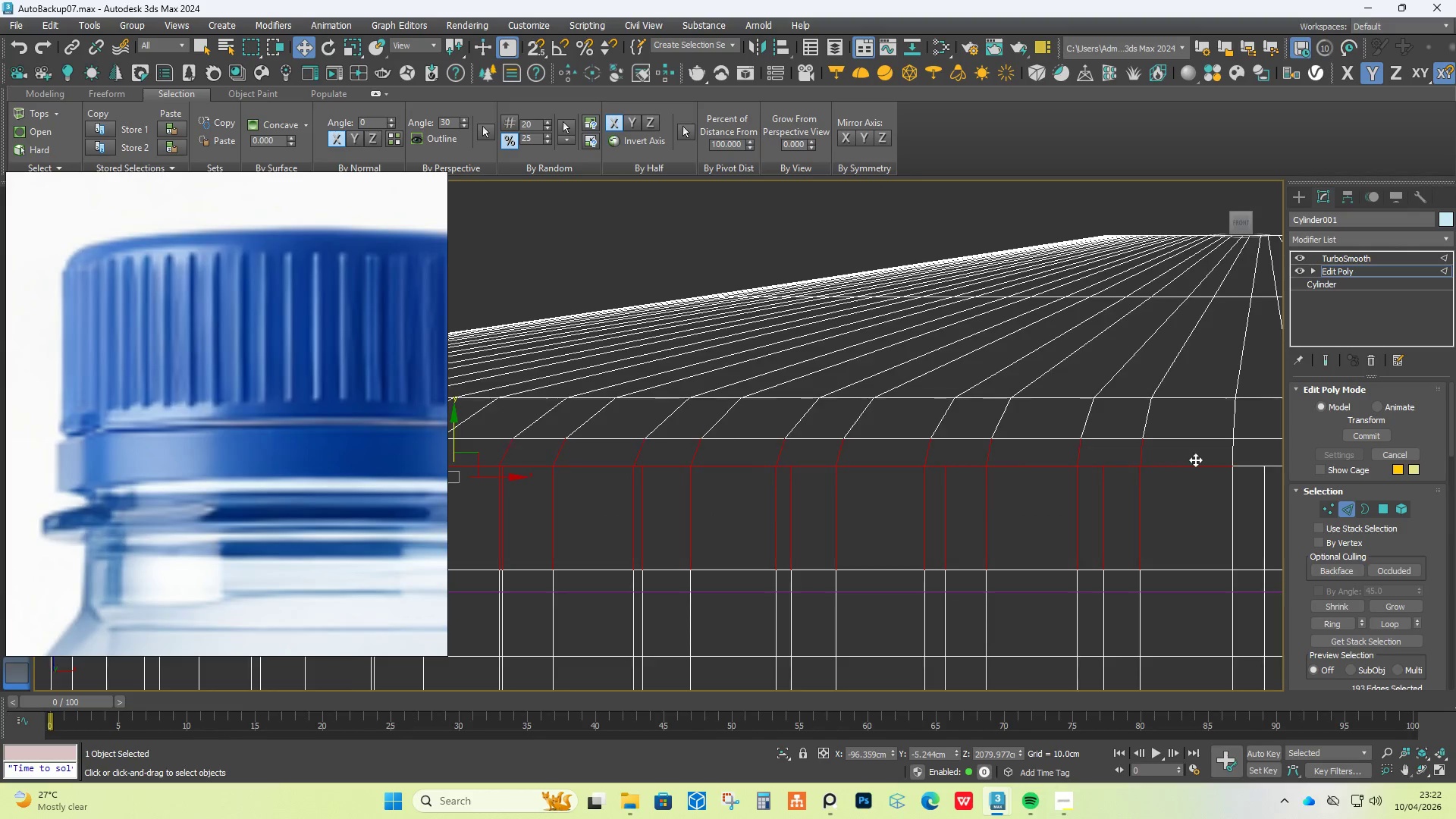 
scroll: coordinate [1194, 459], scroll_direction: down, amount: 3.0
 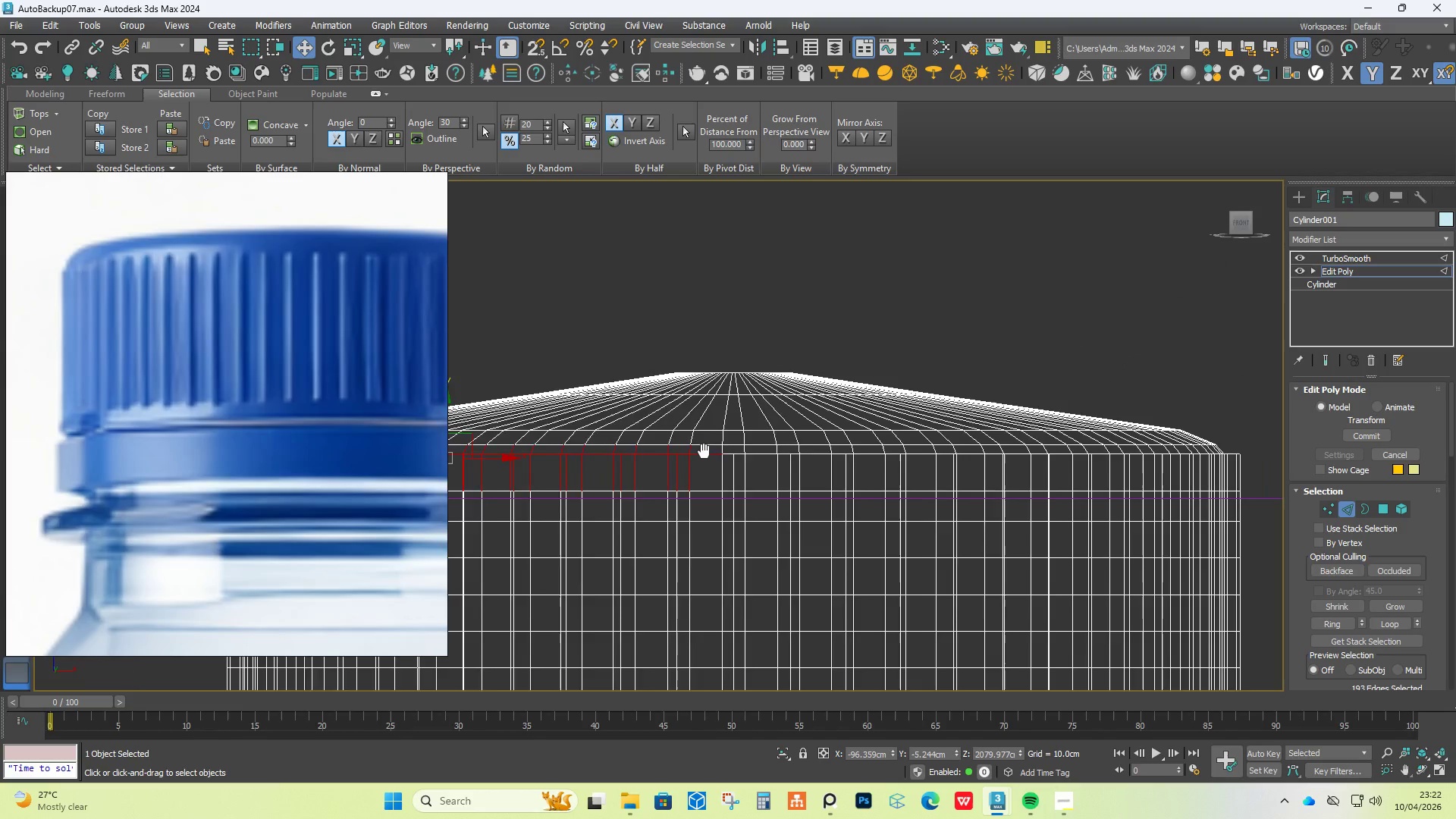 
hold_key(key=ControlLeft, duration=1.5)
 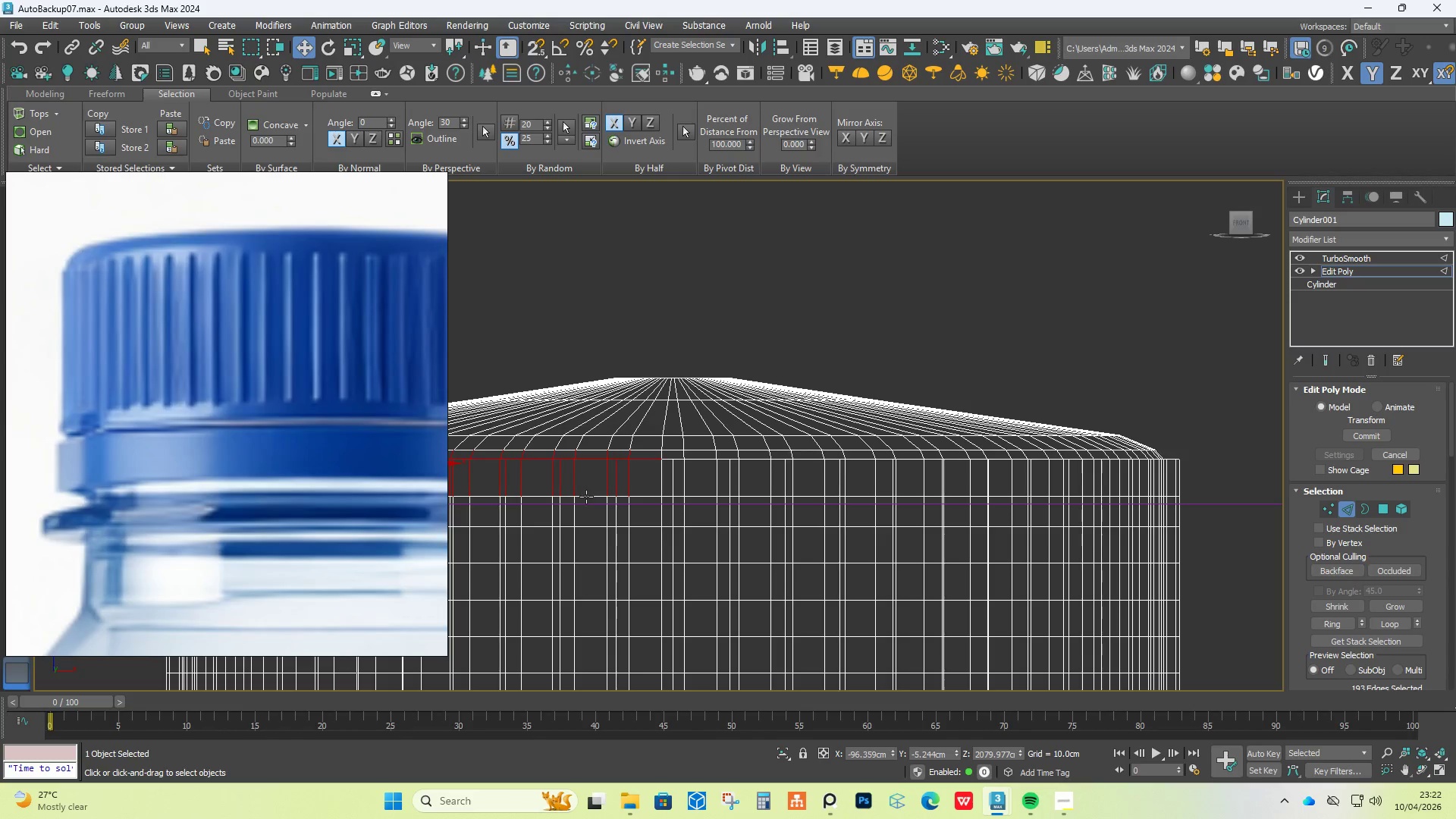 
scroll: coordinate [643, 457], scroll_direction: none, amount: 0.0
 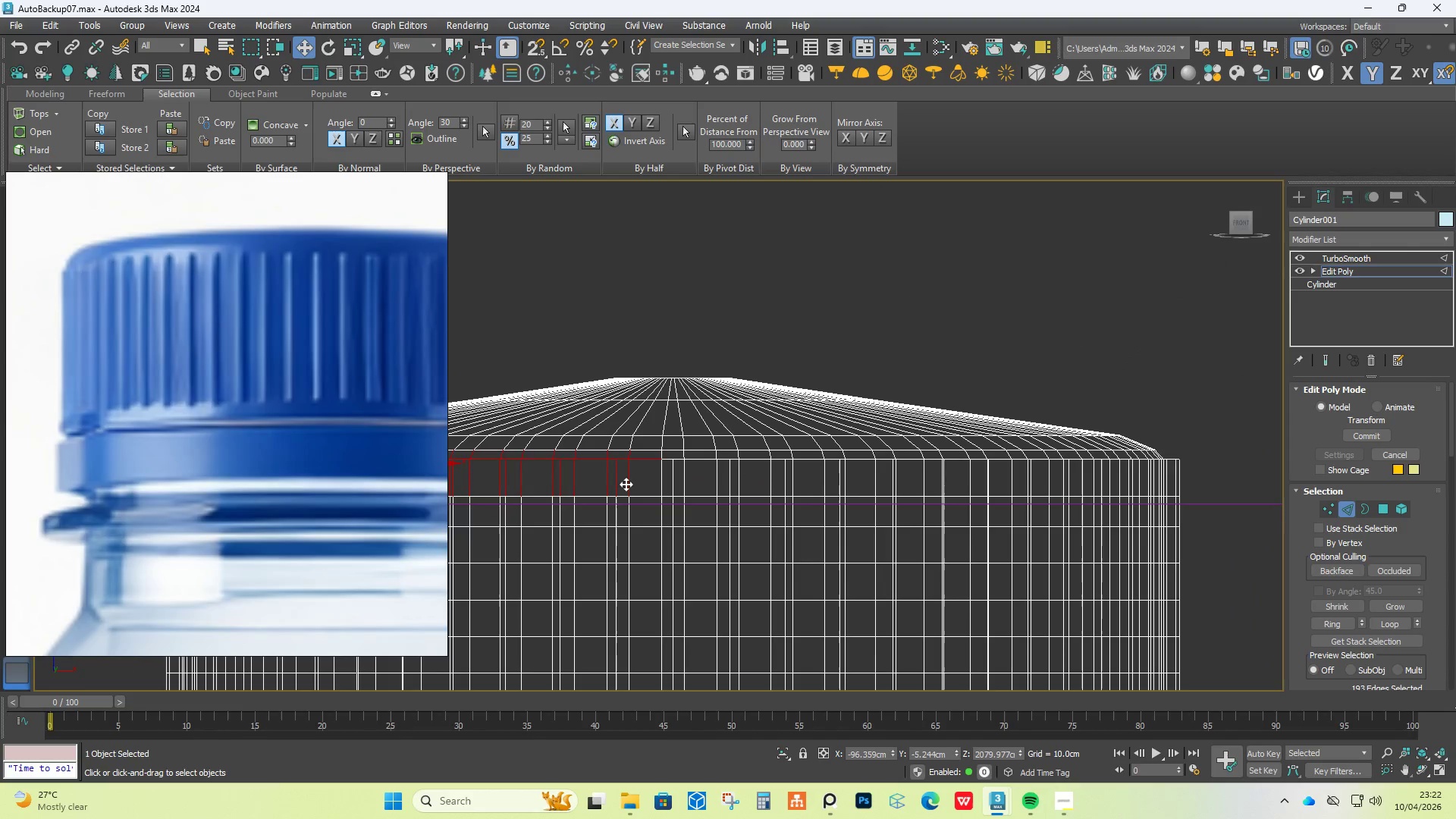 
left_click_drag(start_coordinate=[623, 482], to_coordinate=[1107, 476])
 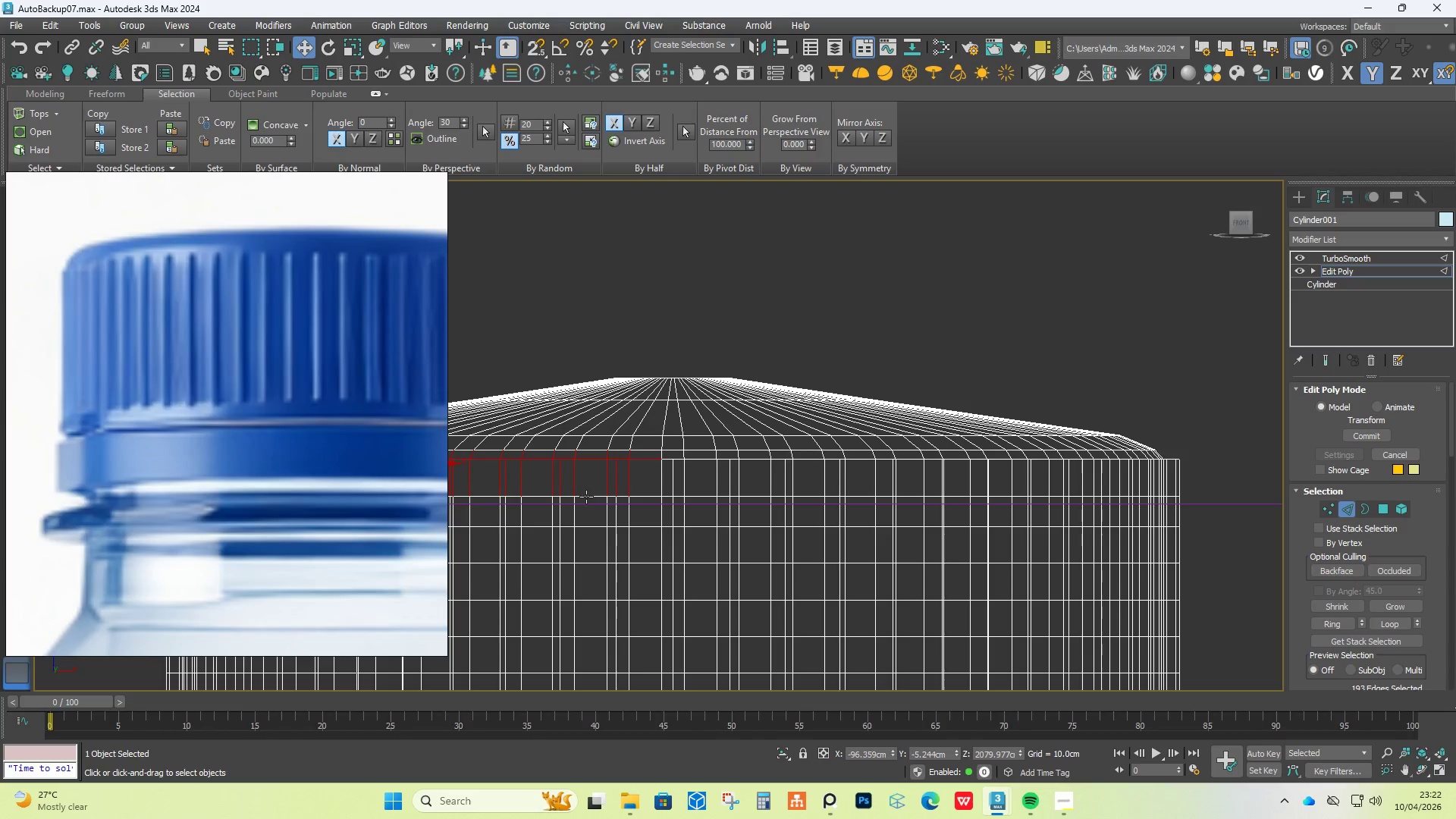 
key(Control+Z)
 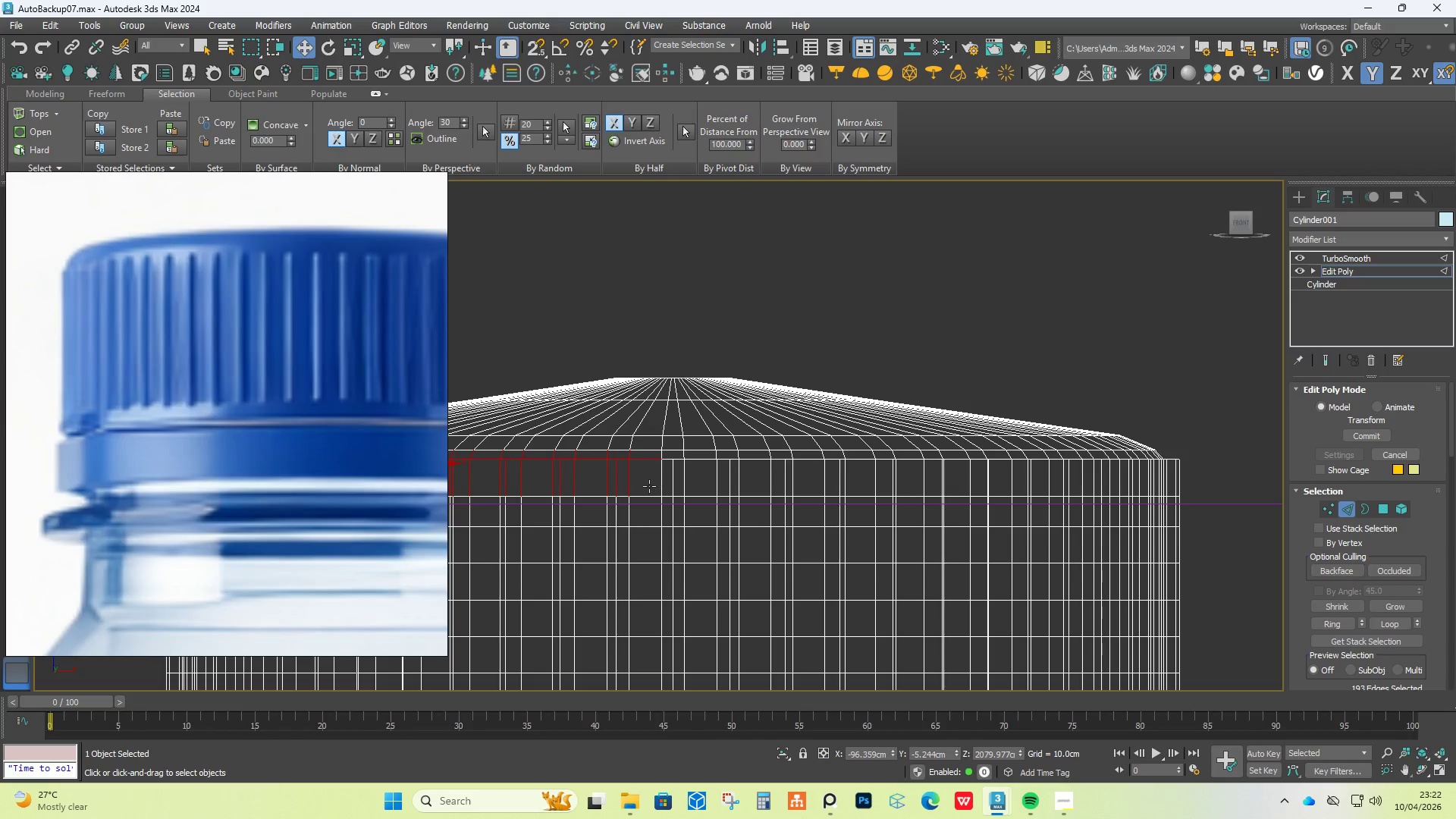 
left_click_drag(start_coordinate=[649, 486], to_coordinate=[725, 484])
 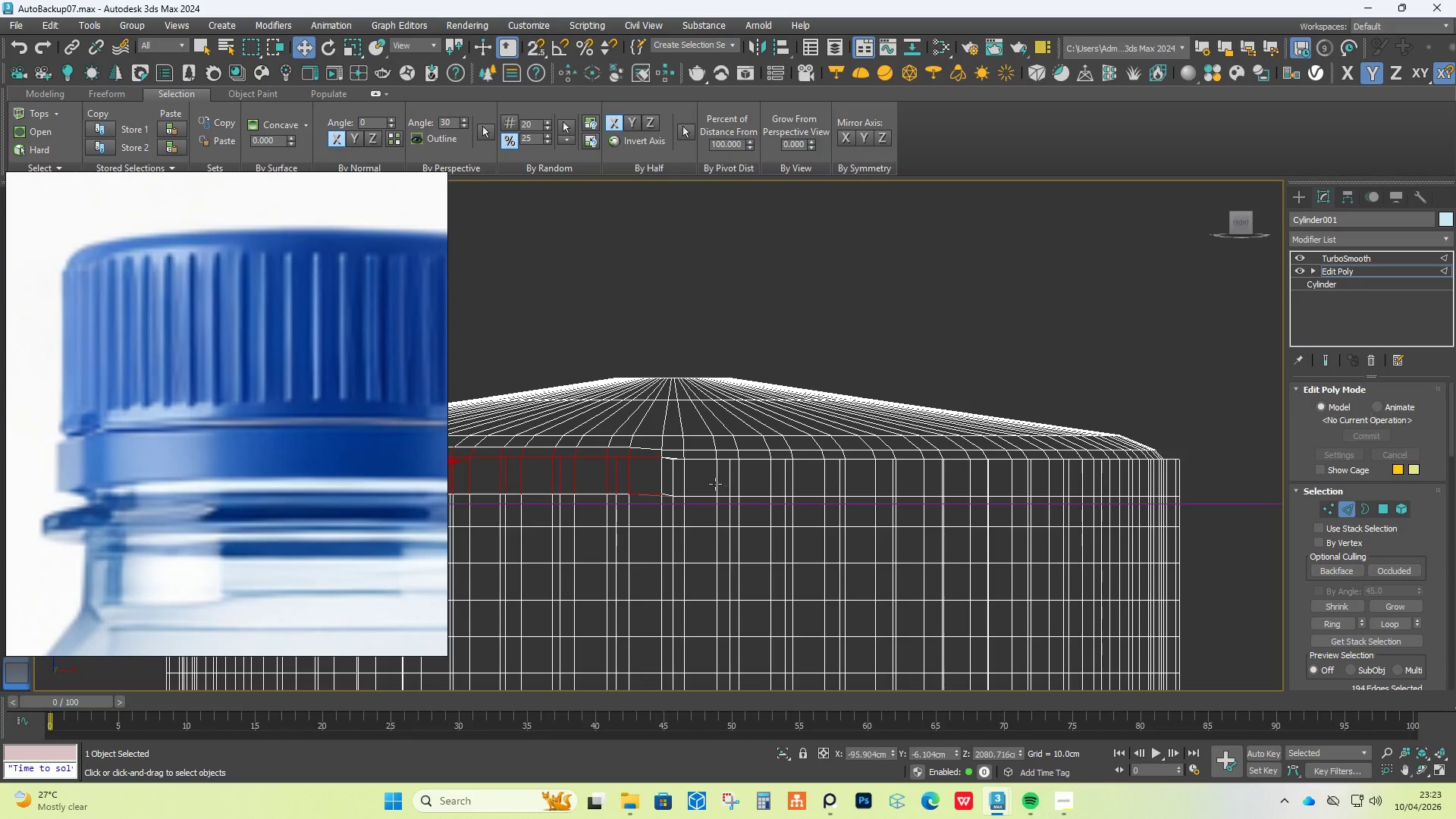 
key(Control+Z)
 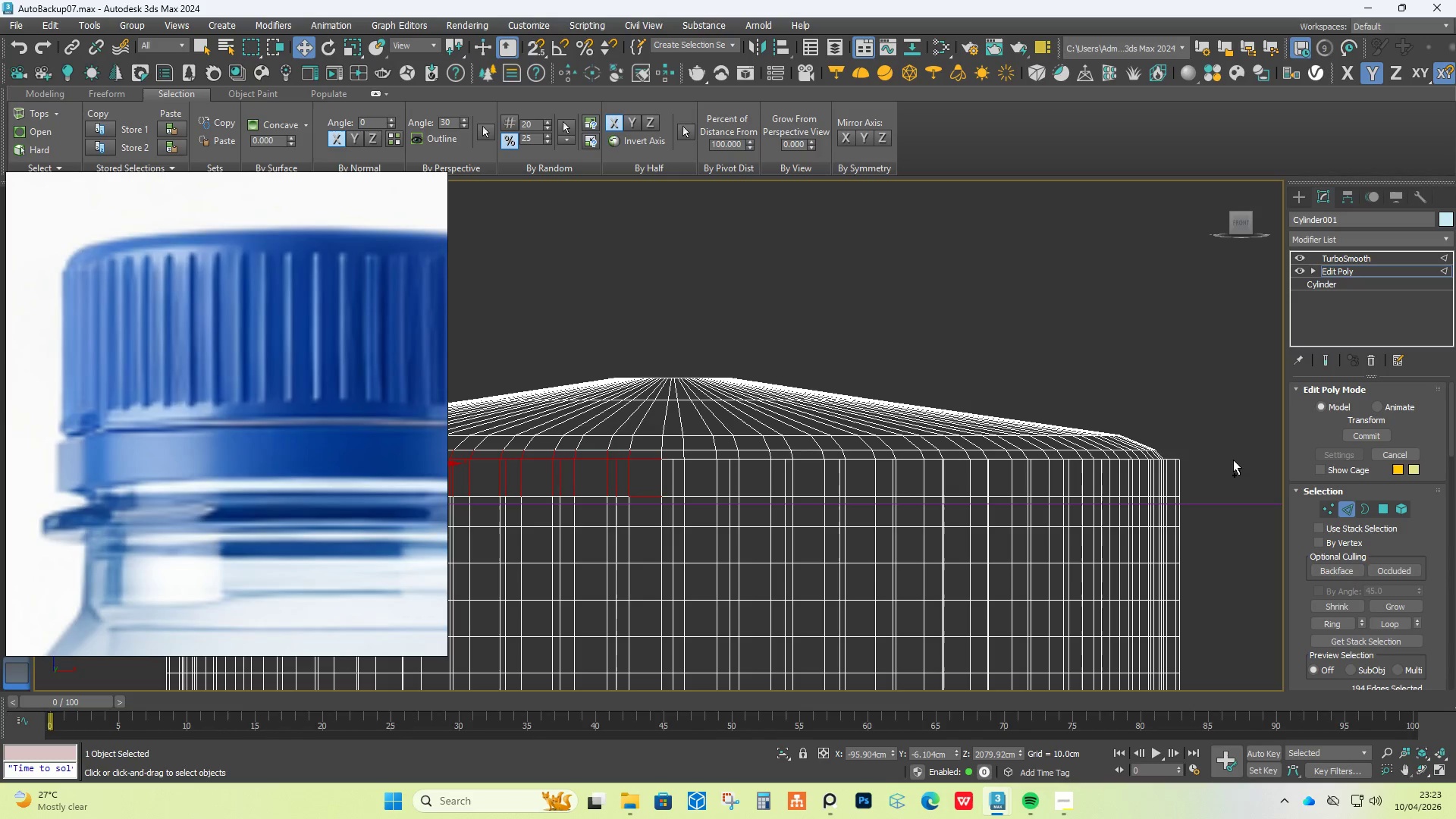 
left_click_drag(start_coordinate=[1233, 457], to_coordinate=[635, 491])
 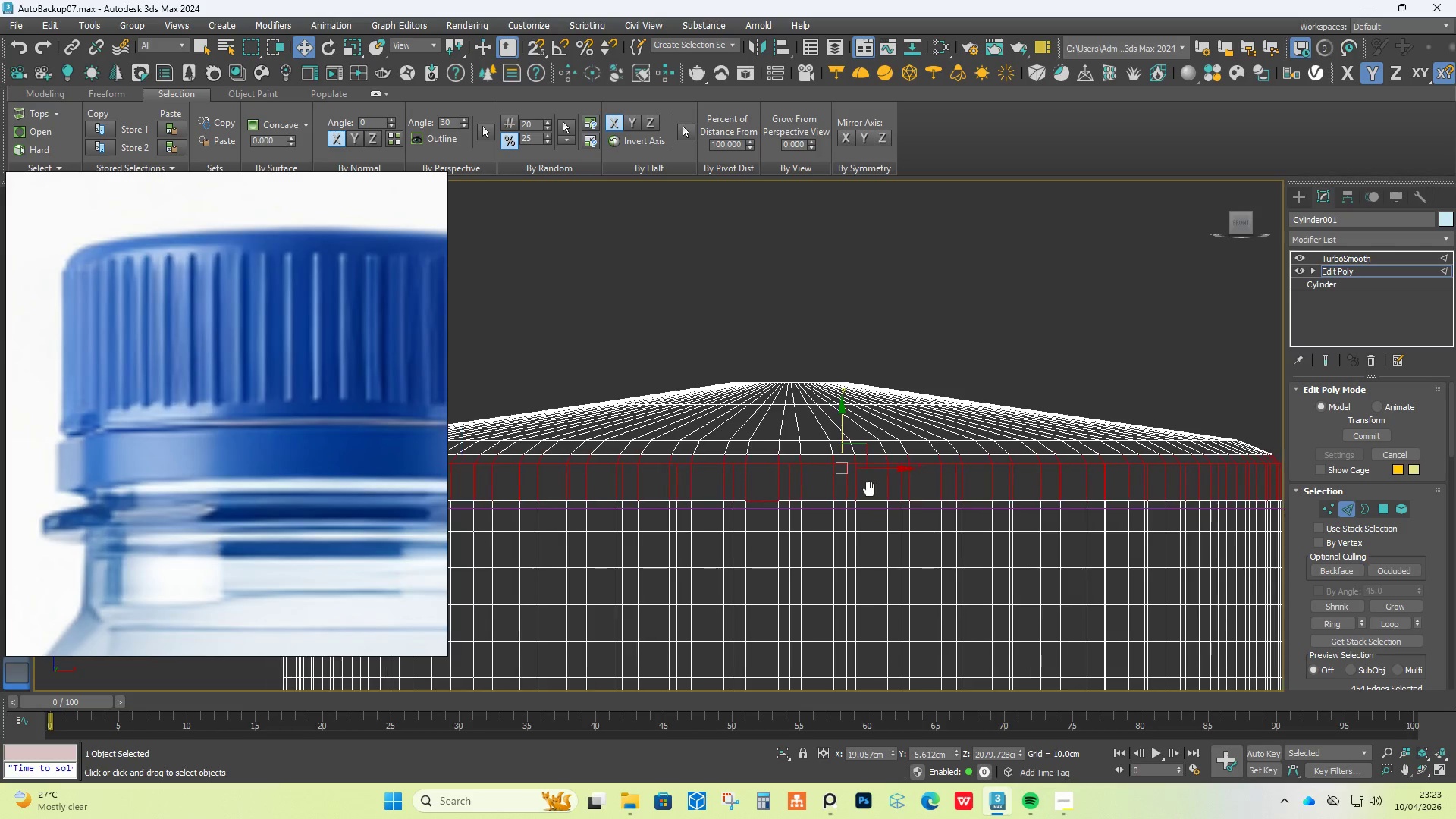 
hold_key(key=AltLeft, duration=1.51)
 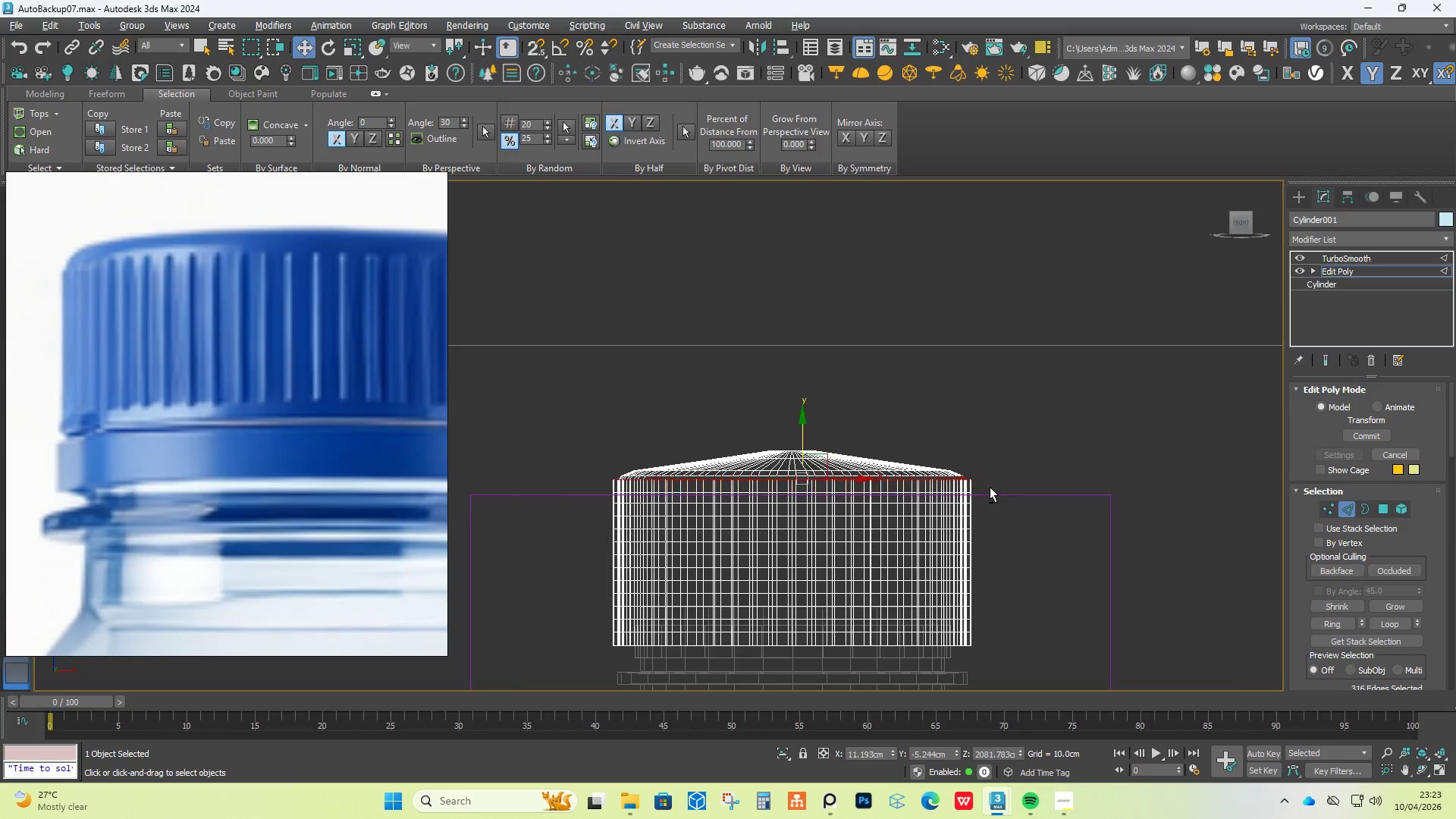 
scroll: coordinate [797, 487], scroll_direction: down, amount: 3.0
 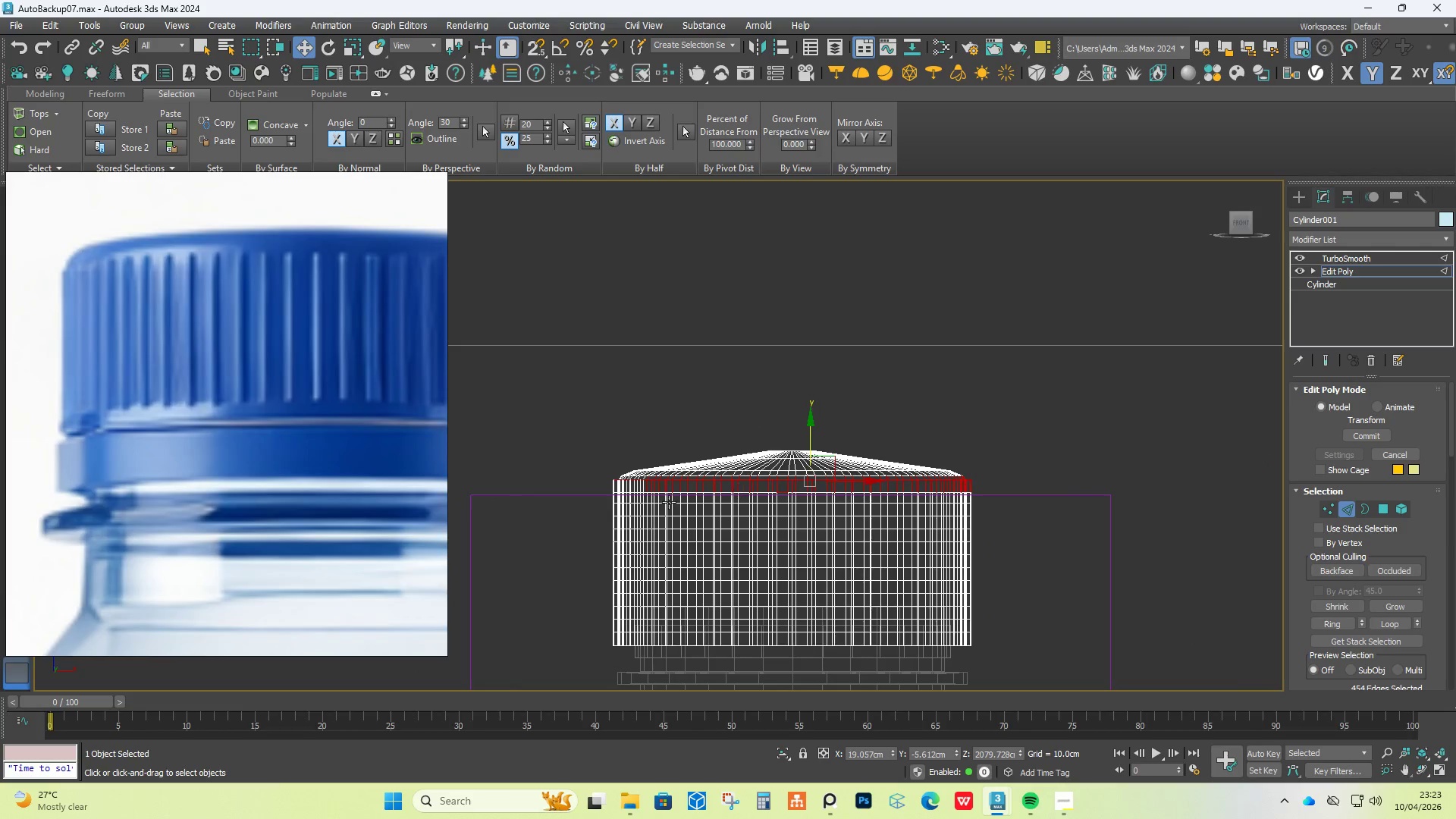 
left_click_drag(start_coordinate=[578, 534], to_coordinate=[990, 487])
 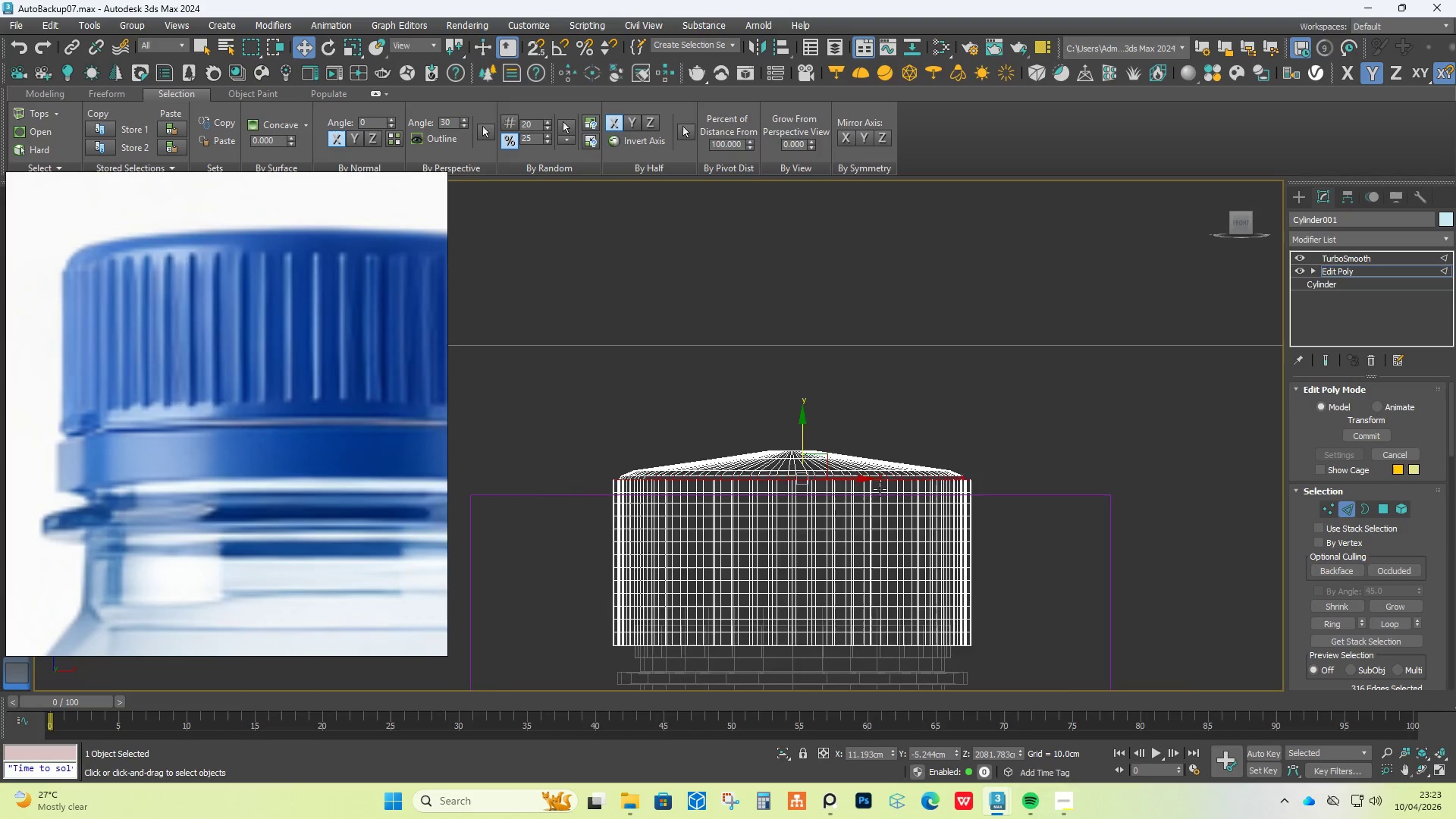 
hold_key(key=AltLeft, duration=0.92)
 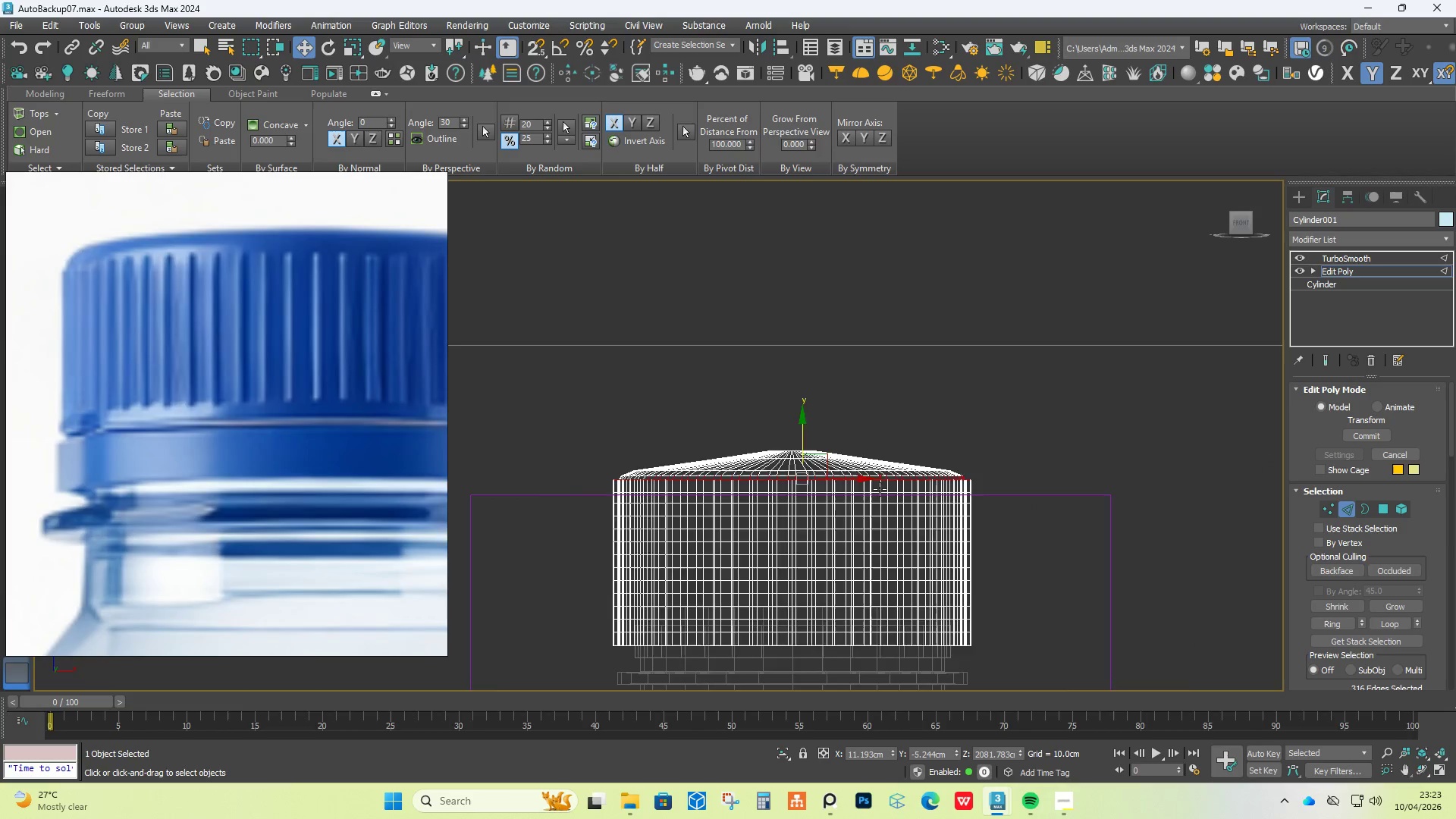 
scroll: coordinate [880, 489], scroll_direction: up, amount: 4.0
 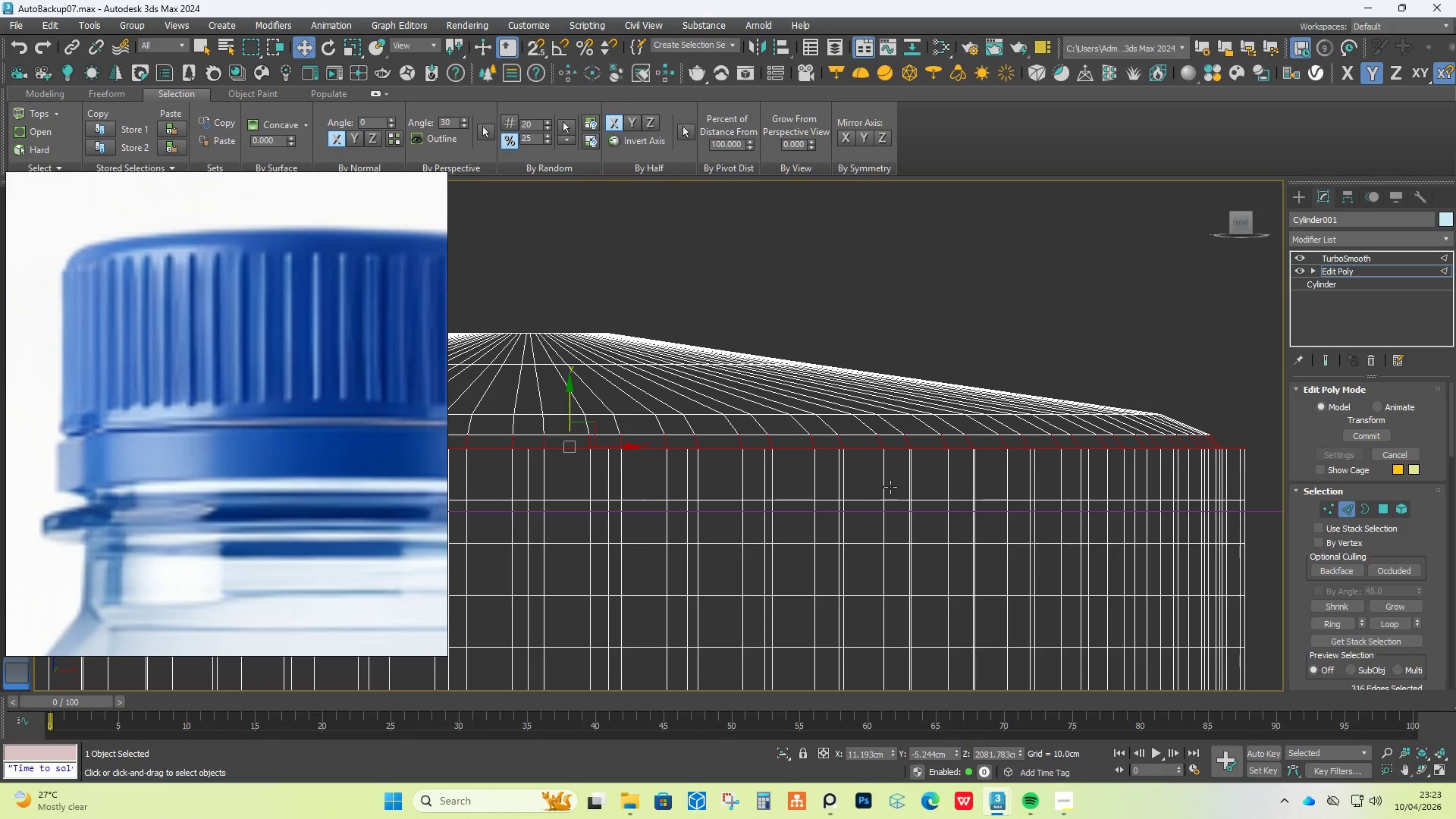 
hold_key(key=AltLeft, duration=1.5)
left_click_drag(start_coordinate=[582, 315], to_coordinate=[1266, 443])
 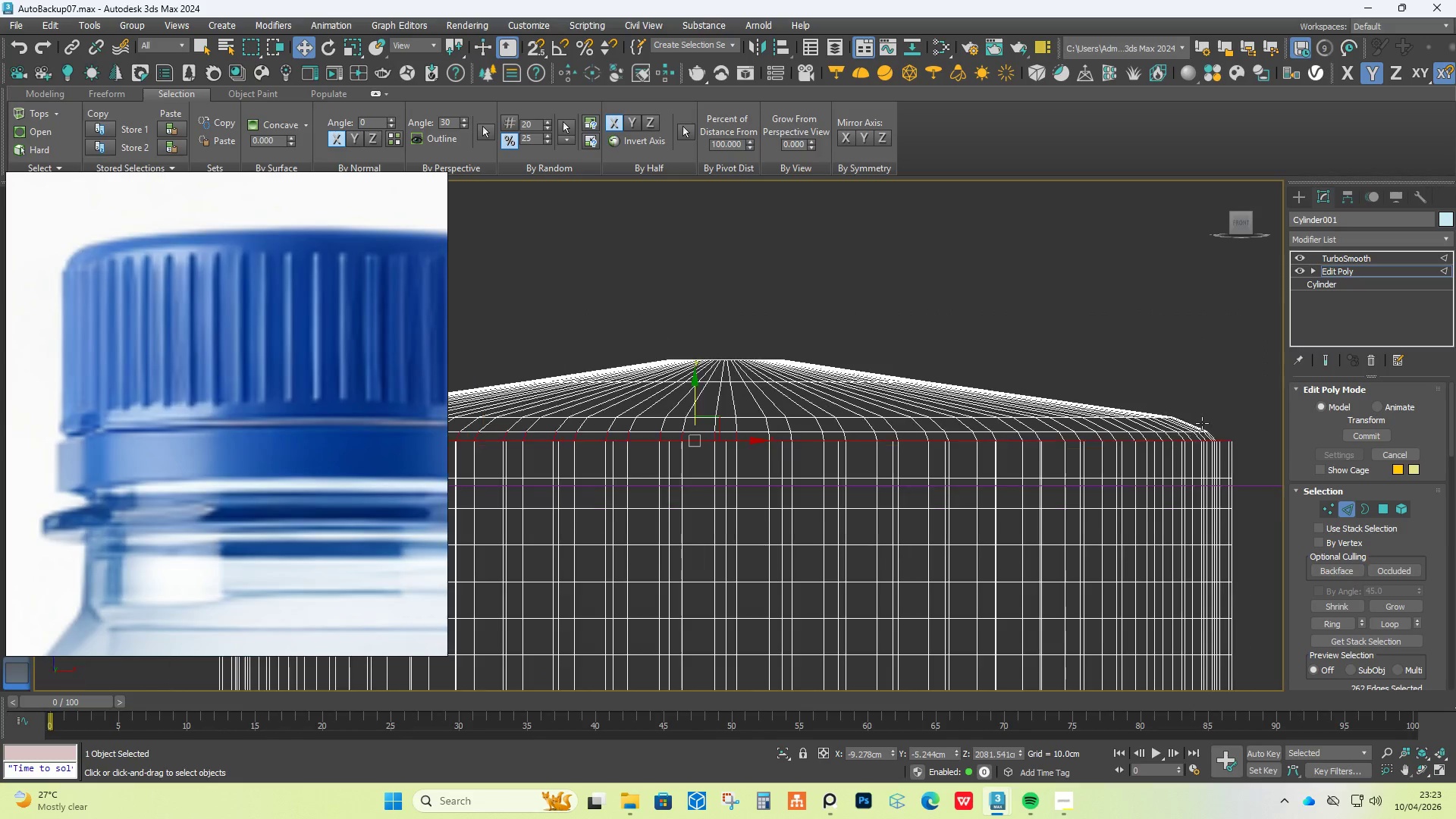 
hold_key(key=AltLeft, duration=1.52)
 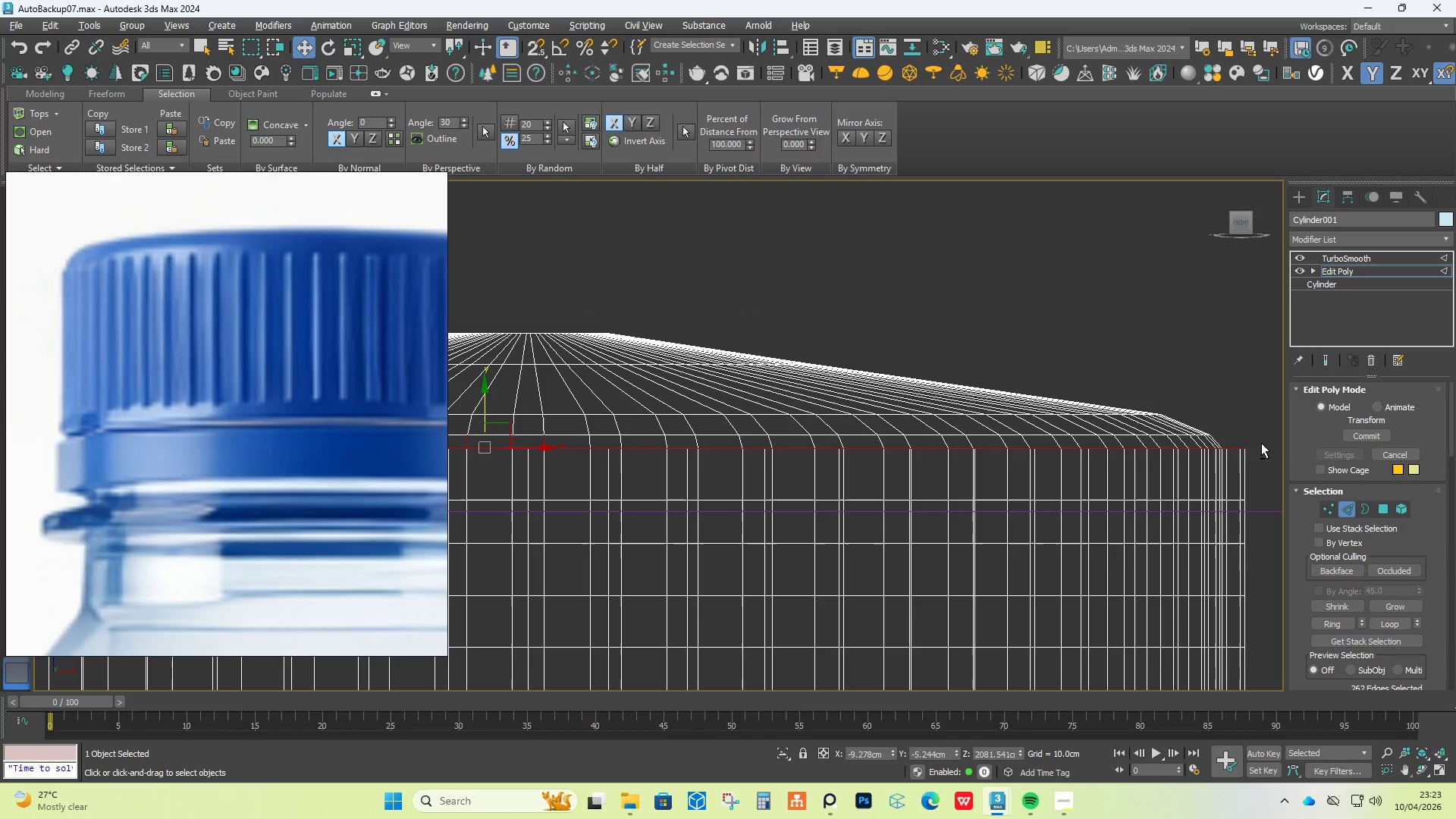 
hold_key(key=AltLeft, duration=0.77)
 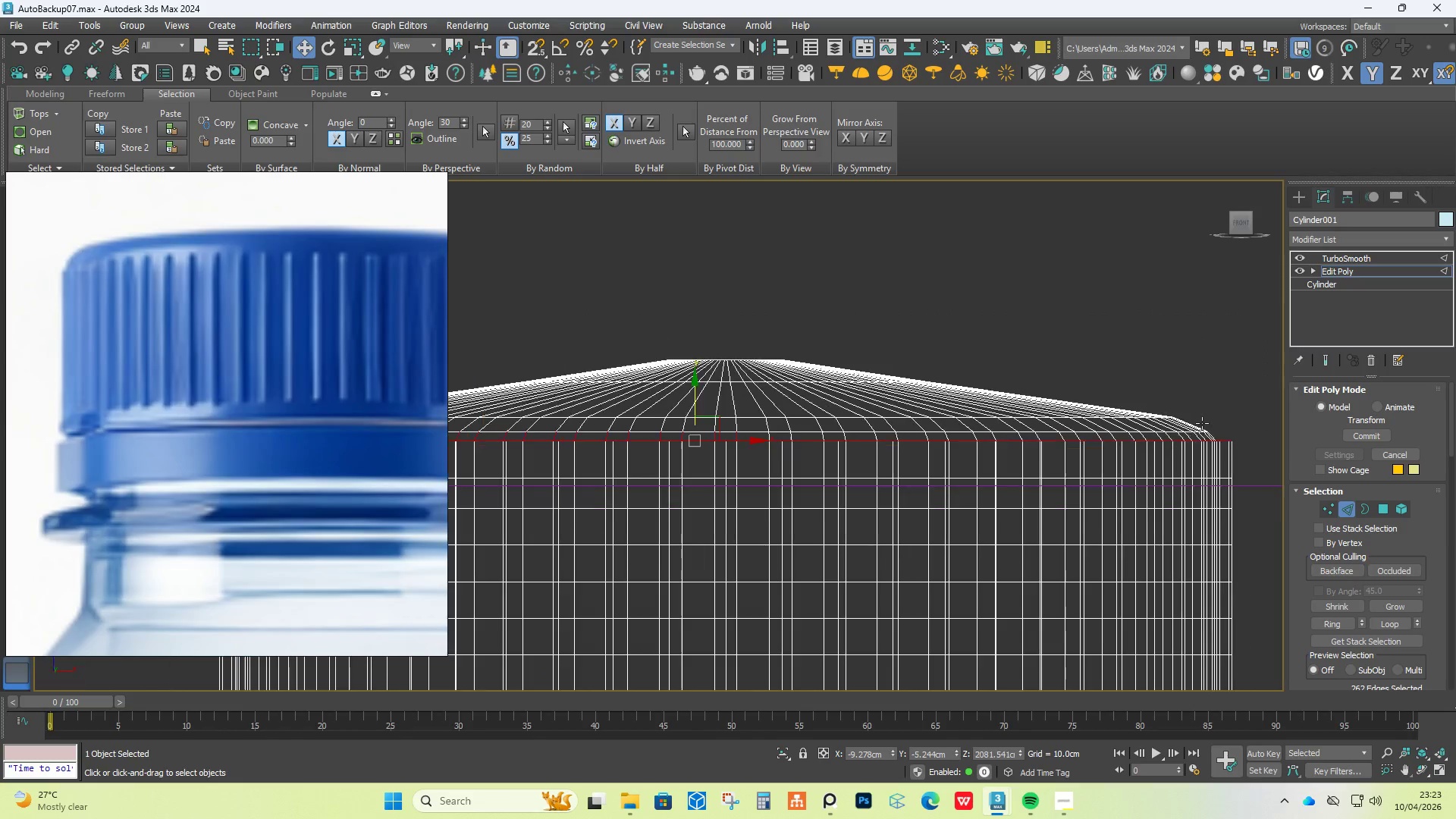 
scroll: coordinate [1202, 423], scroll_direction: down, amount: 1.0
 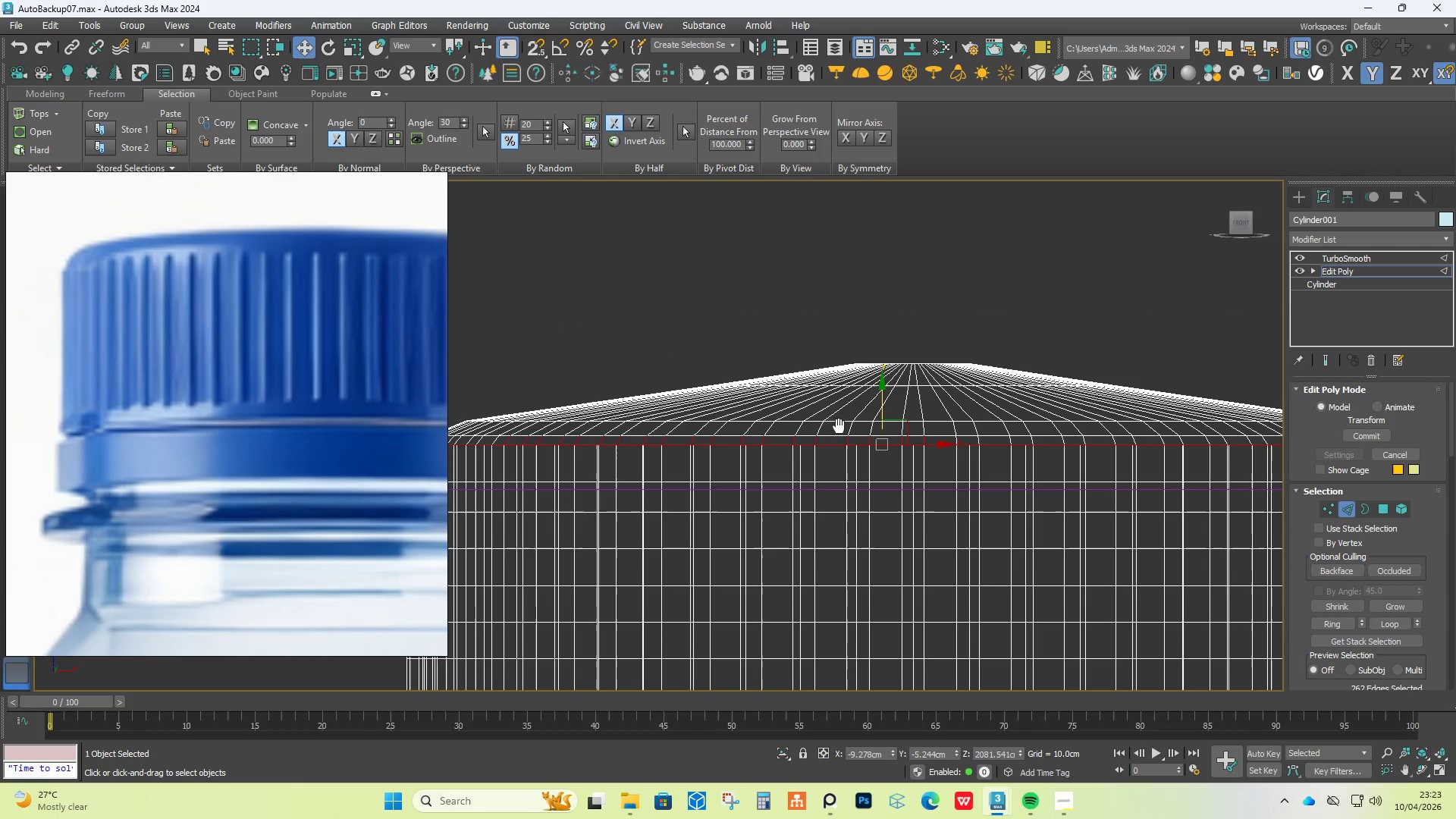 
hold_key(key=AltLeft, duration=1.5)
left_click_drag(start_coordinate=[668, 375], to_coordinate=[1053, 439])
 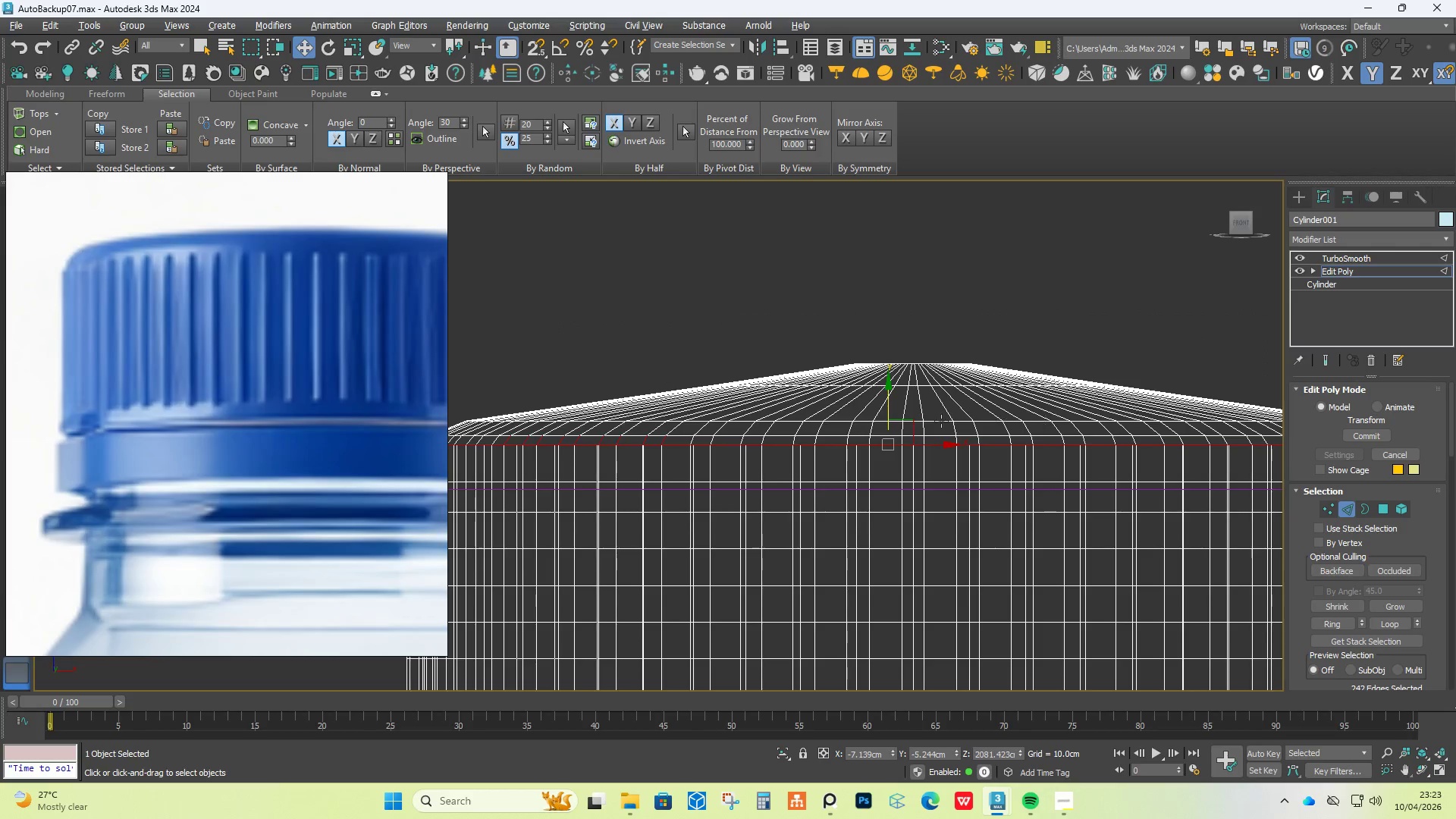 
hold_key(key=AltLeft, duration=1.5)
 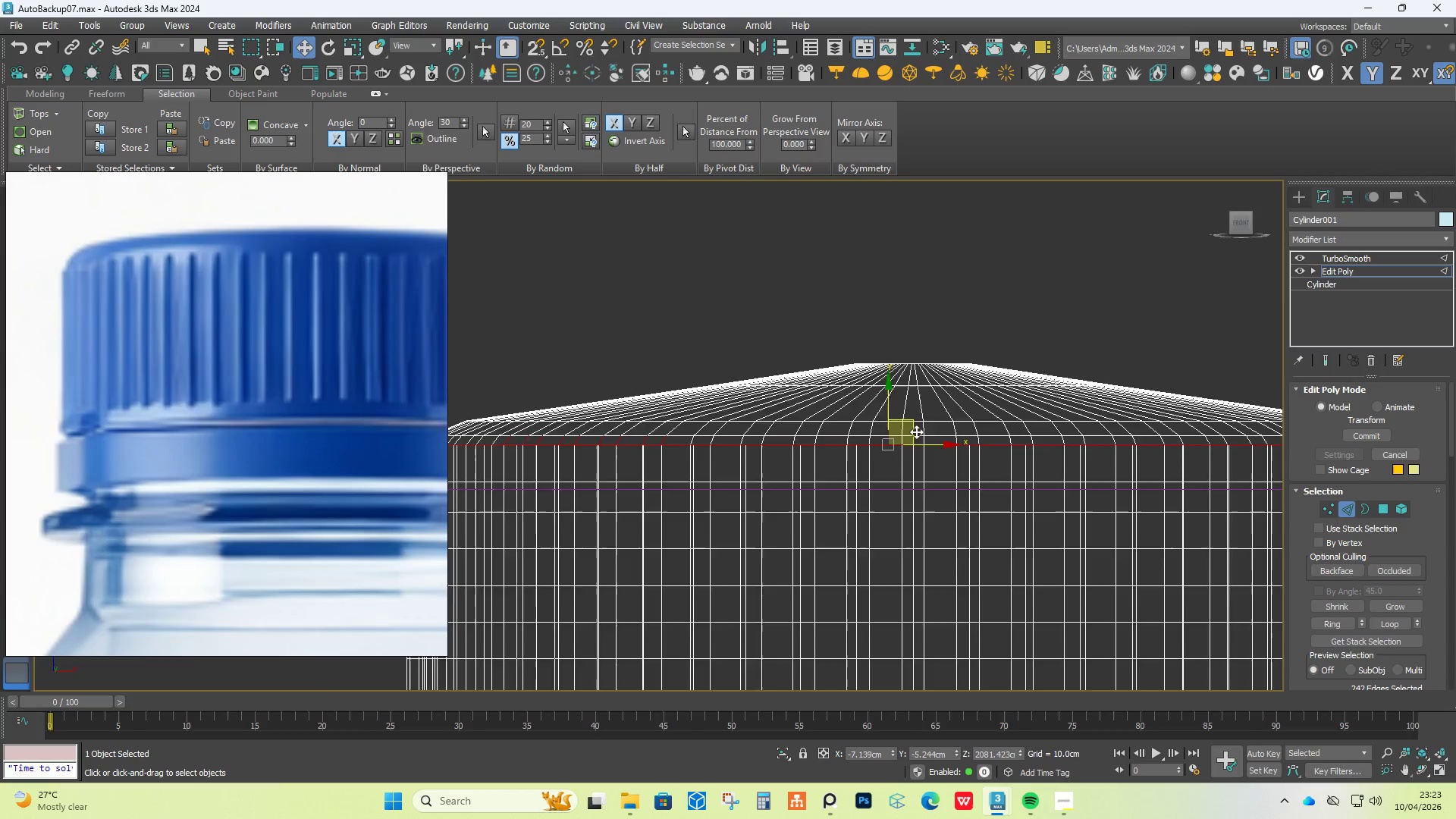 
hold_key(key=AltLeft, duration=0.45)
 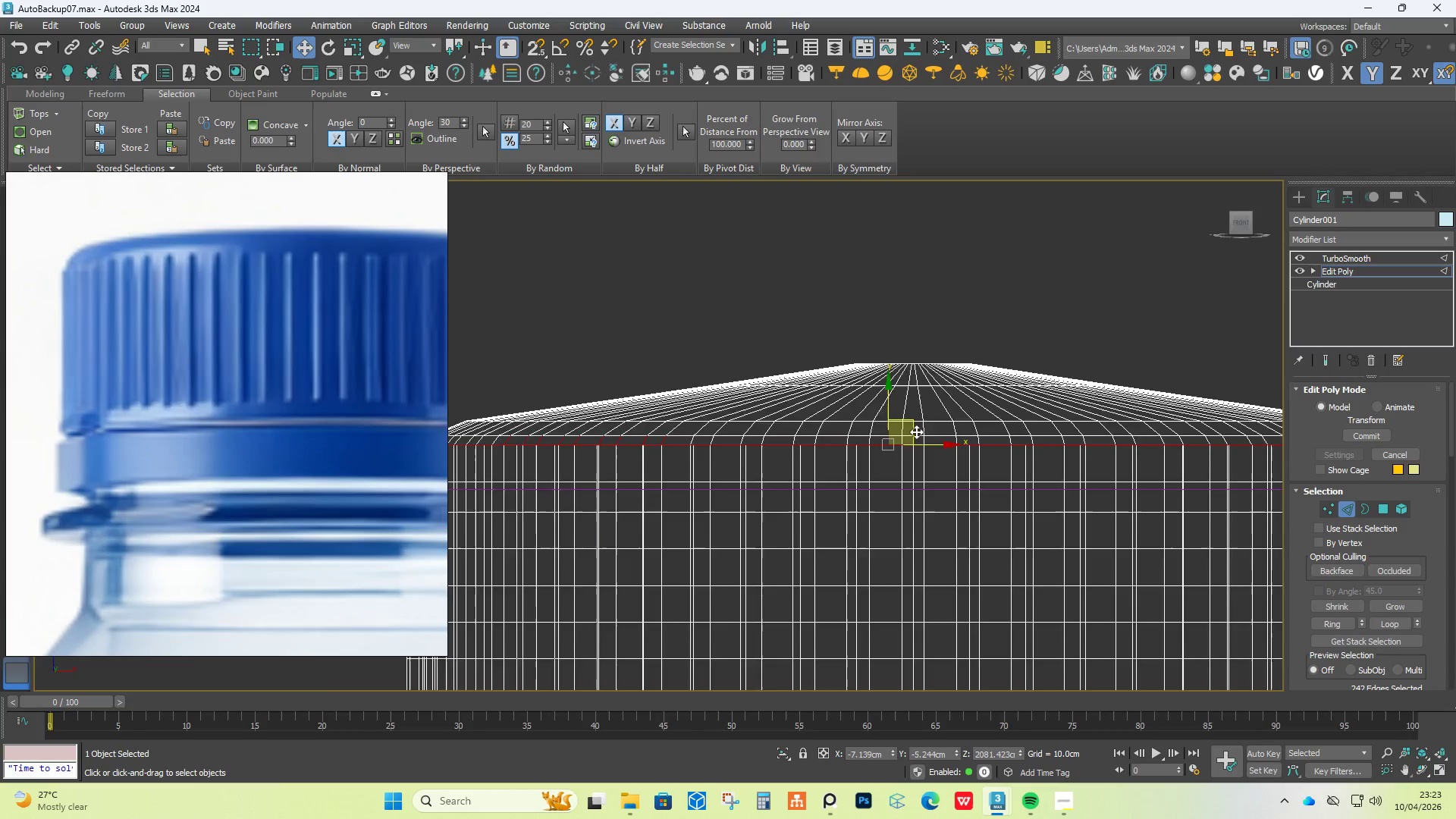 
hold_key(key=AltLeft, duration=0.39)
 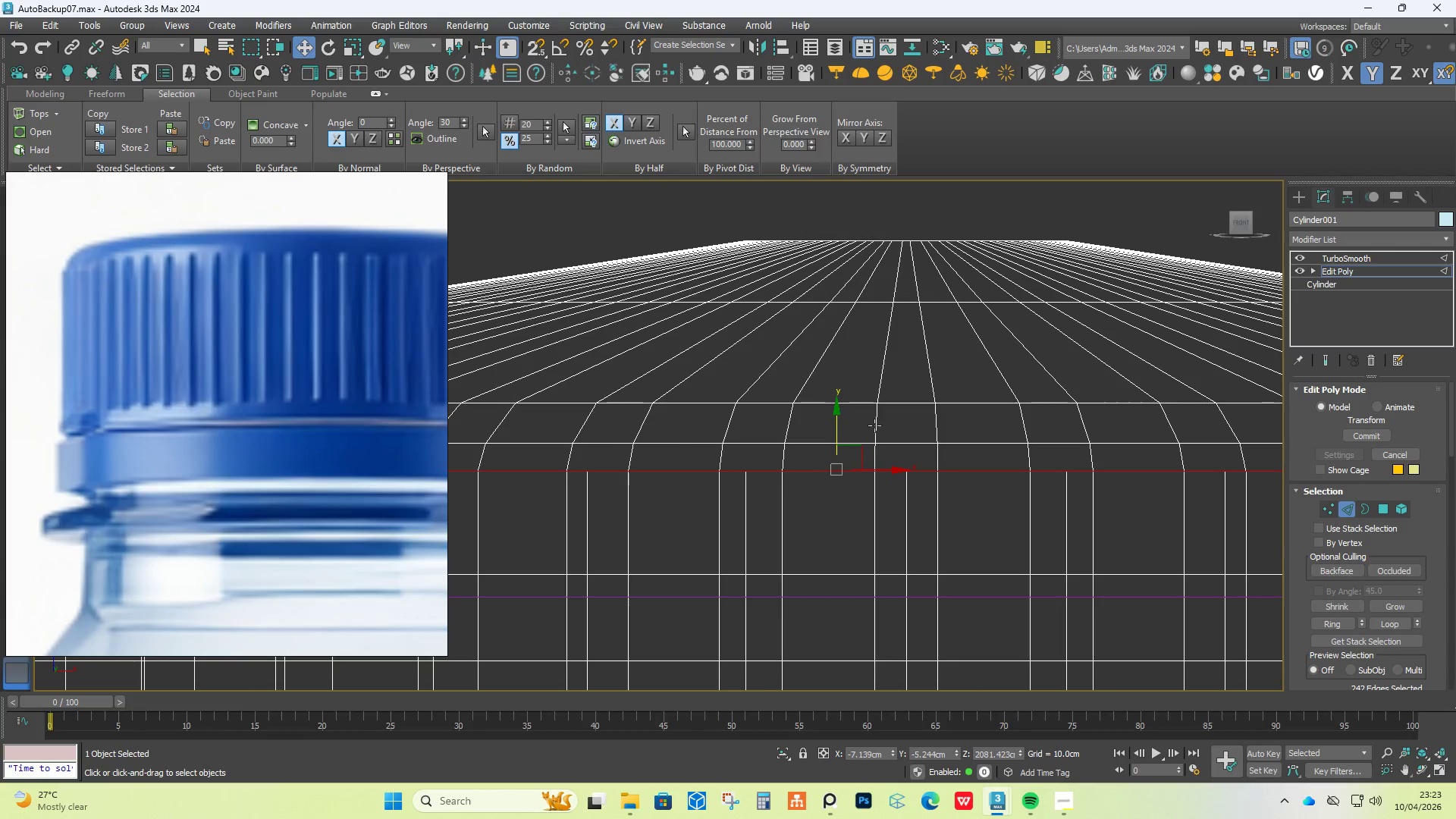 
scroll: coordinate [916, 433], scroll_direction: up, amount: 3.0
 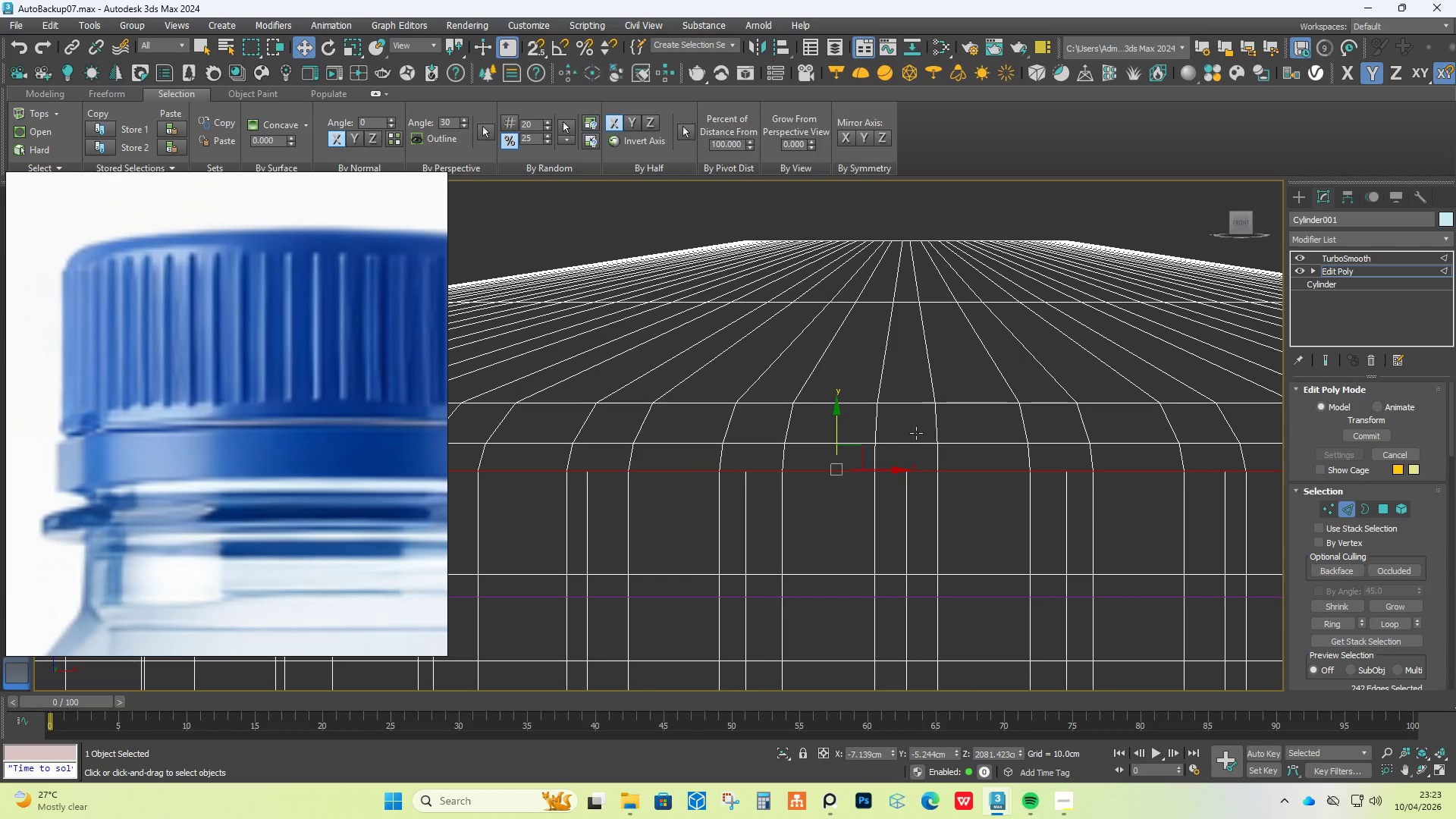 
hold_key(key=AltLeft, duration=1.36)
left_click_drag(start_coordinate=[764, 394], to_coordinate=[921, 459])
 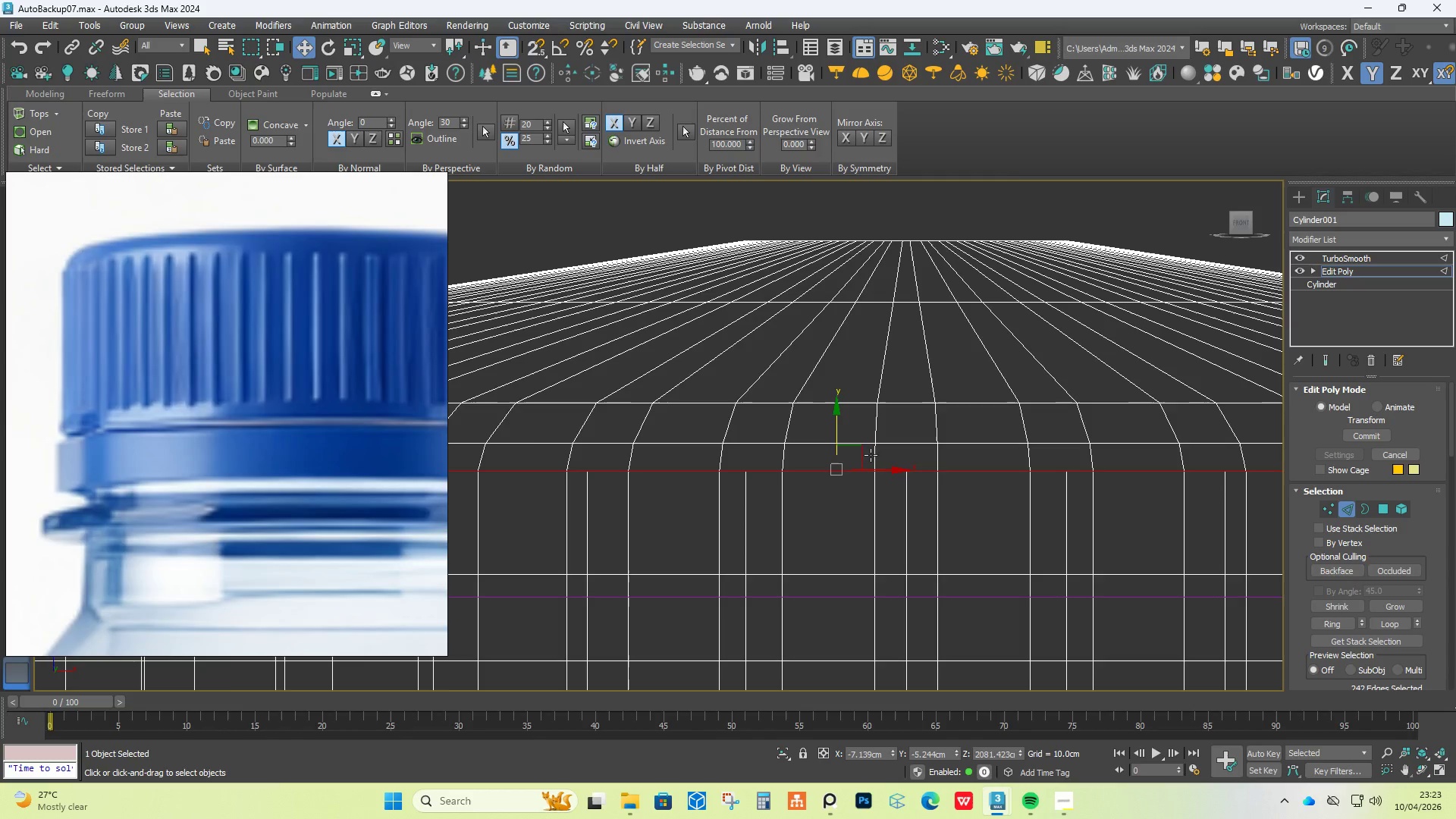 
hold_key(key=AltLeft, duration=0.72)
 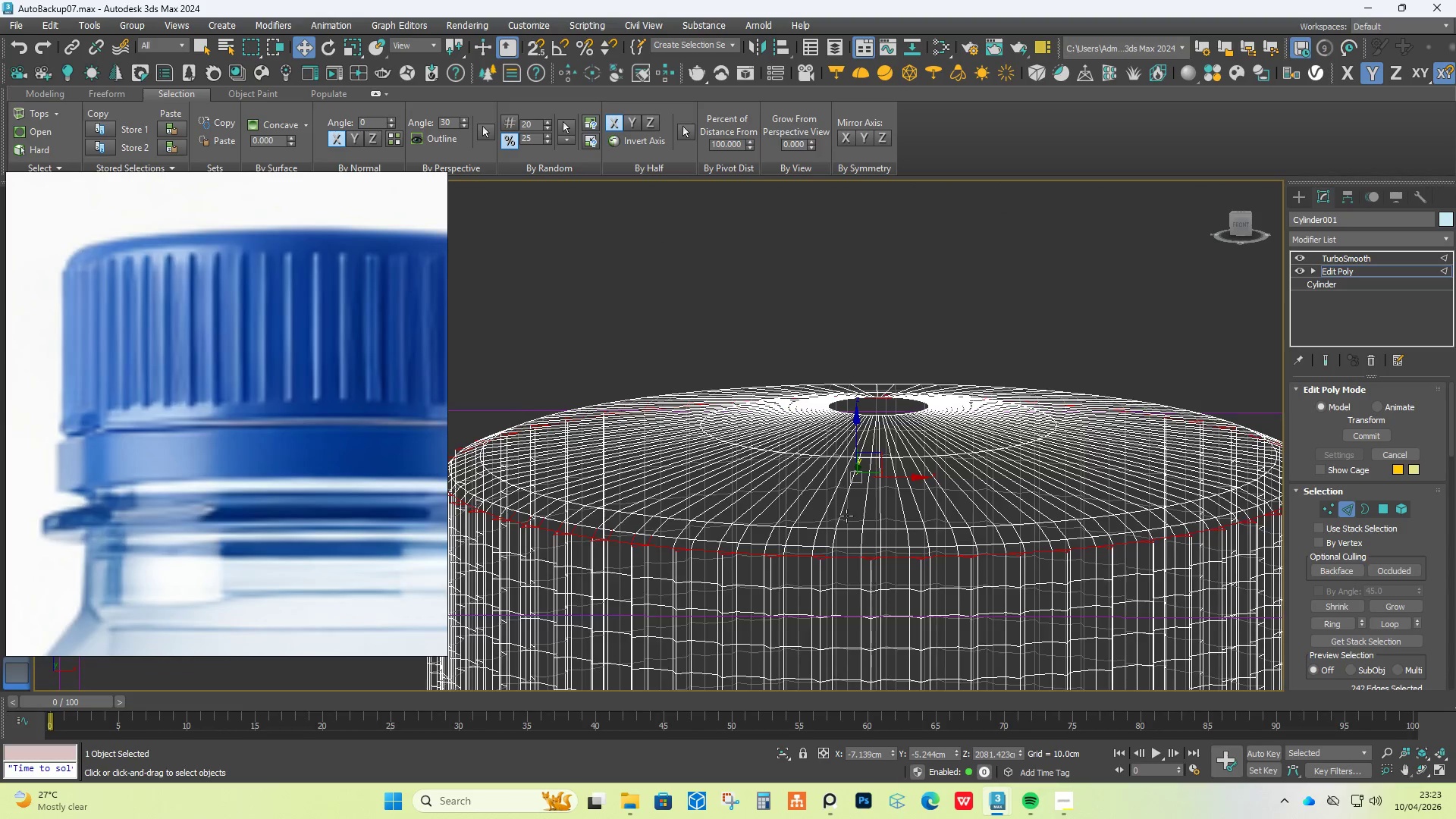 
scroll: coordinate [871, 455], scroll_direction: up, amount: 1.0
 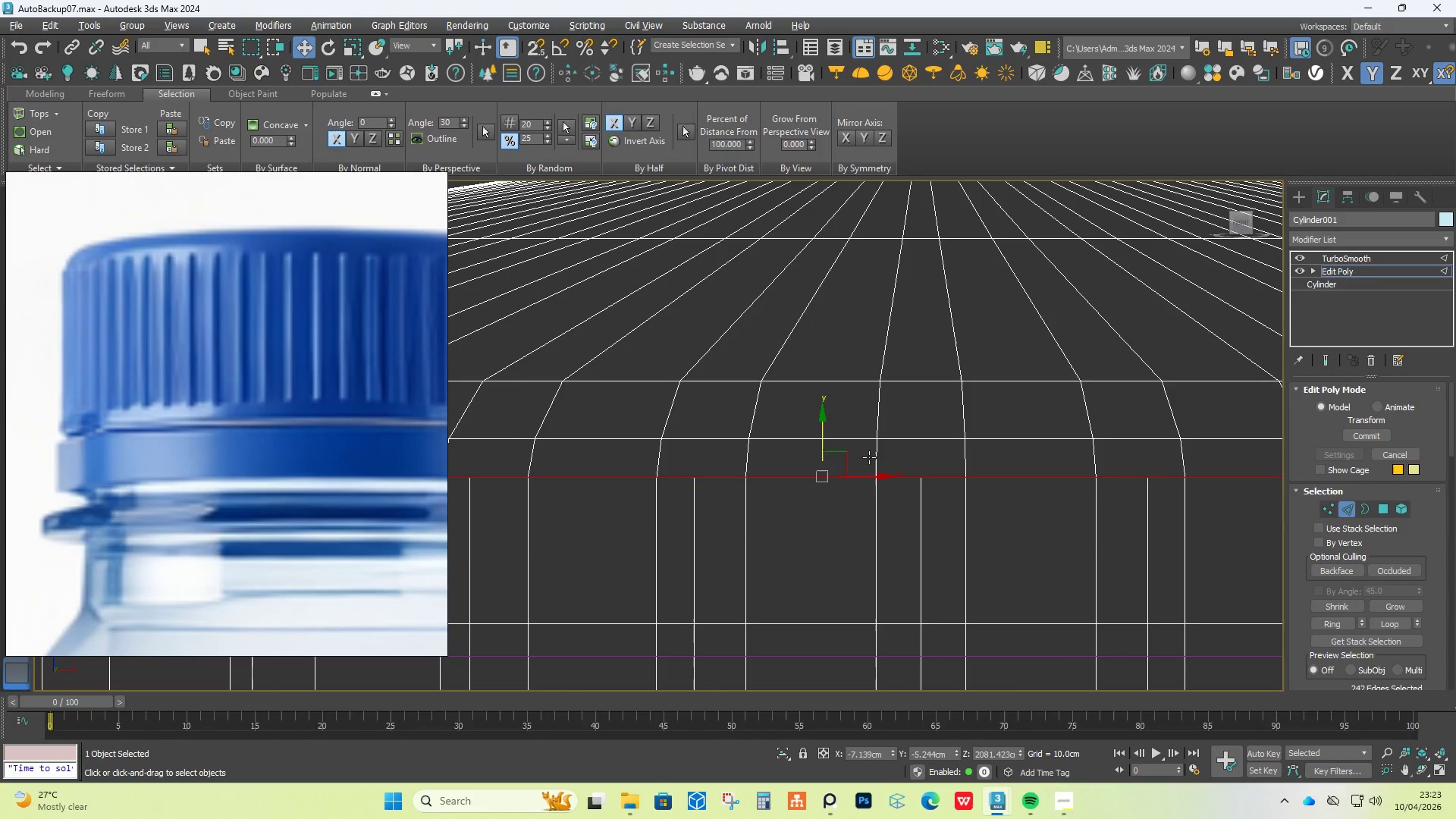 
scroll: coordinate [866, 475], scroll_direction: down, amount: 5.0
 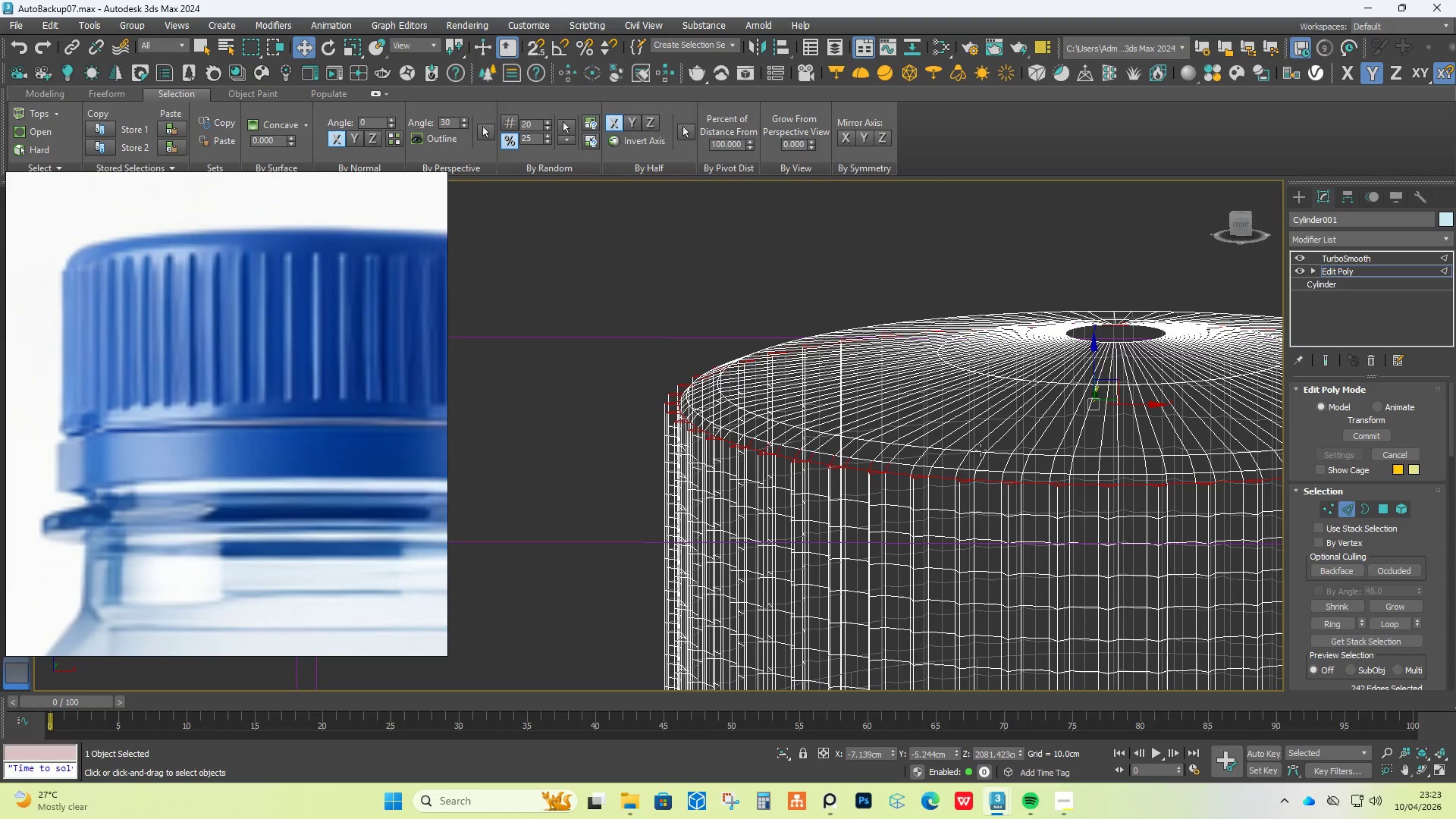 
scroll: coordinate [766, 447], scroll_direction: up, amount: 3.0
 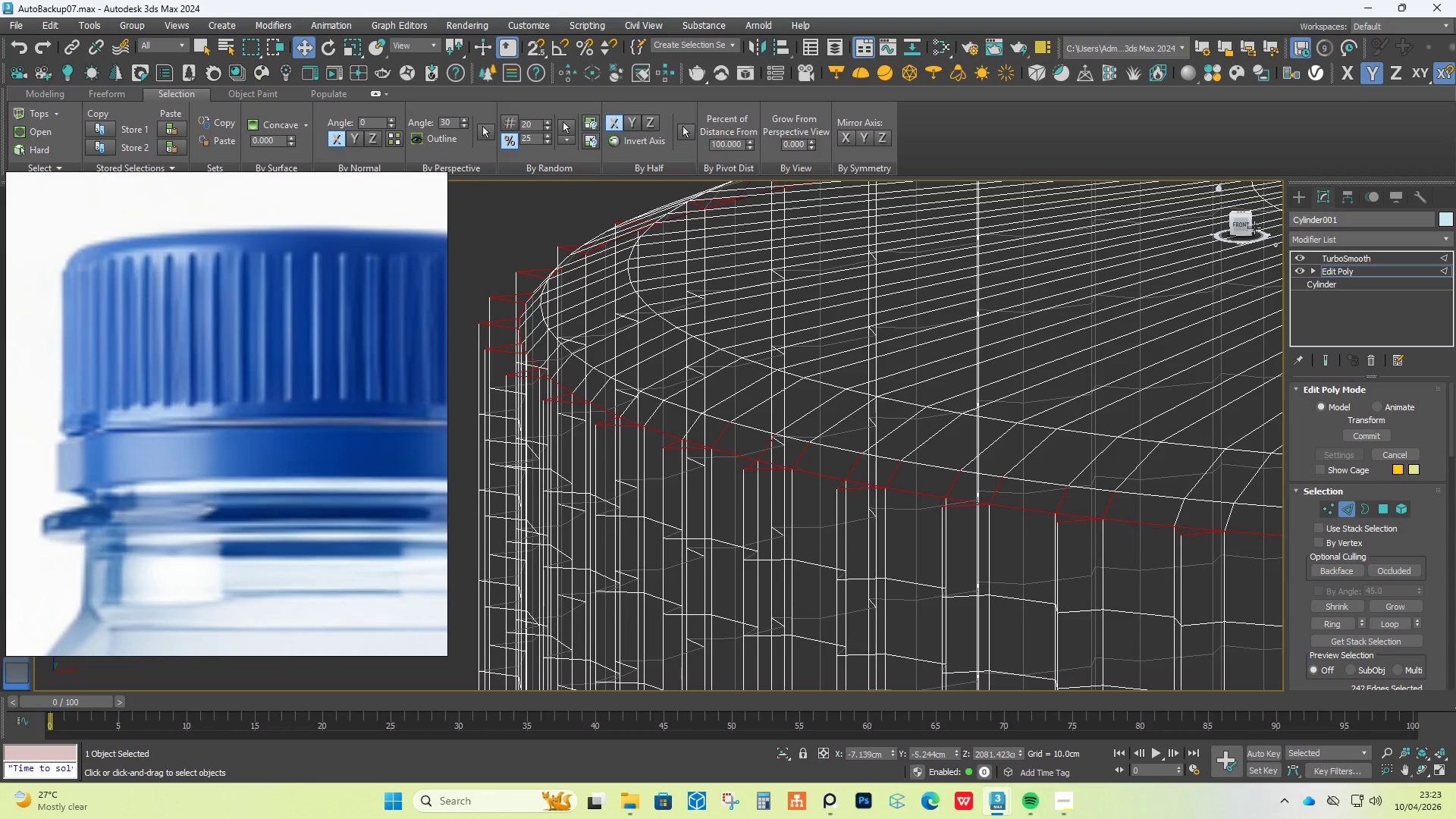 
left_click([1246, 224])
 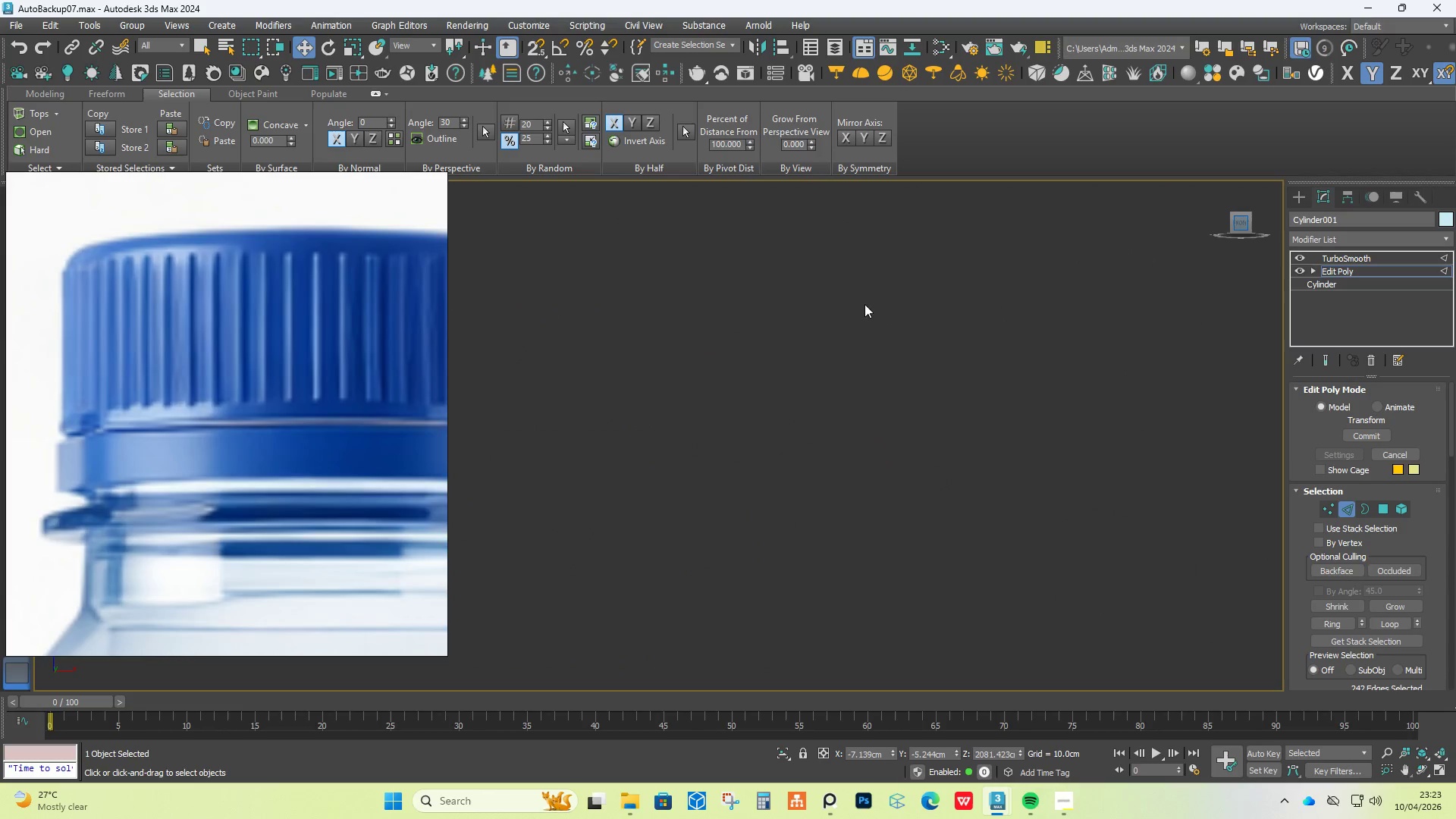 
scroll: coordinate [801, 546], scroll_direction: down, amount: 4.0
 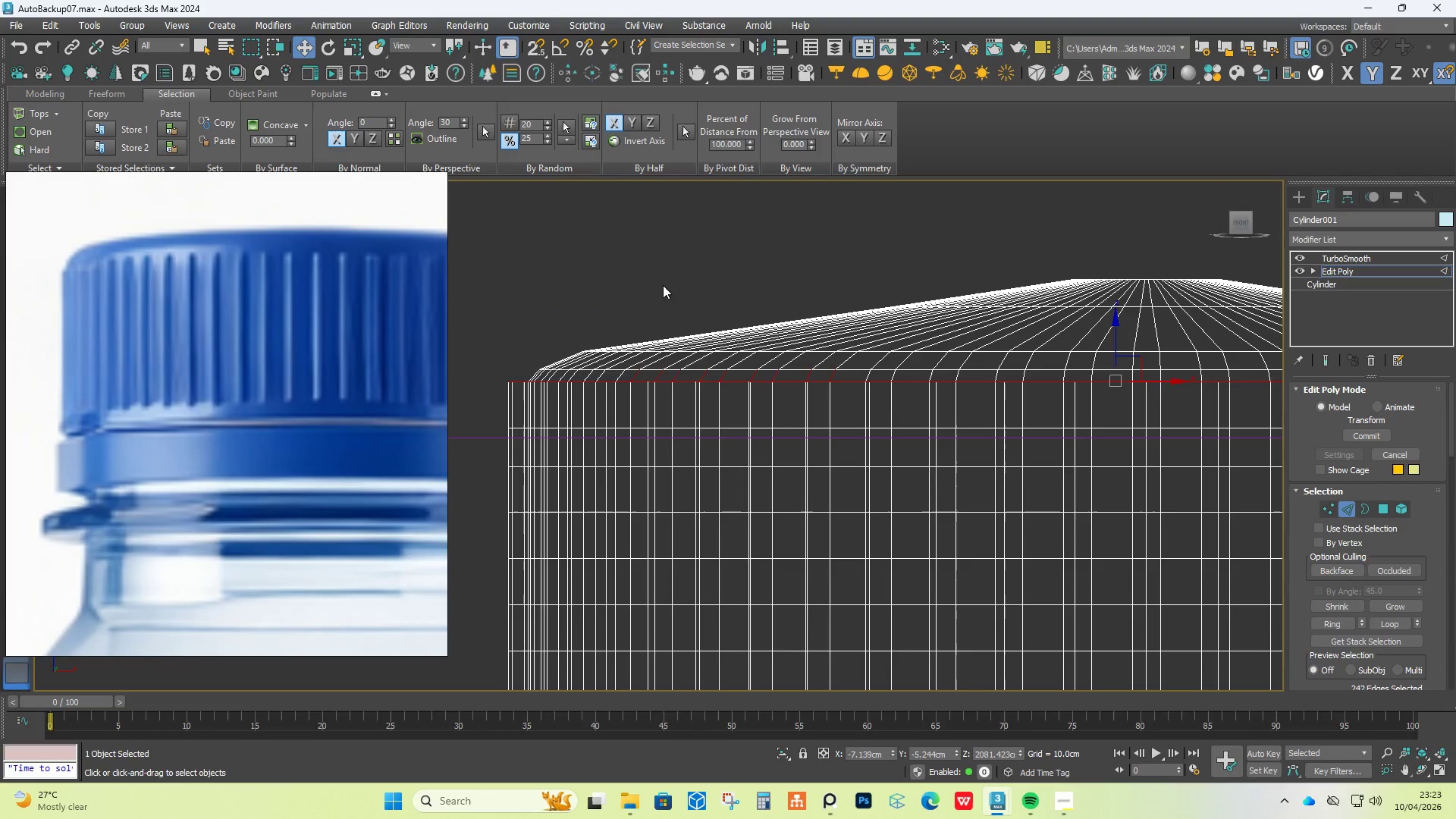 
hold_key(key=AltLeft, duration=1.5)
 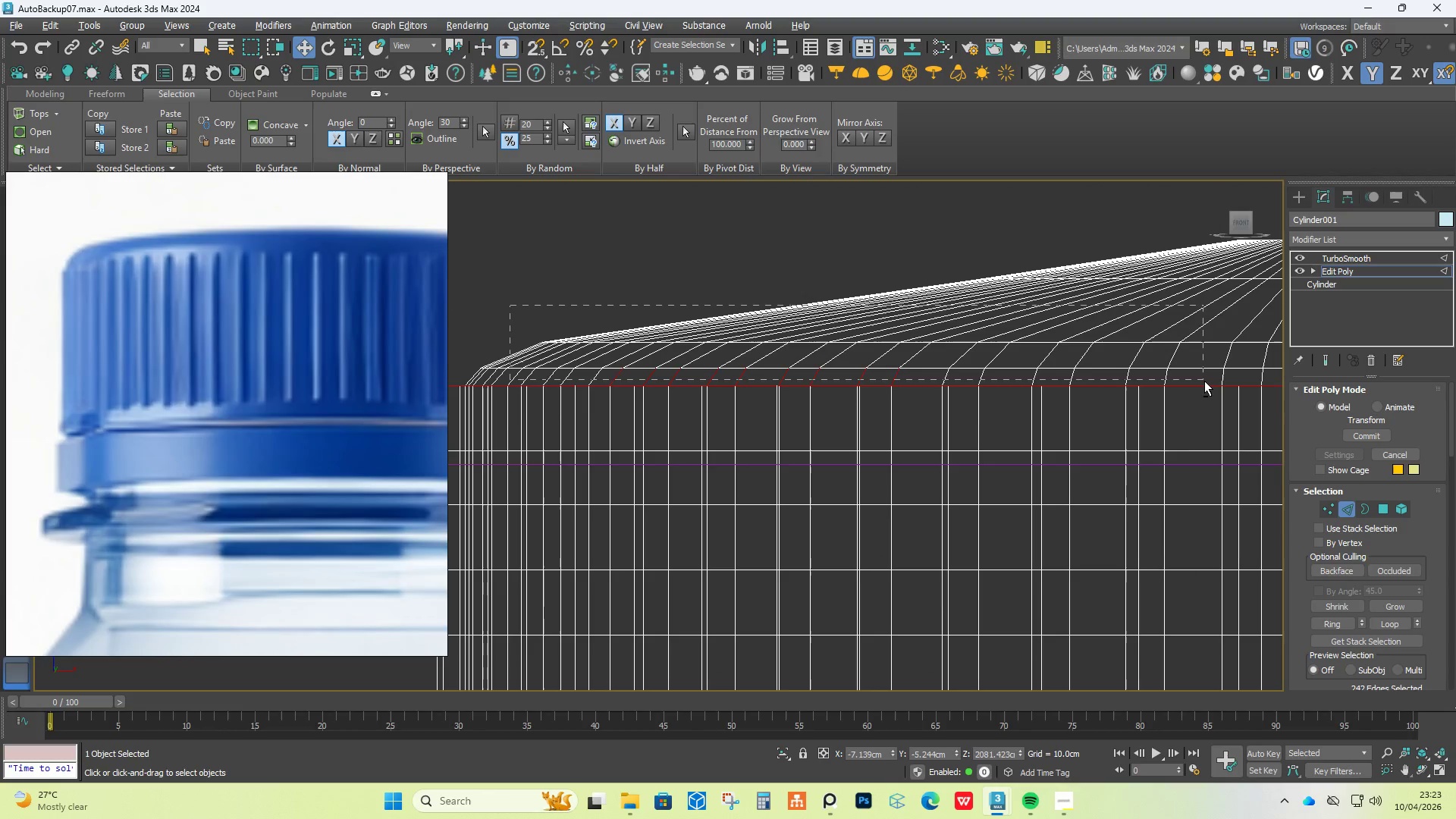 
scroll: coordinate [680, 373], scroll_direction: up, amount: 1.0
 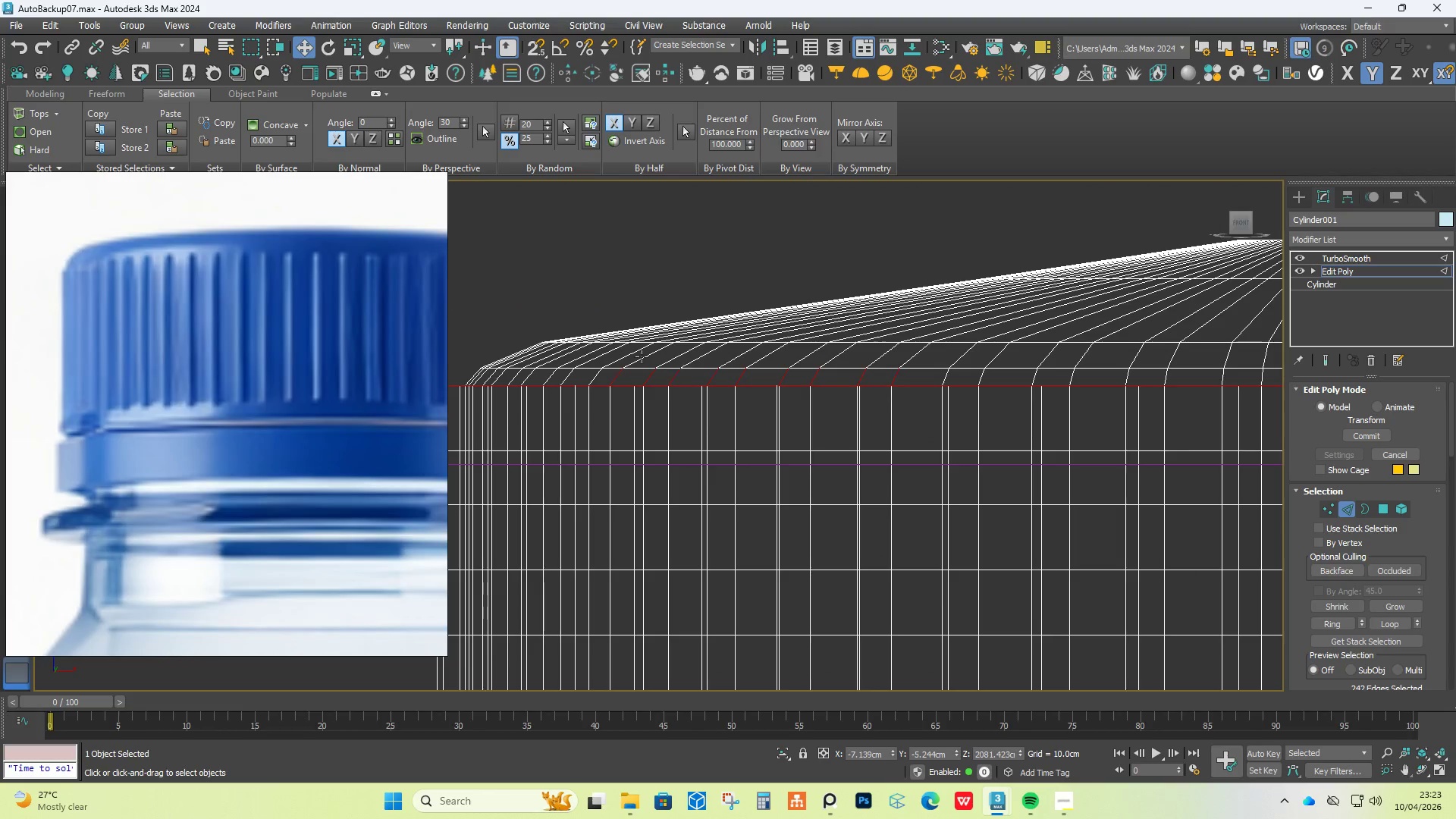 
left_click_drag(start_coordinate=[511, 306], to_coordinate=[1204, 381])
 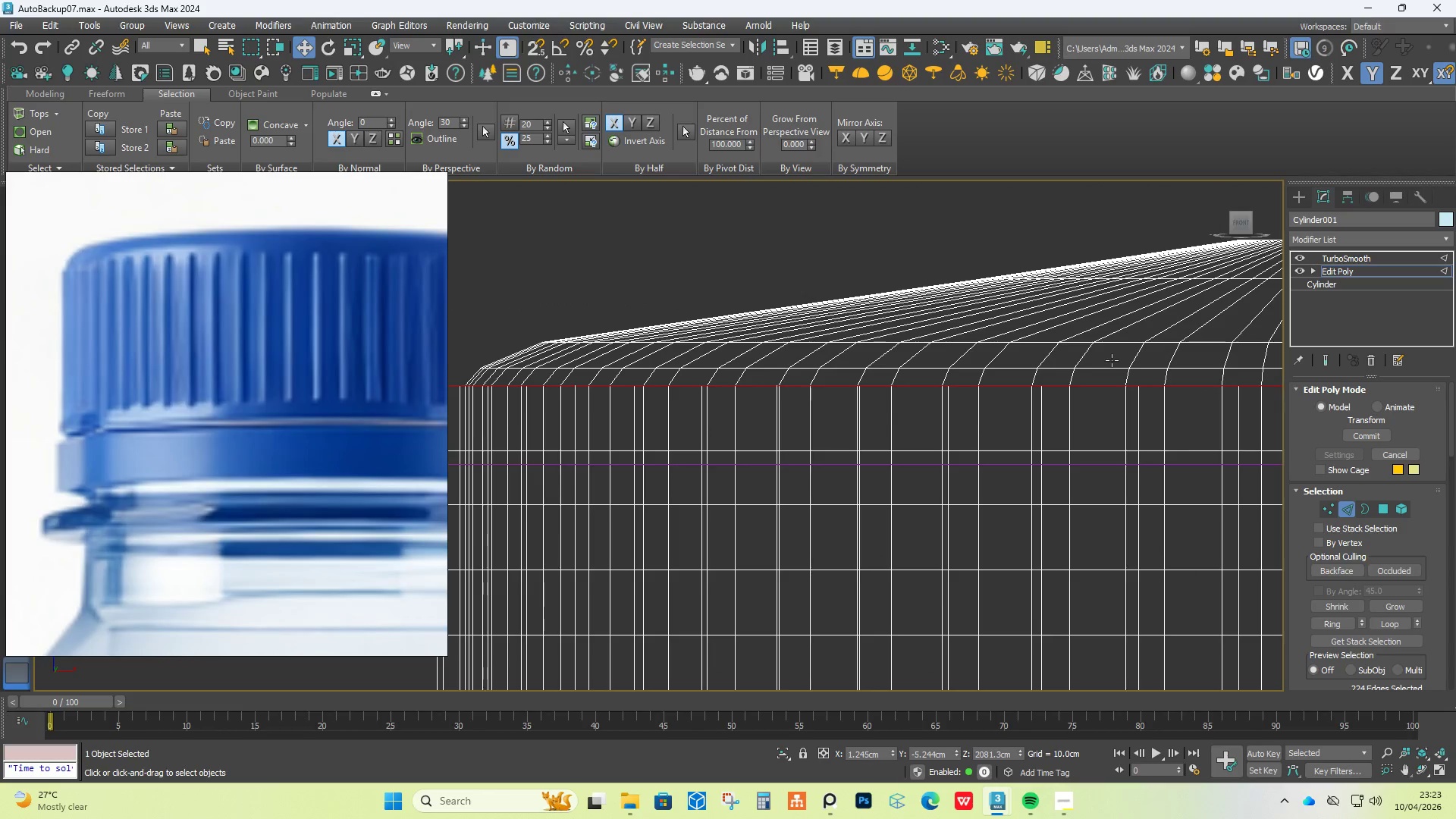 
hold_key(key=AltLeft, duration=1.39)
 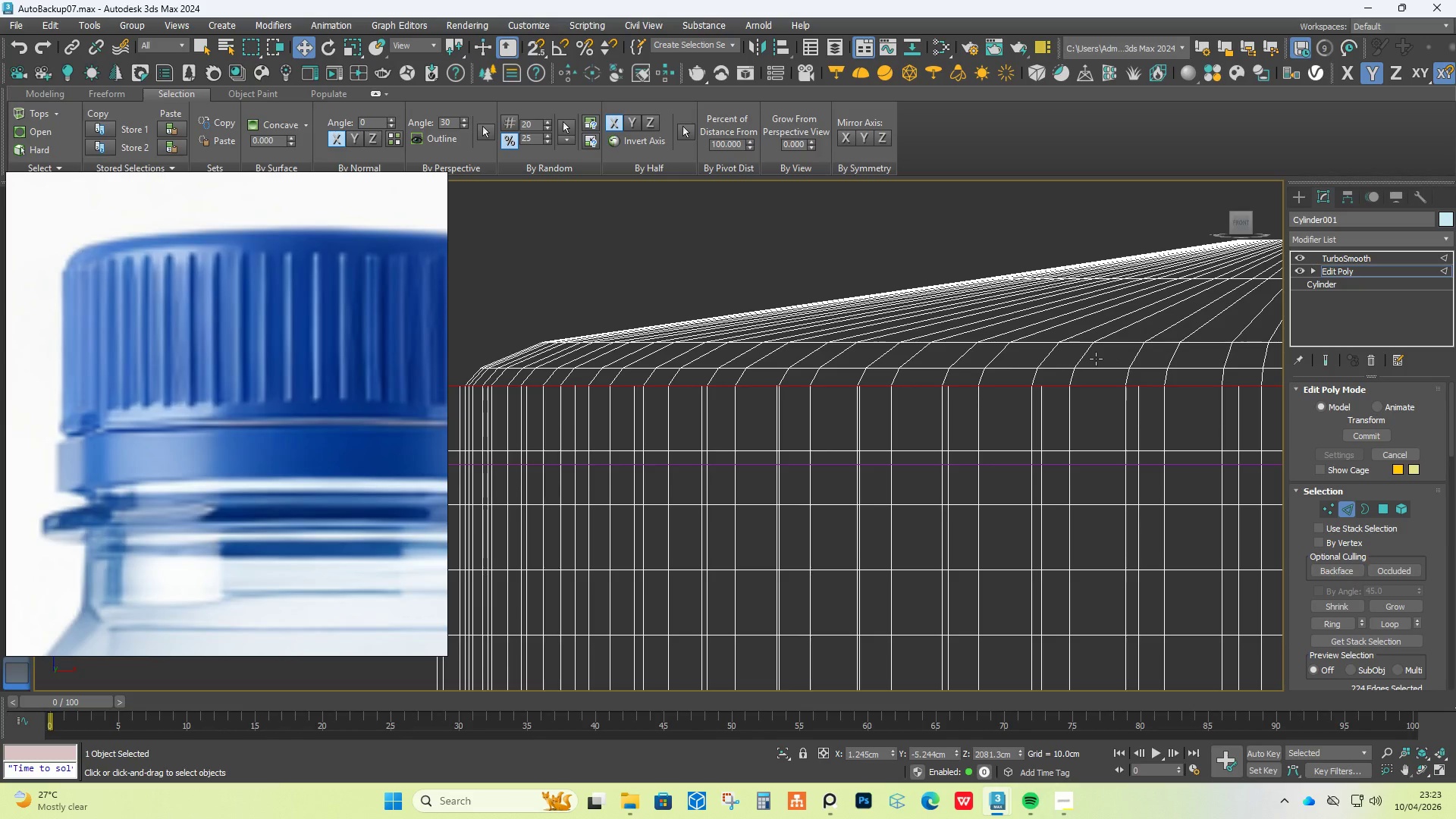 
scroll: coordinate [1096, 359], scroll_direction: down, amount: 2.0
 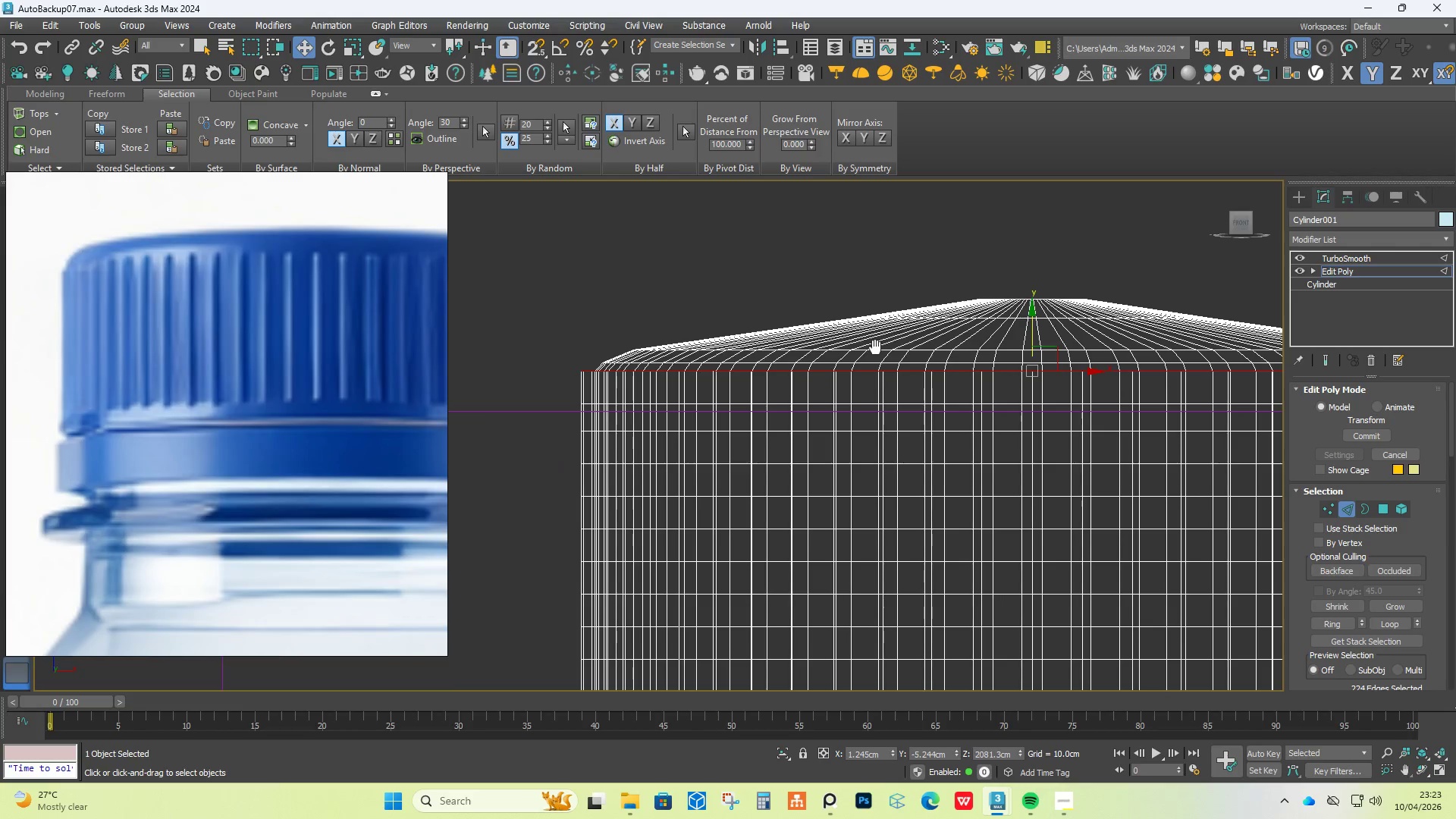 
hold_key(key=AltLeft, duration=0.83)
 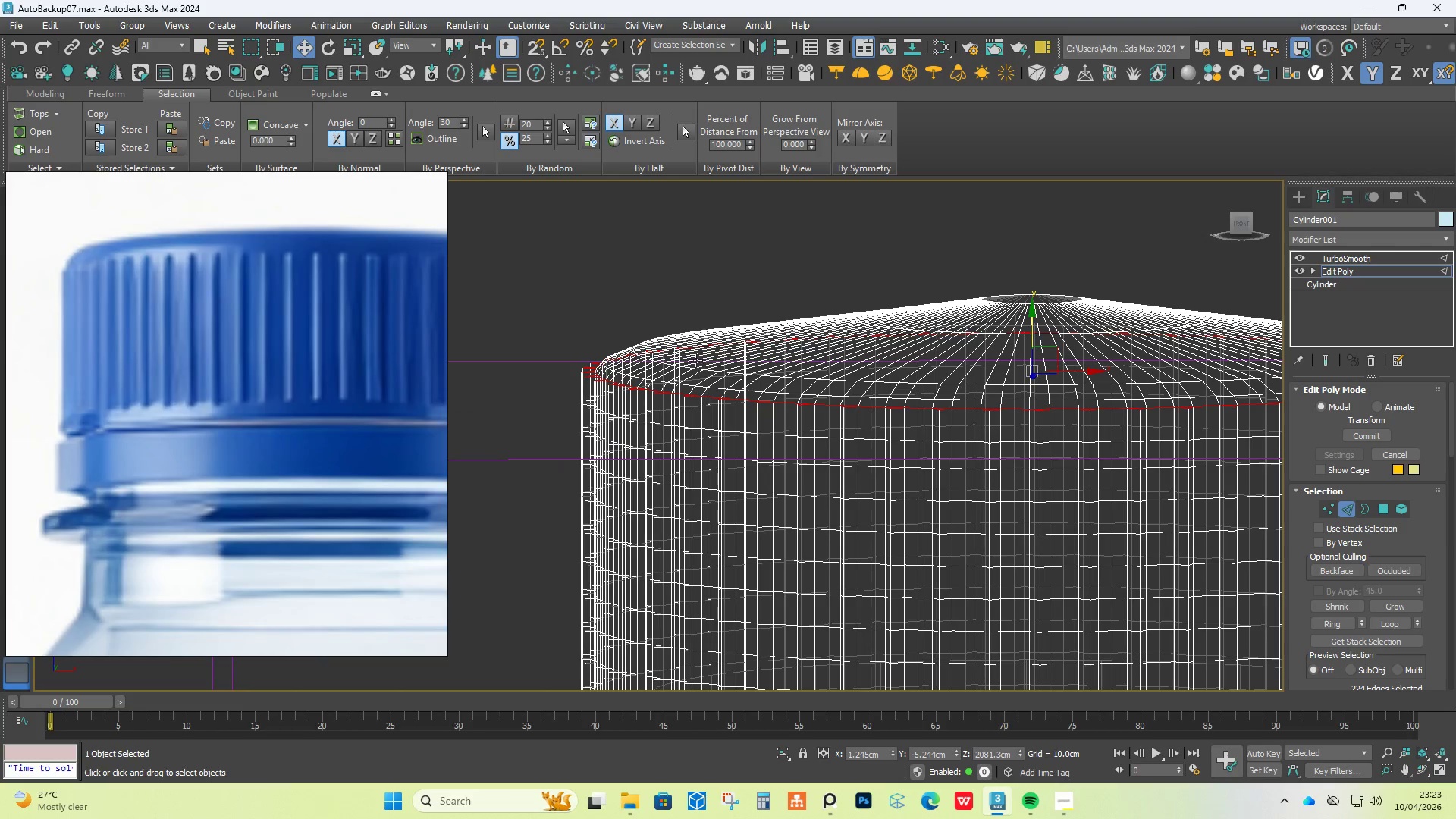 
hold_key(key=AltLeft, duration=4.06)
left_click_drag(start_coordinate=[1031, 323], to_coordinate=[1029, 336])
 